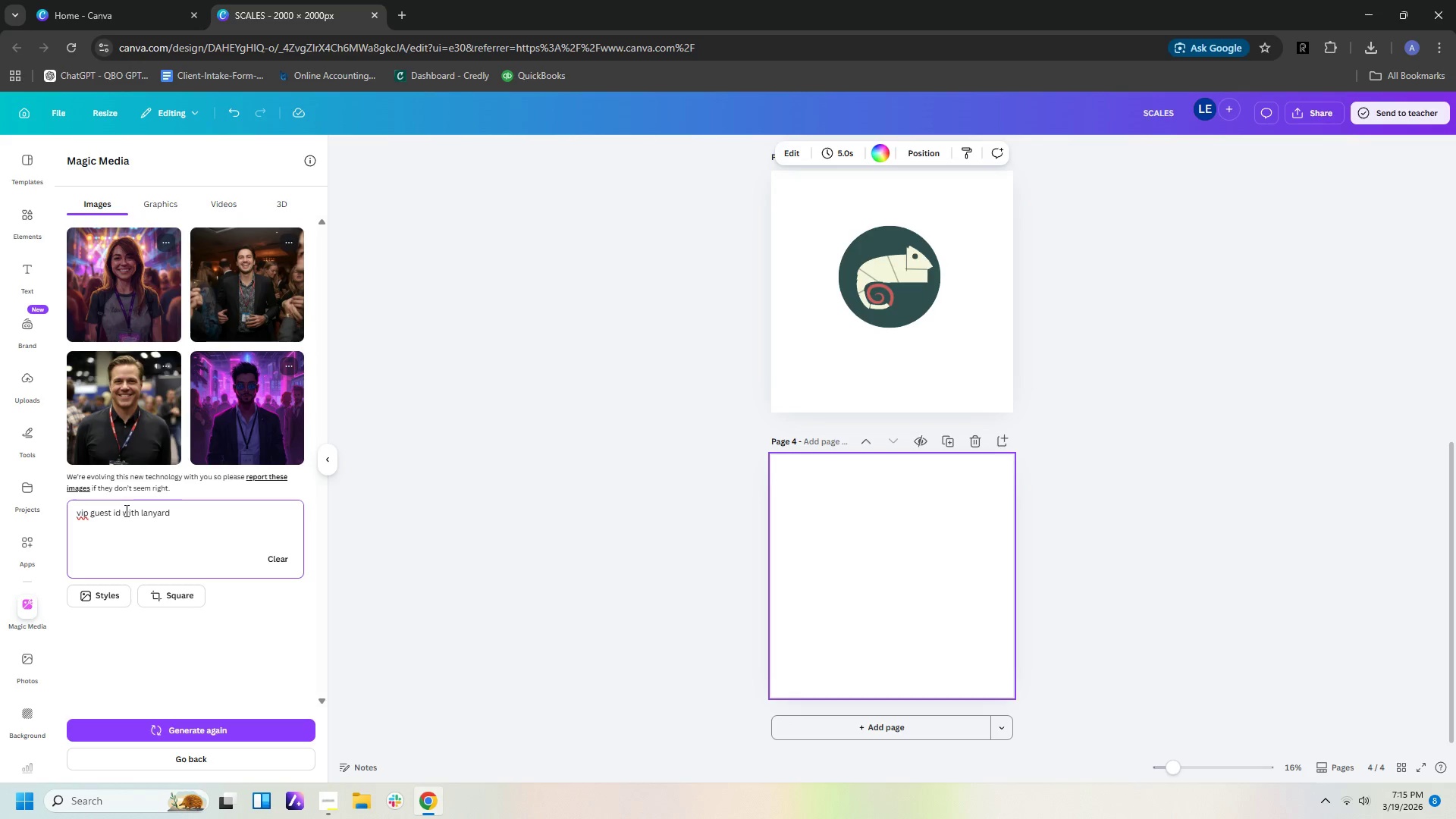 
key(Enter)
 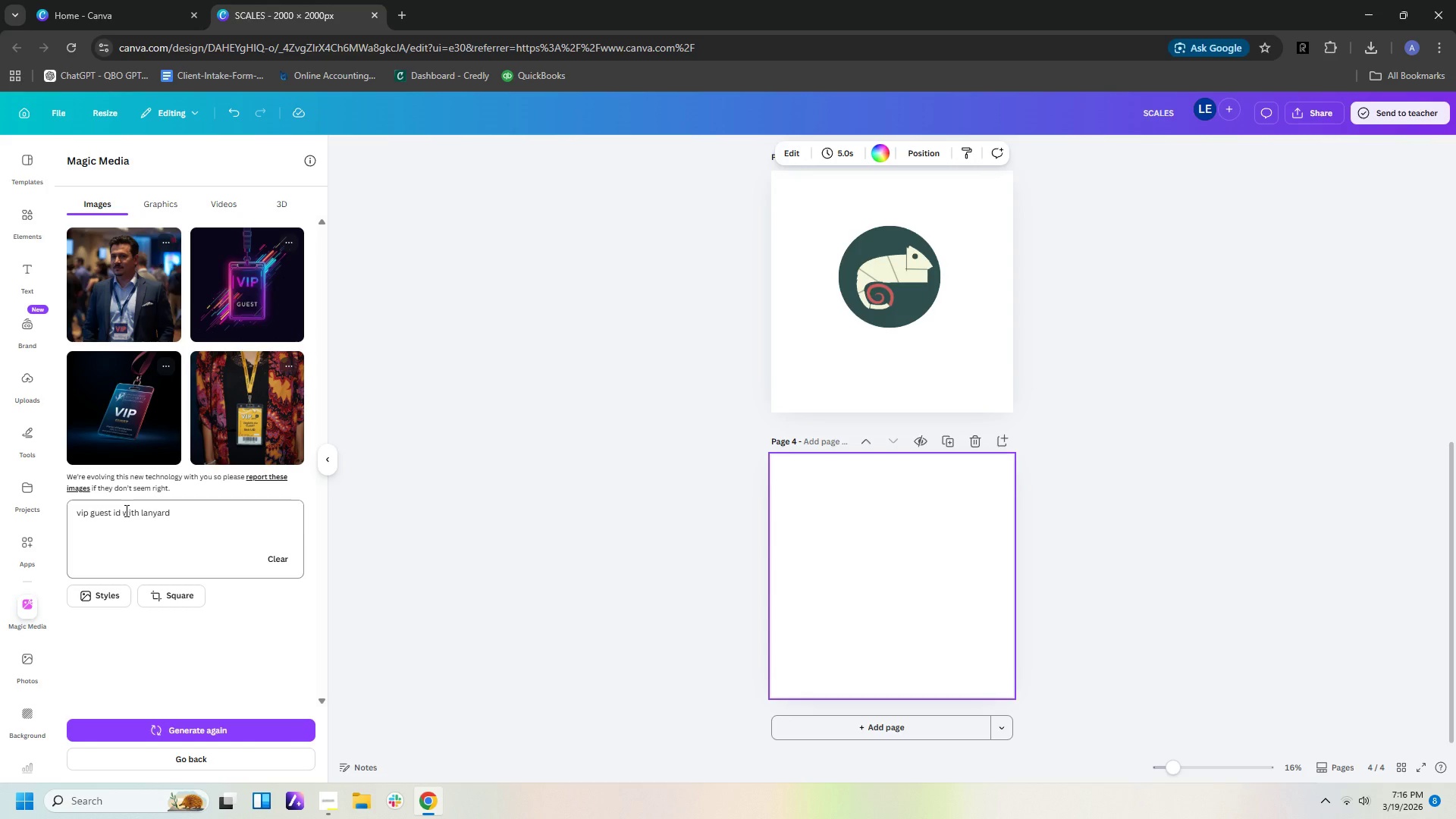 
wait(31.56)
 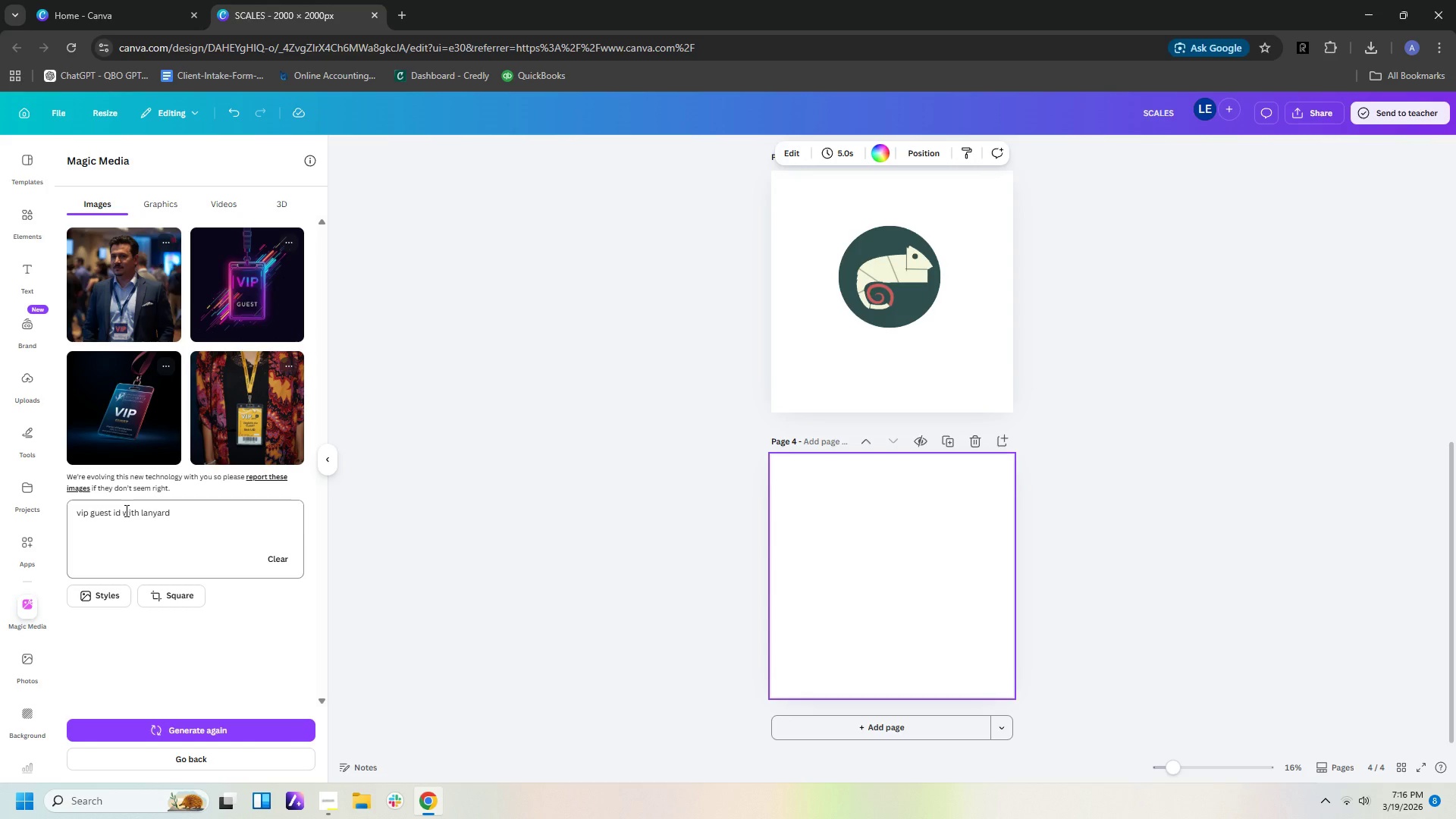 
left_click([74, 513])
 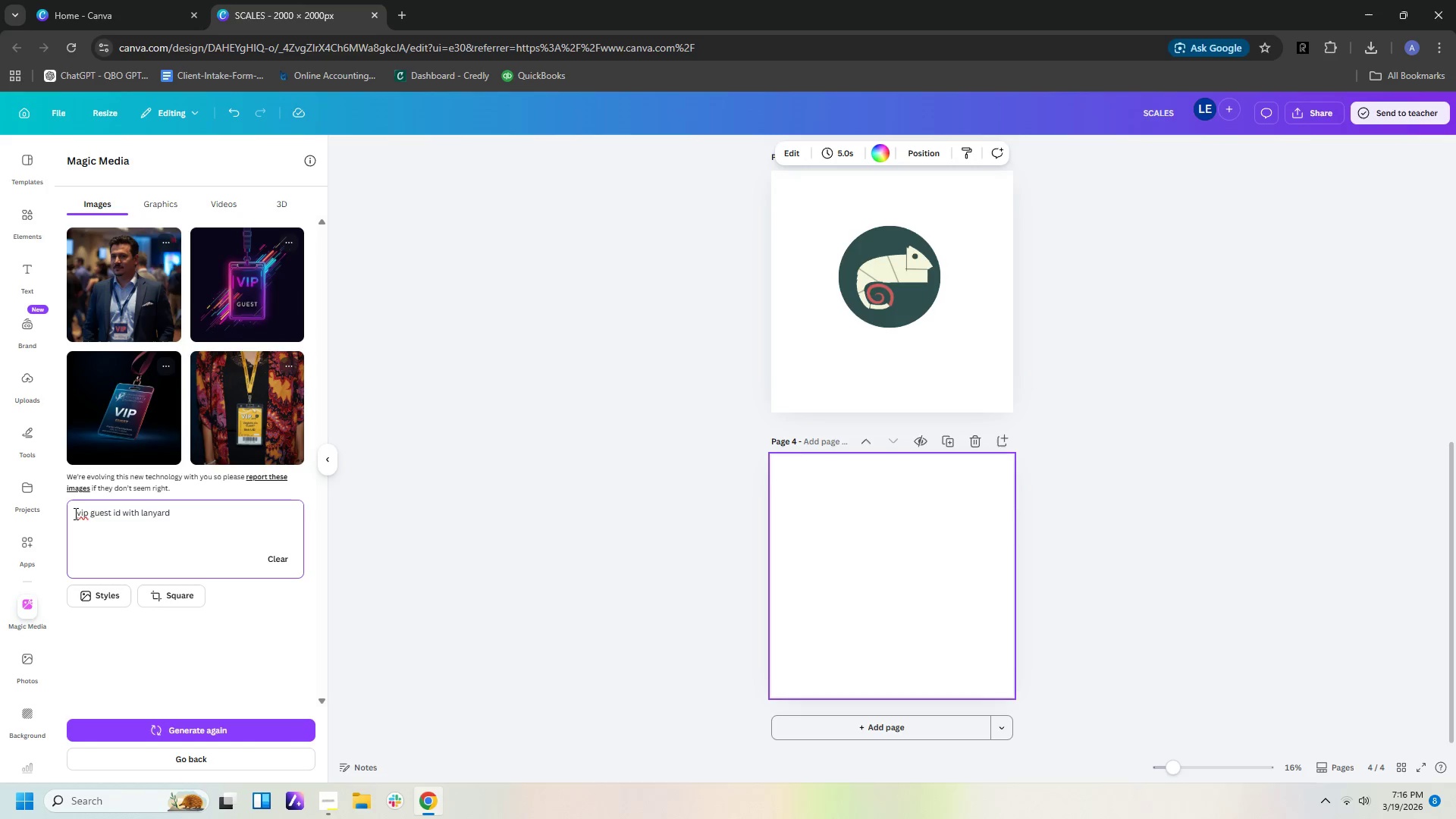 
type(white )
 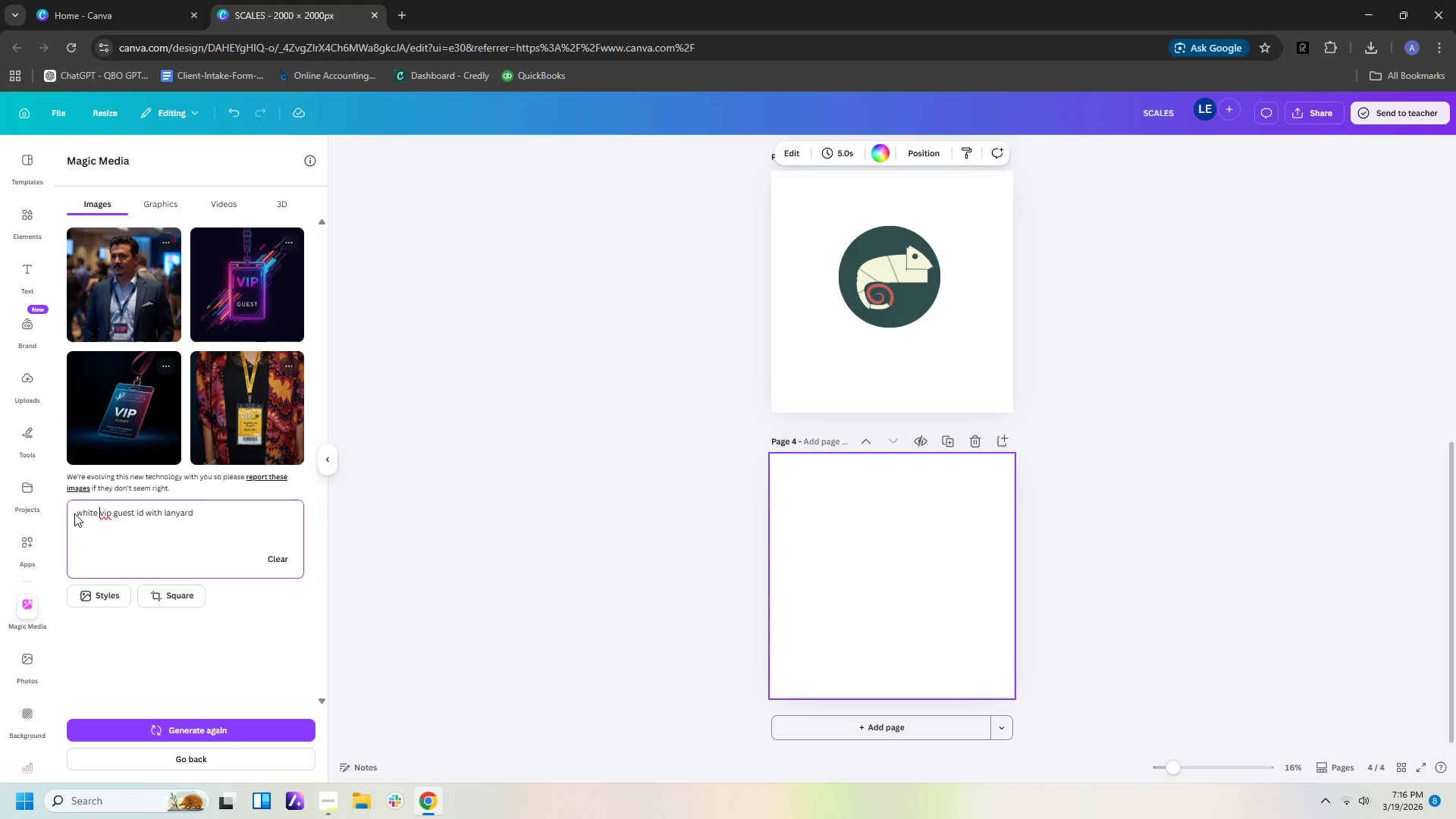 
key(Enter)
 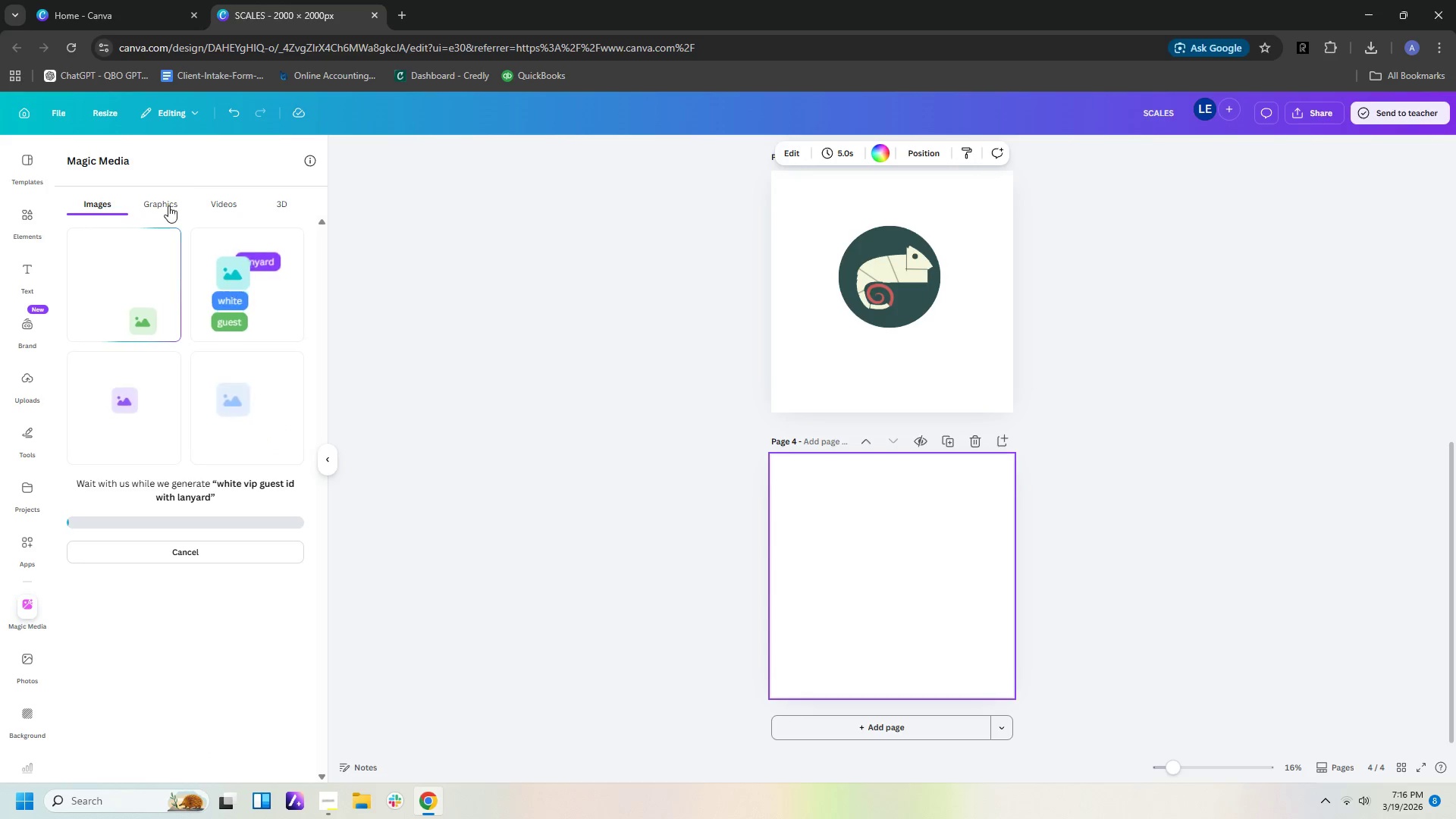 
left_click([167, 207])
 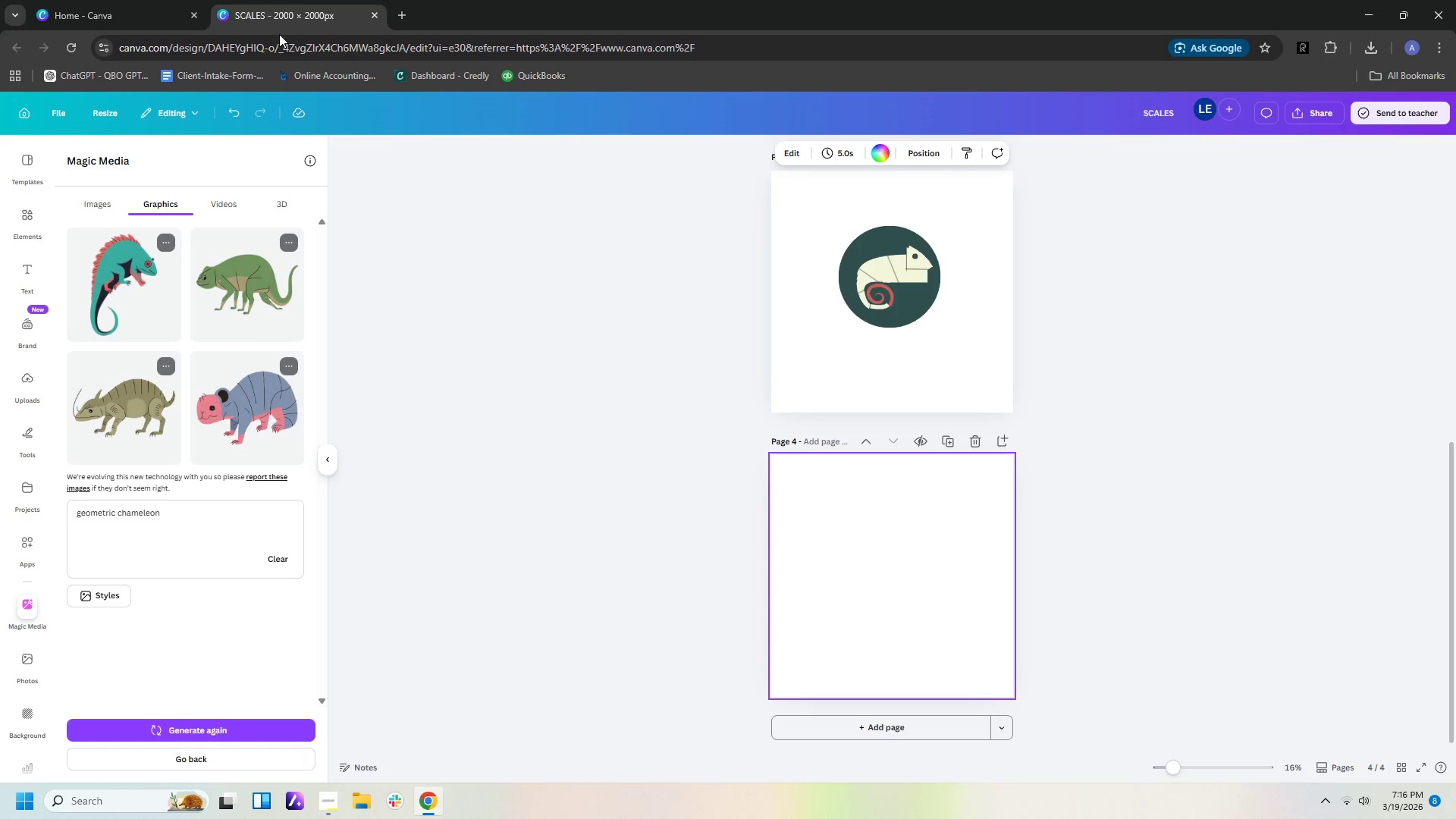 
left_click_drag(start_coordinate=[192, 517], to_coordinate=[0, 528])
 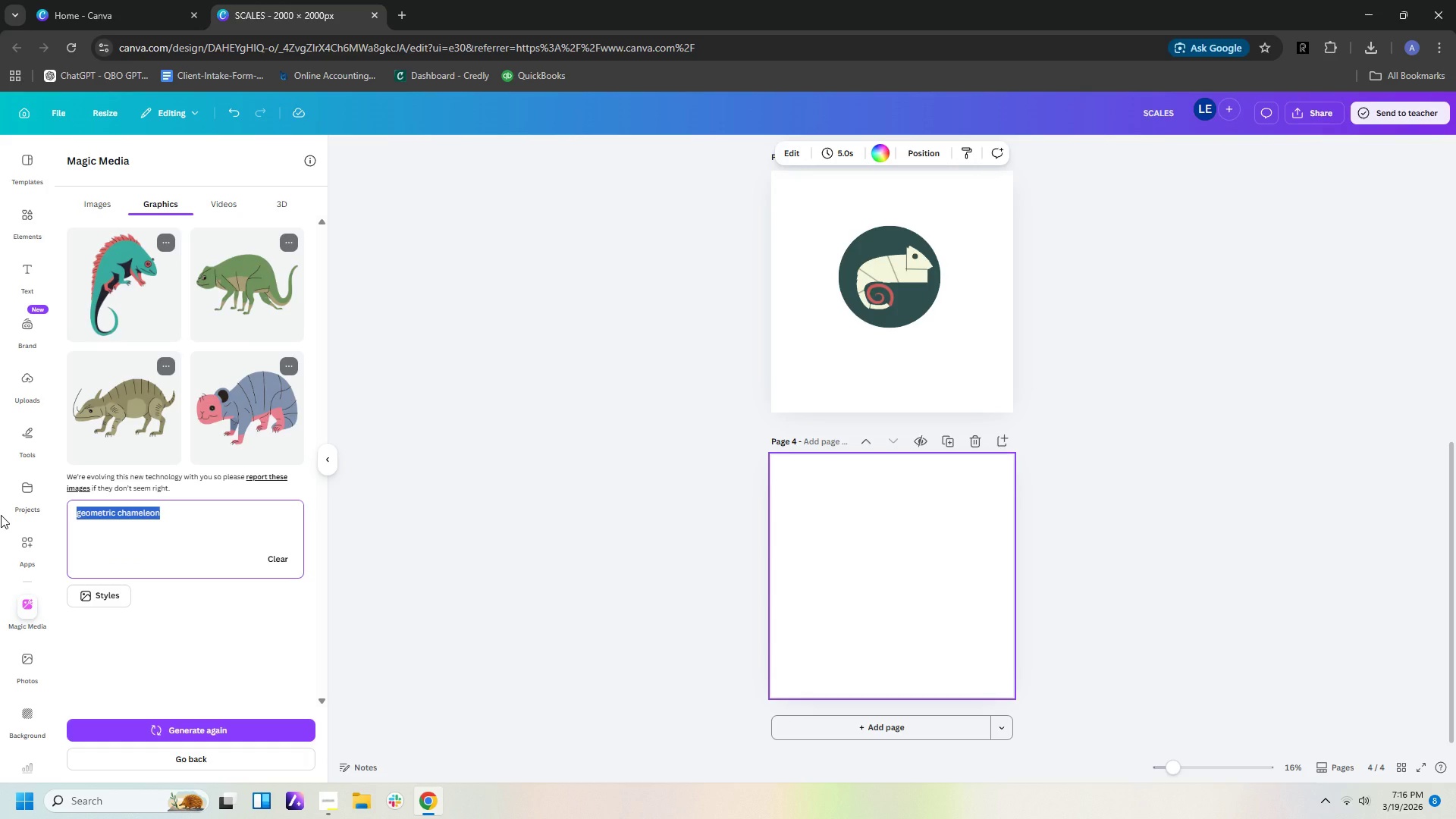 
type(white vip guest )
key(Backspace)
key(Backspace)
key(Backspace)
key(Backspace)
key(Backspace)
key(Backspace)
type(guest id)
 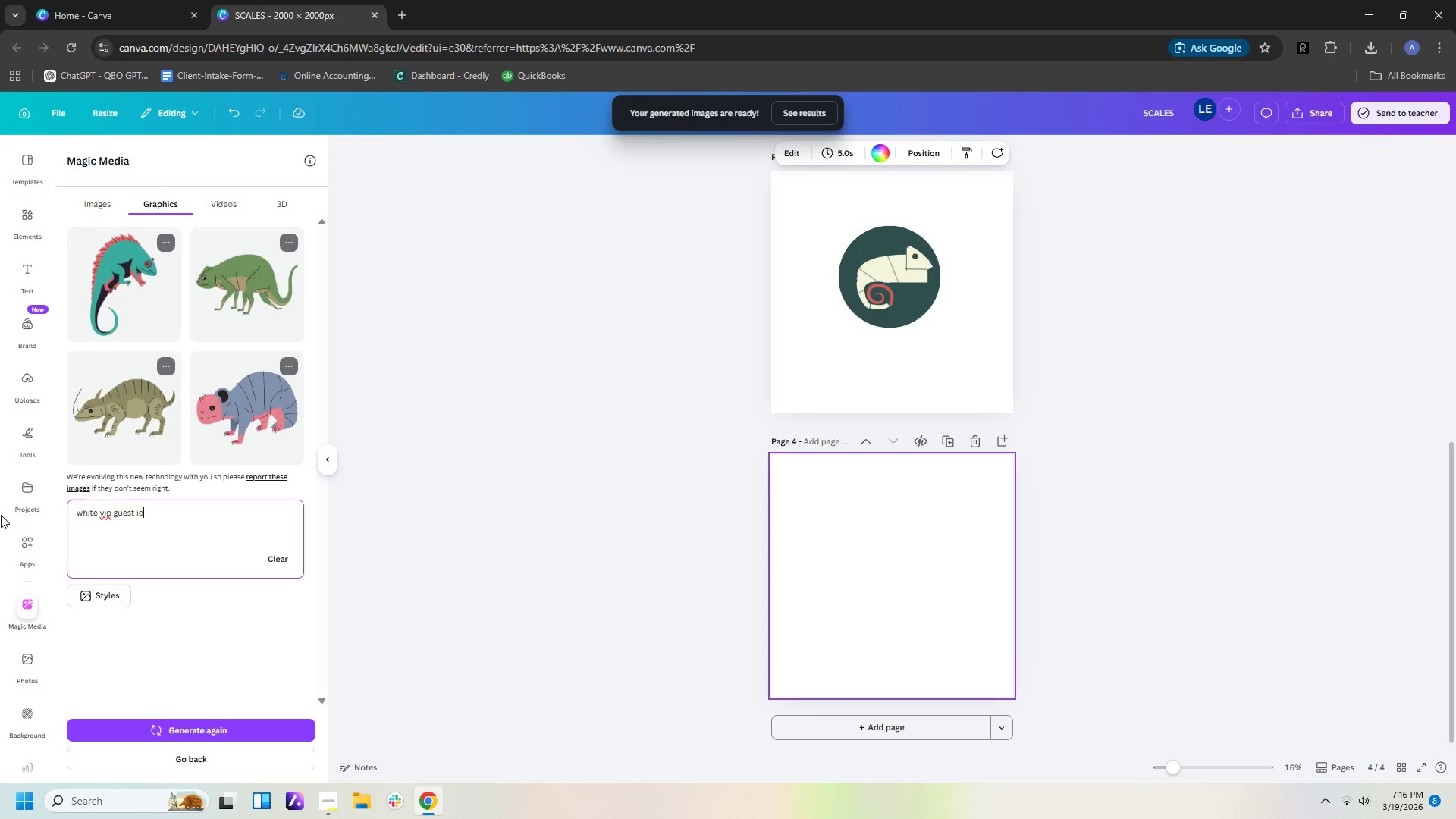 
key(Enter)
 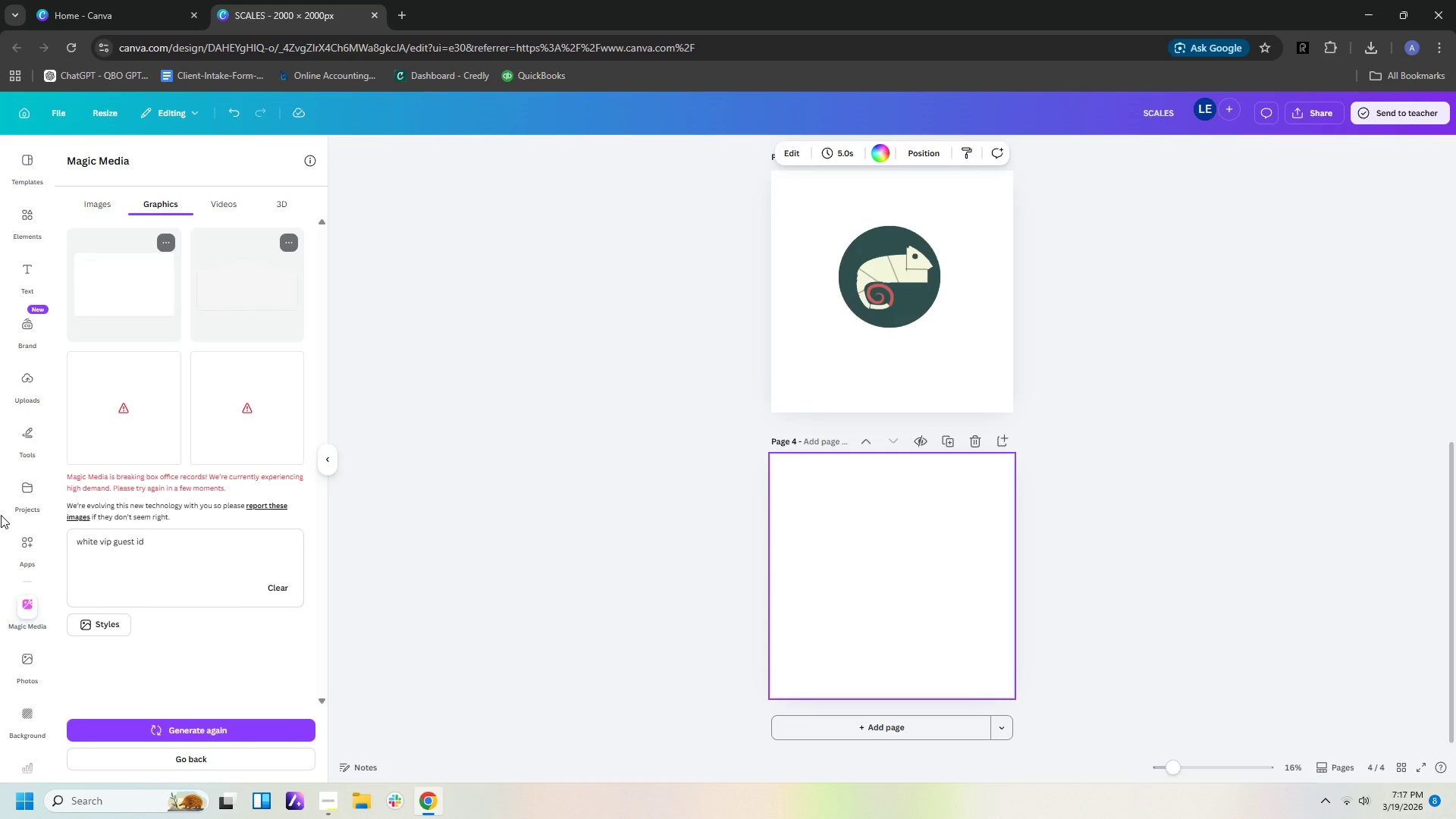 
wait(63.25)
 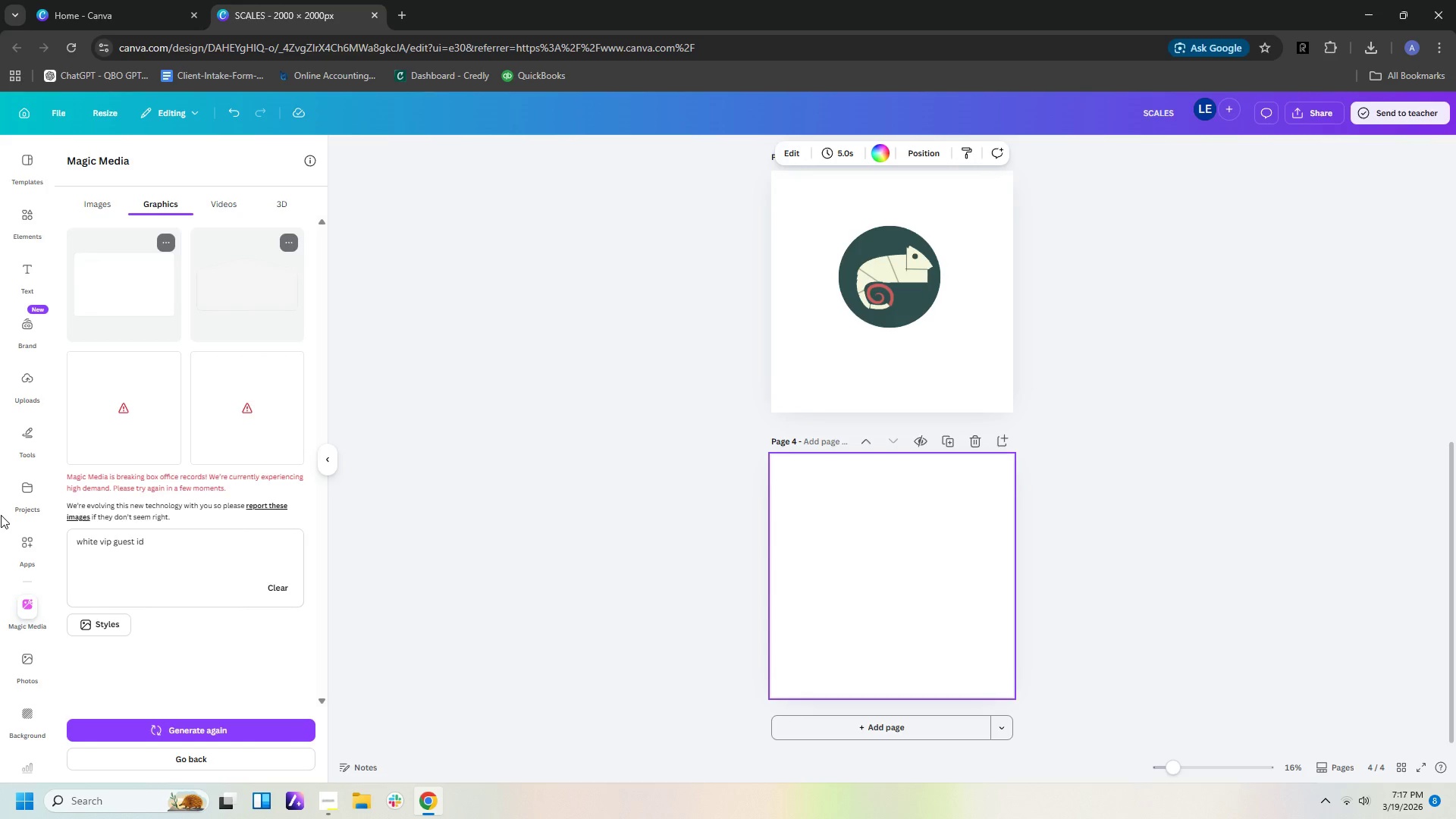 
left_click([281, 595])
 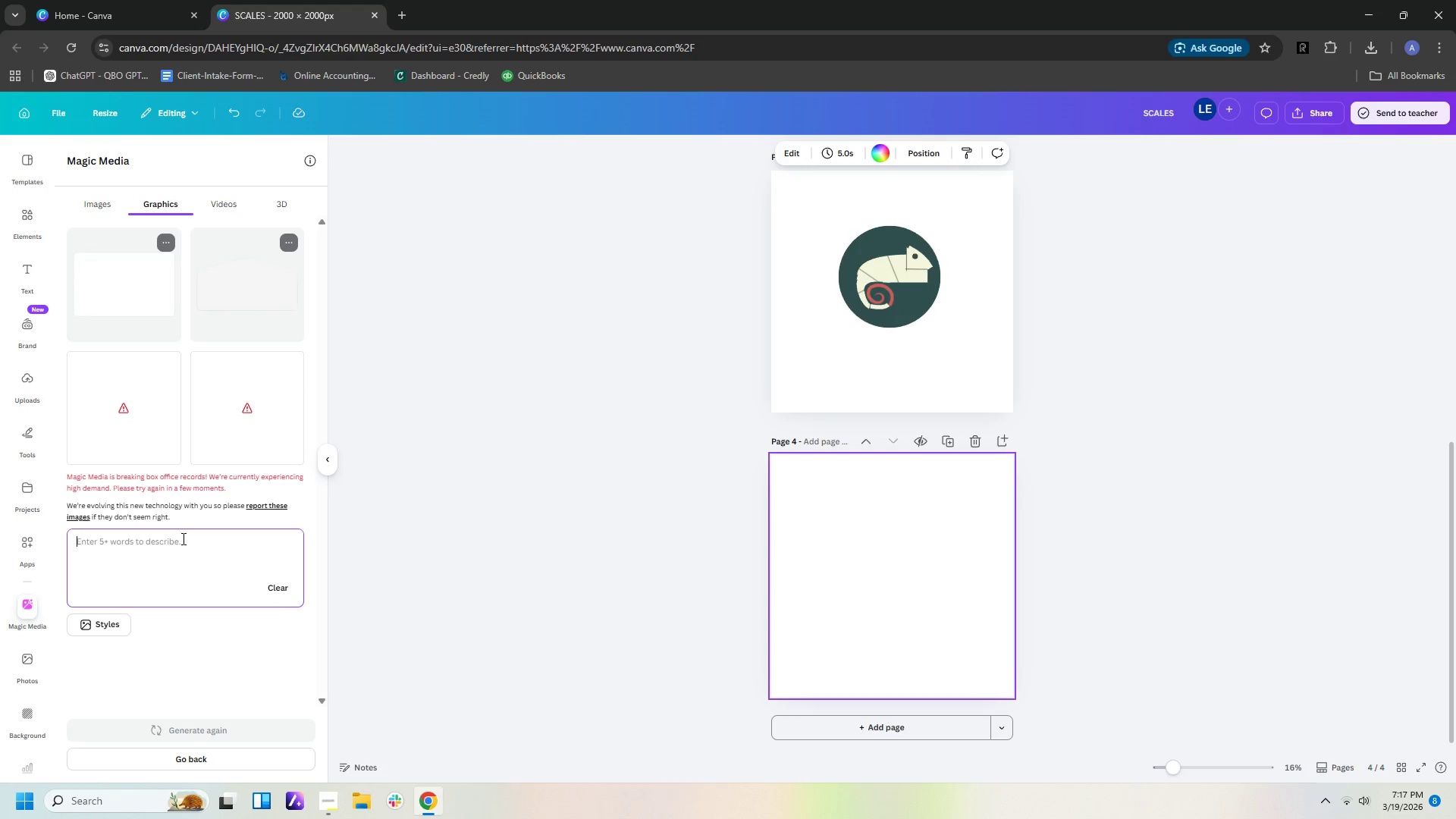 
type(vip)
key(Backspace)
key(Backspace)
key(Backspace)
type(vip id )
 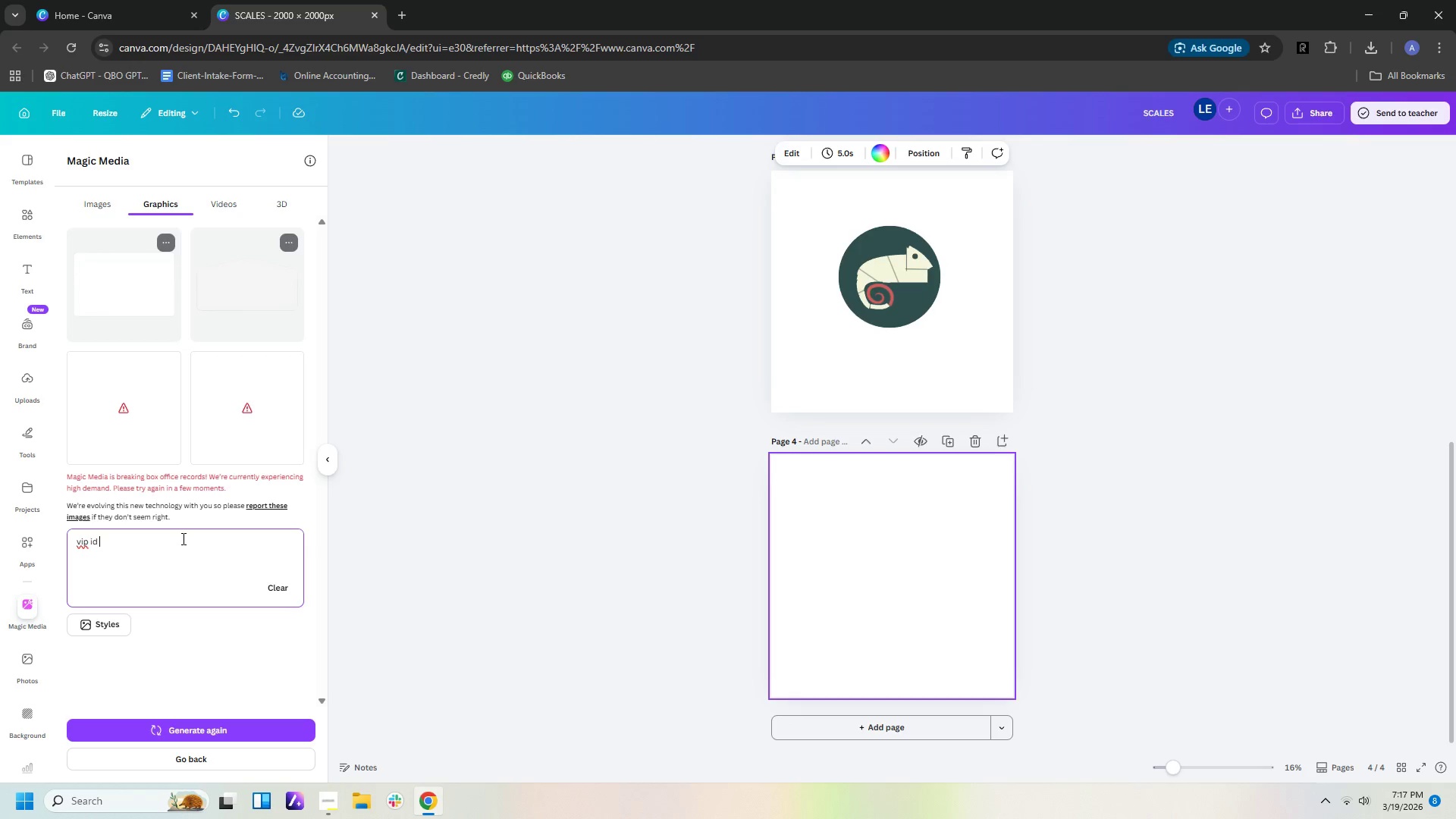 
key(Enter)
 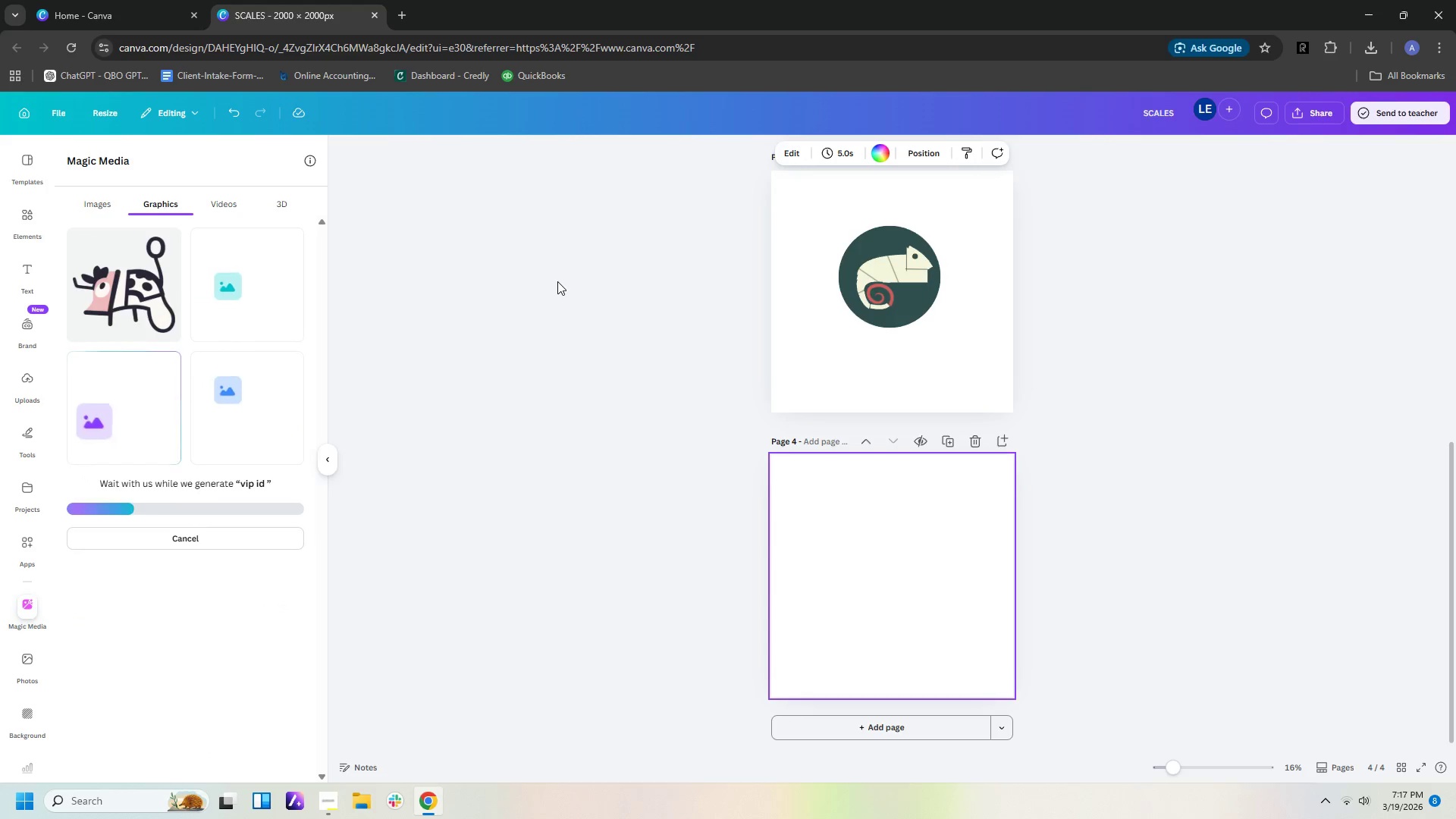 
wait(12.81)
 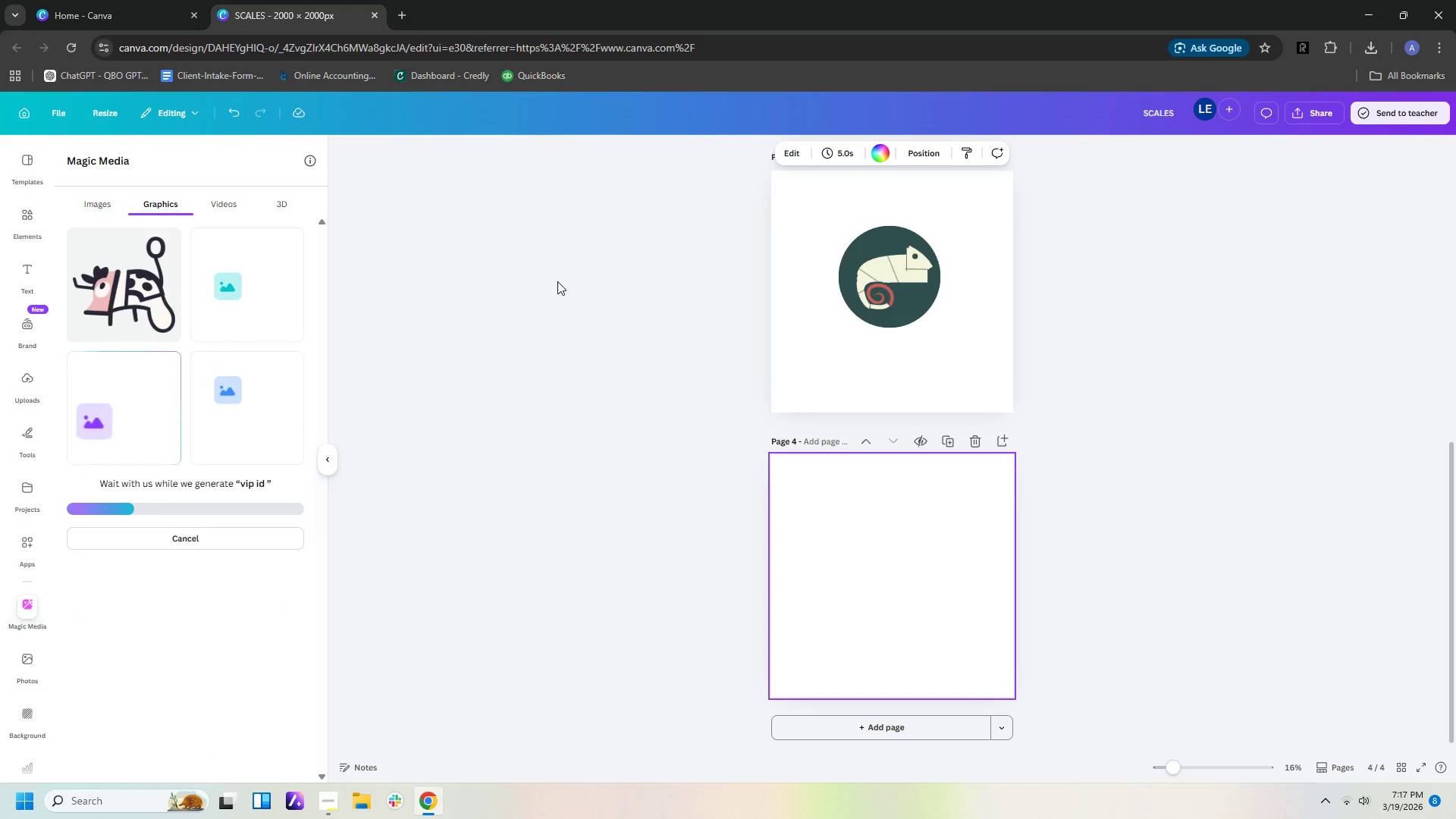 
left_click([177, 519])
 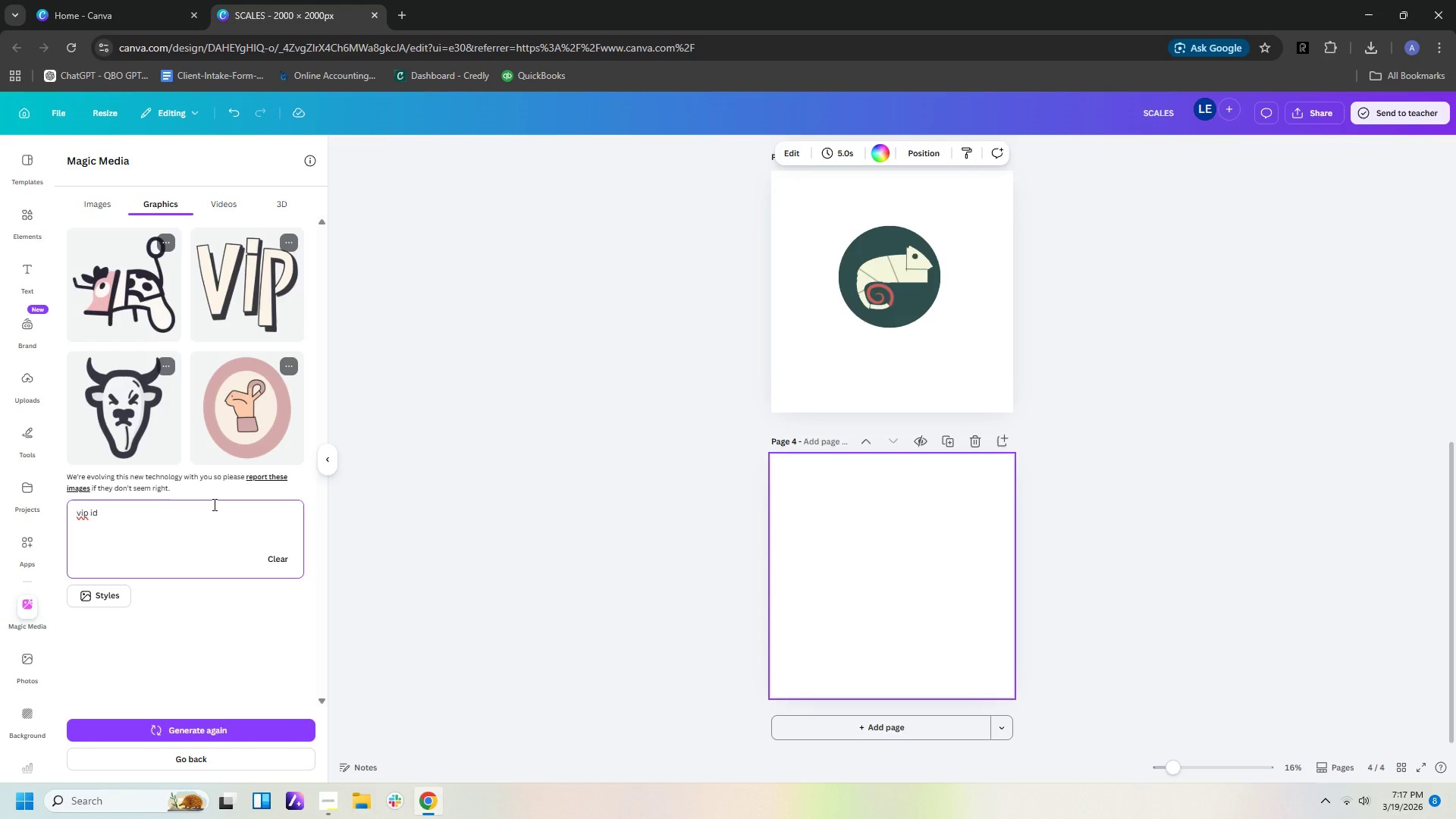 
type(with lanyard)
 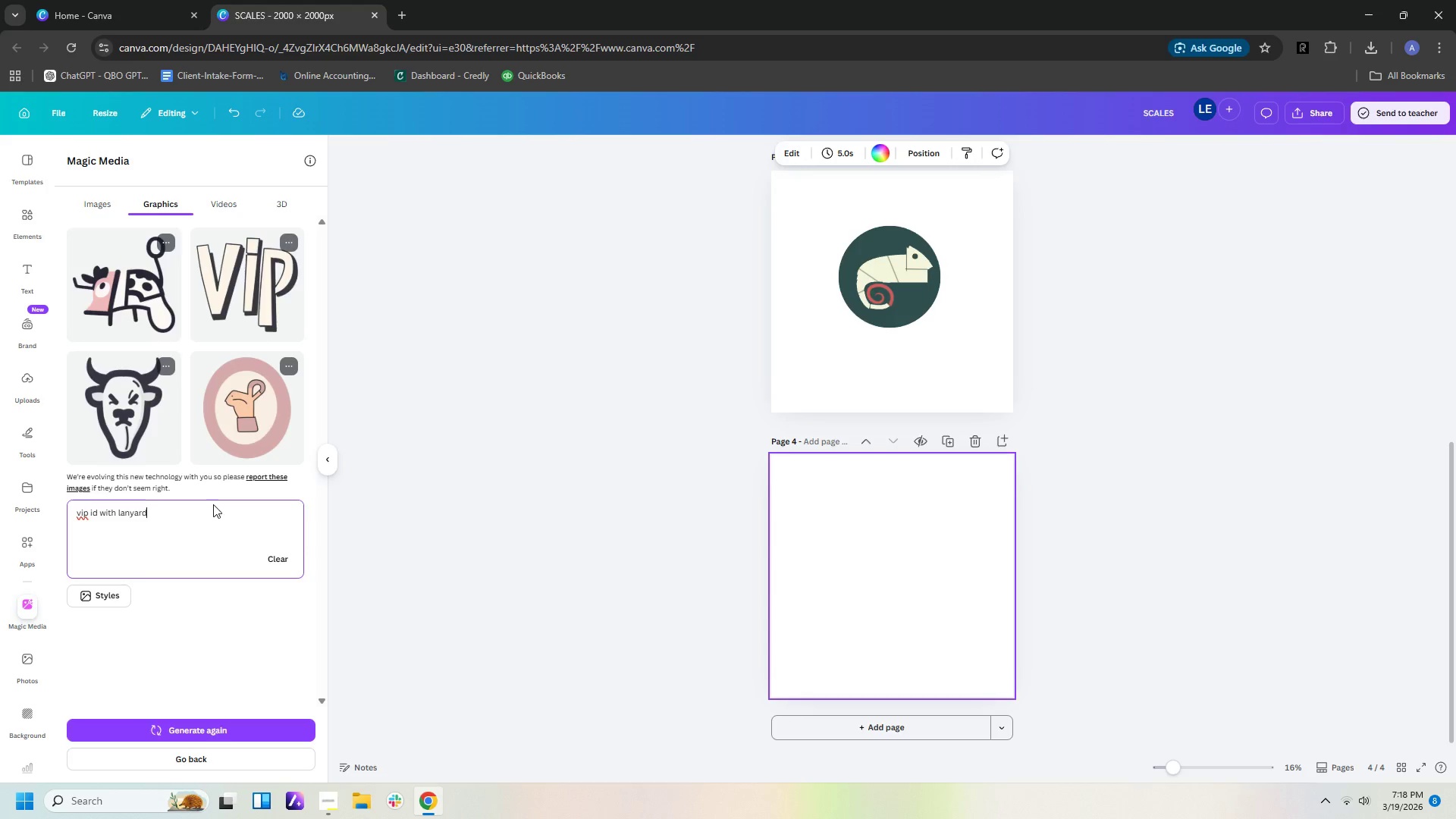 
key(Enter)
 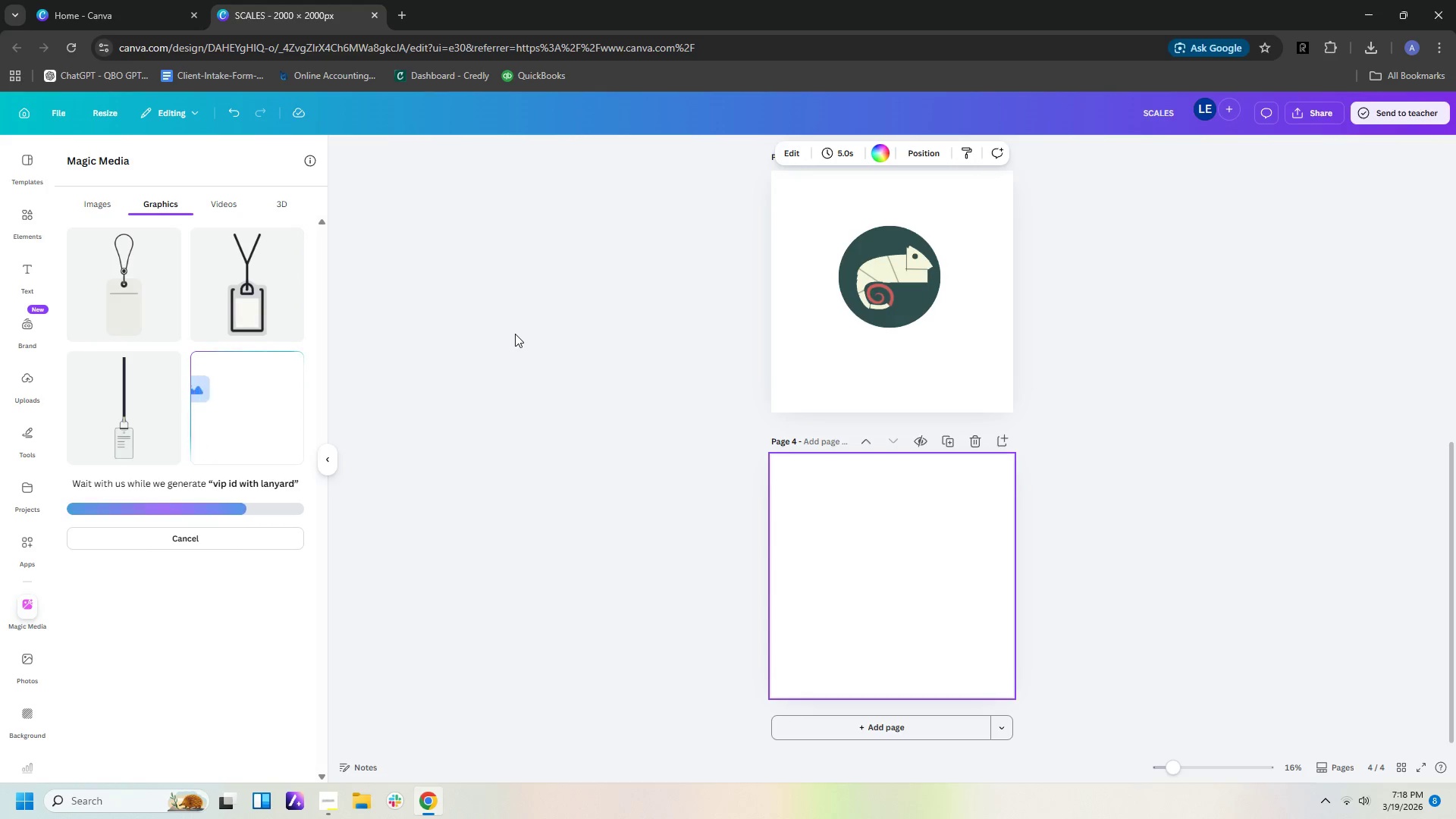 
wait(12.03)
 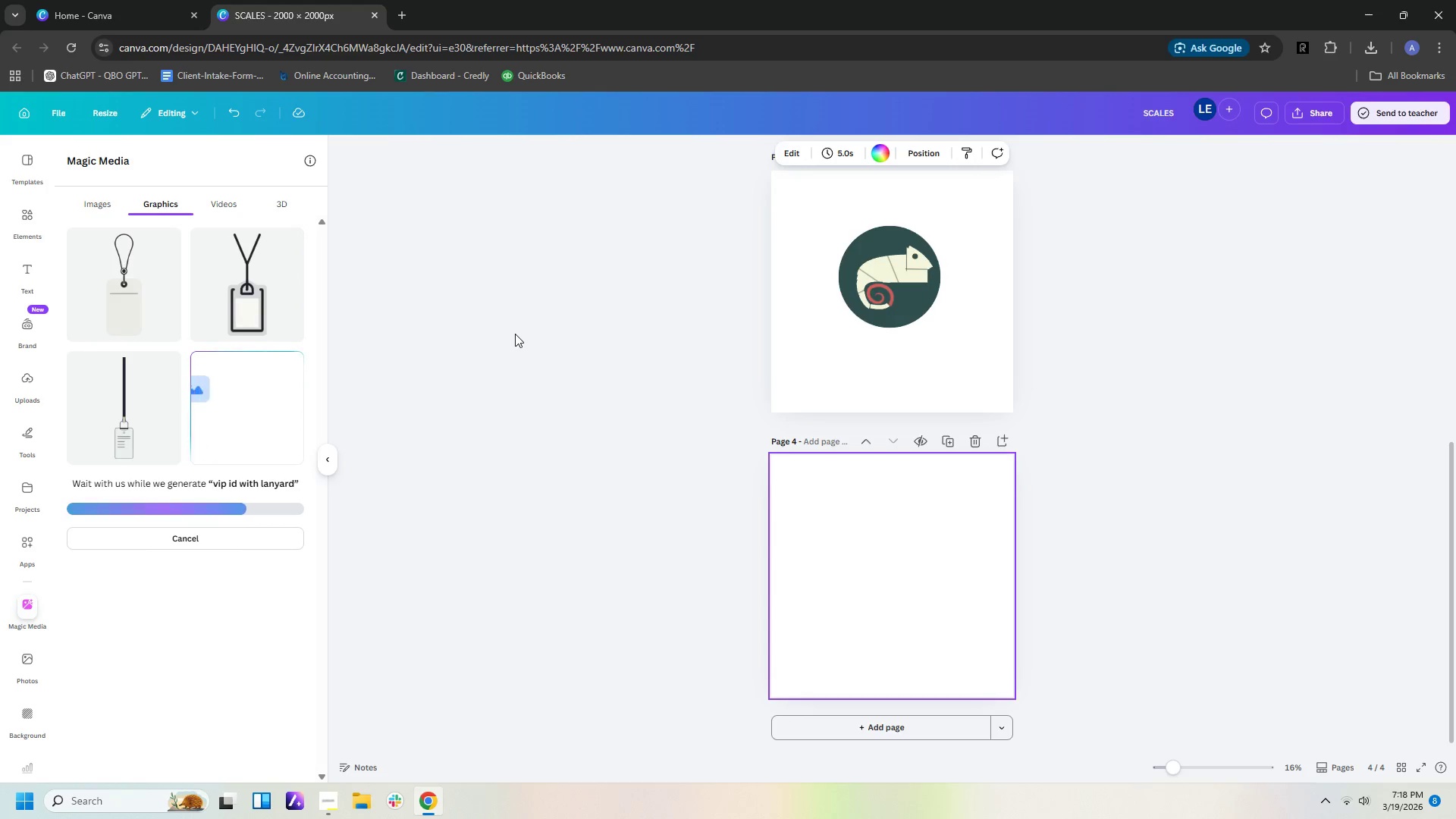 
left_click([134, 438])
 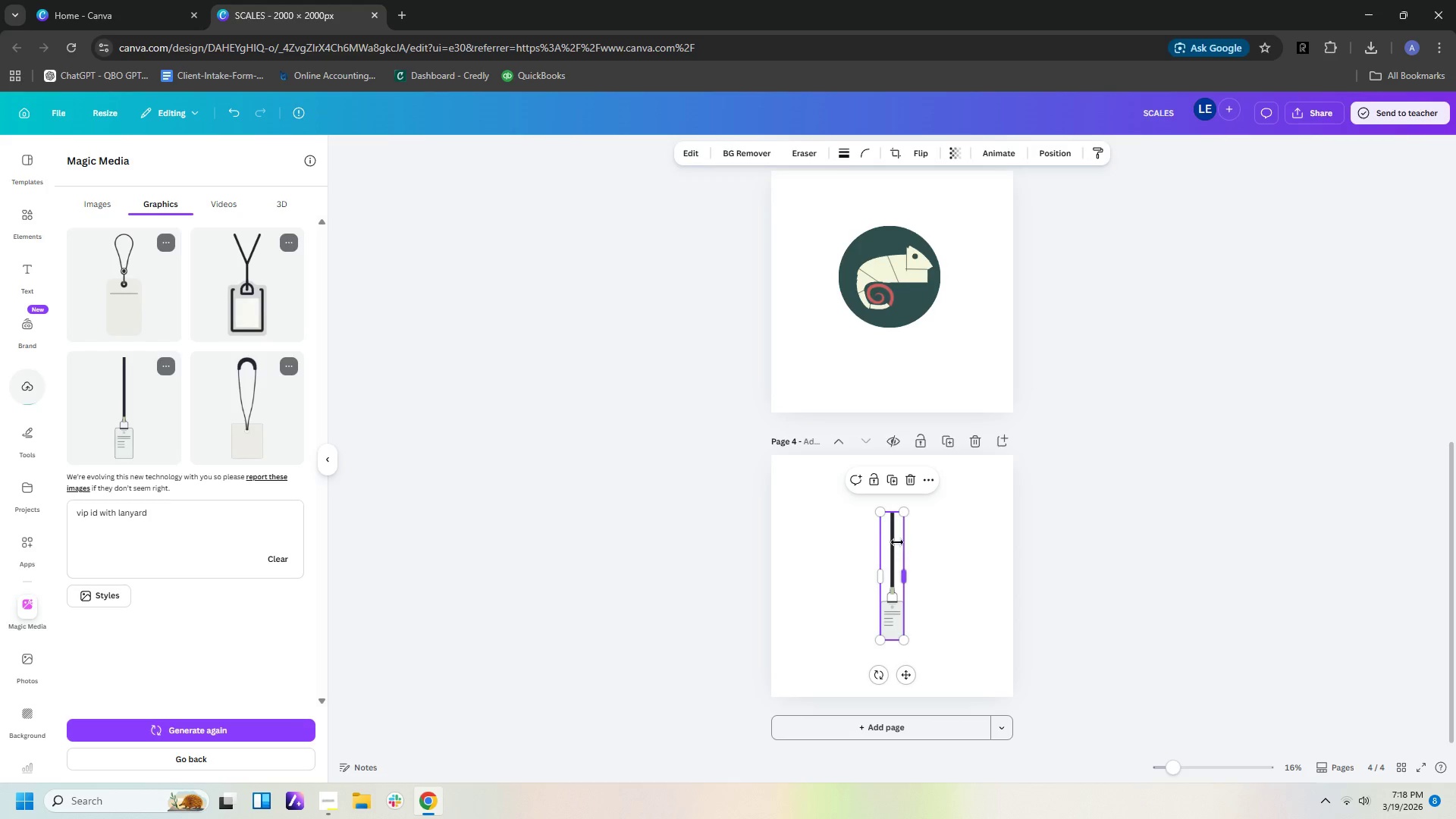 
left_click_drag(start_coordinate=[880, 515], to_coordinate=[676, 300])
 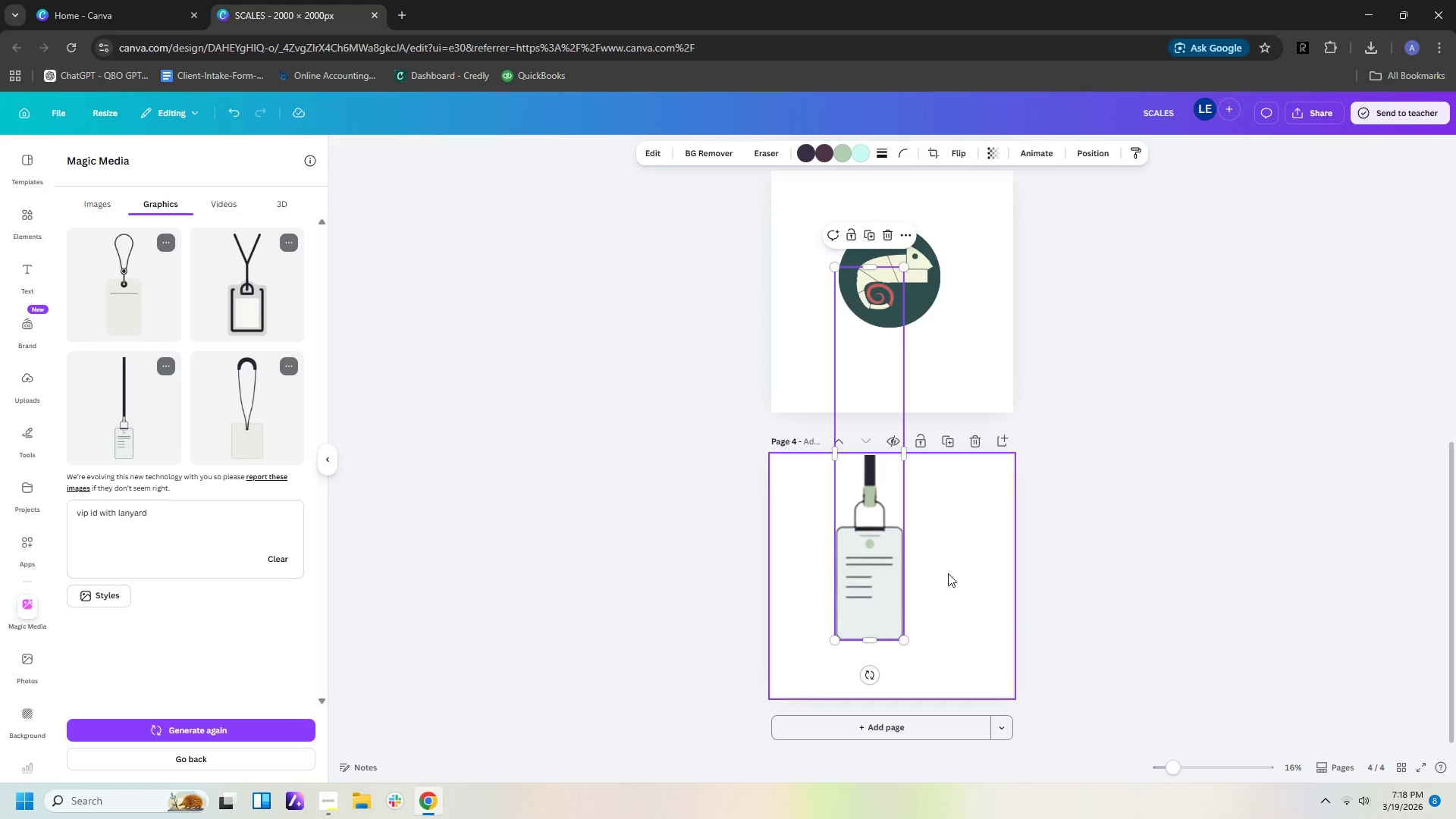 
key(Delete)
 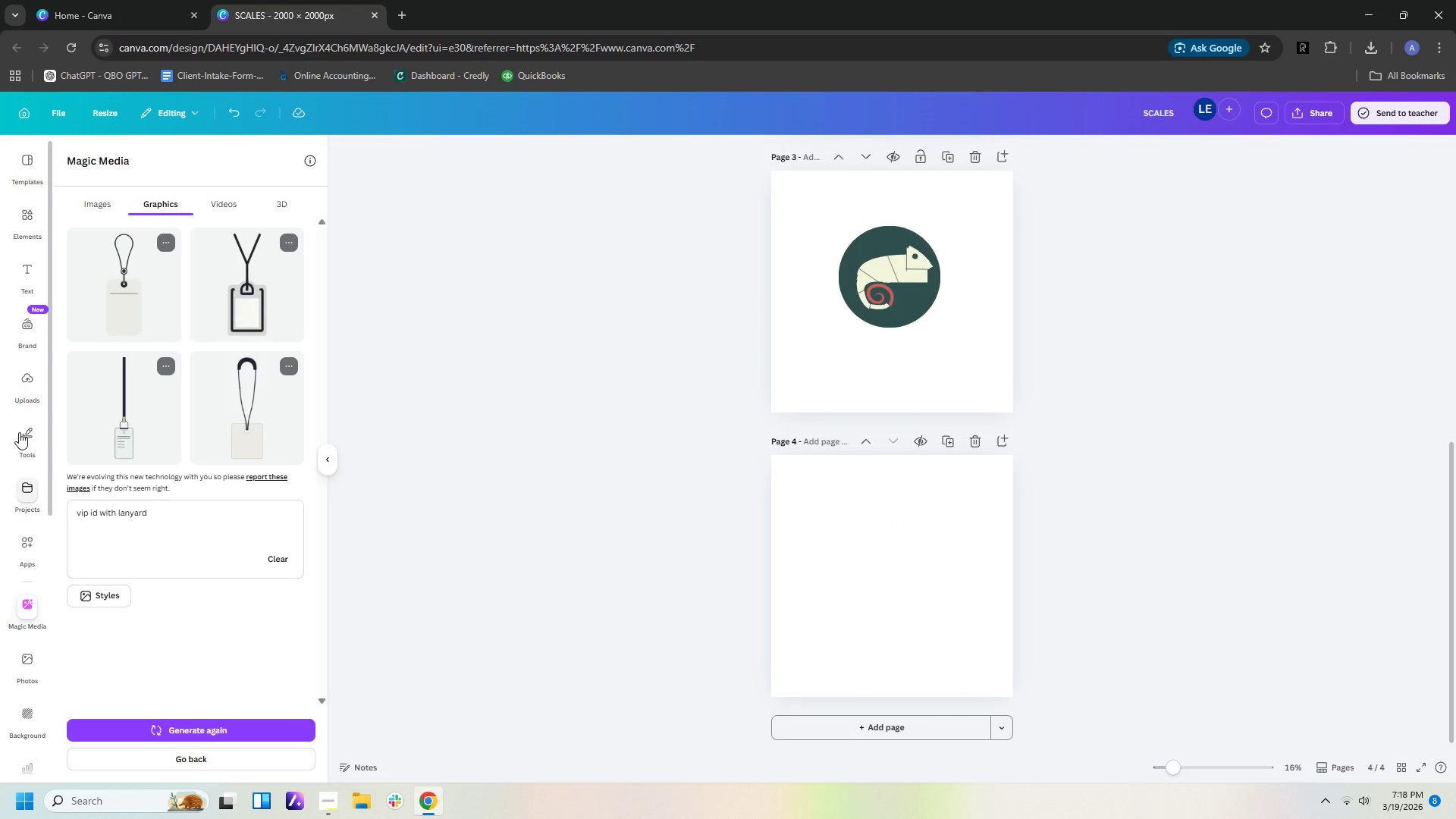 
left_click([23, 225])
 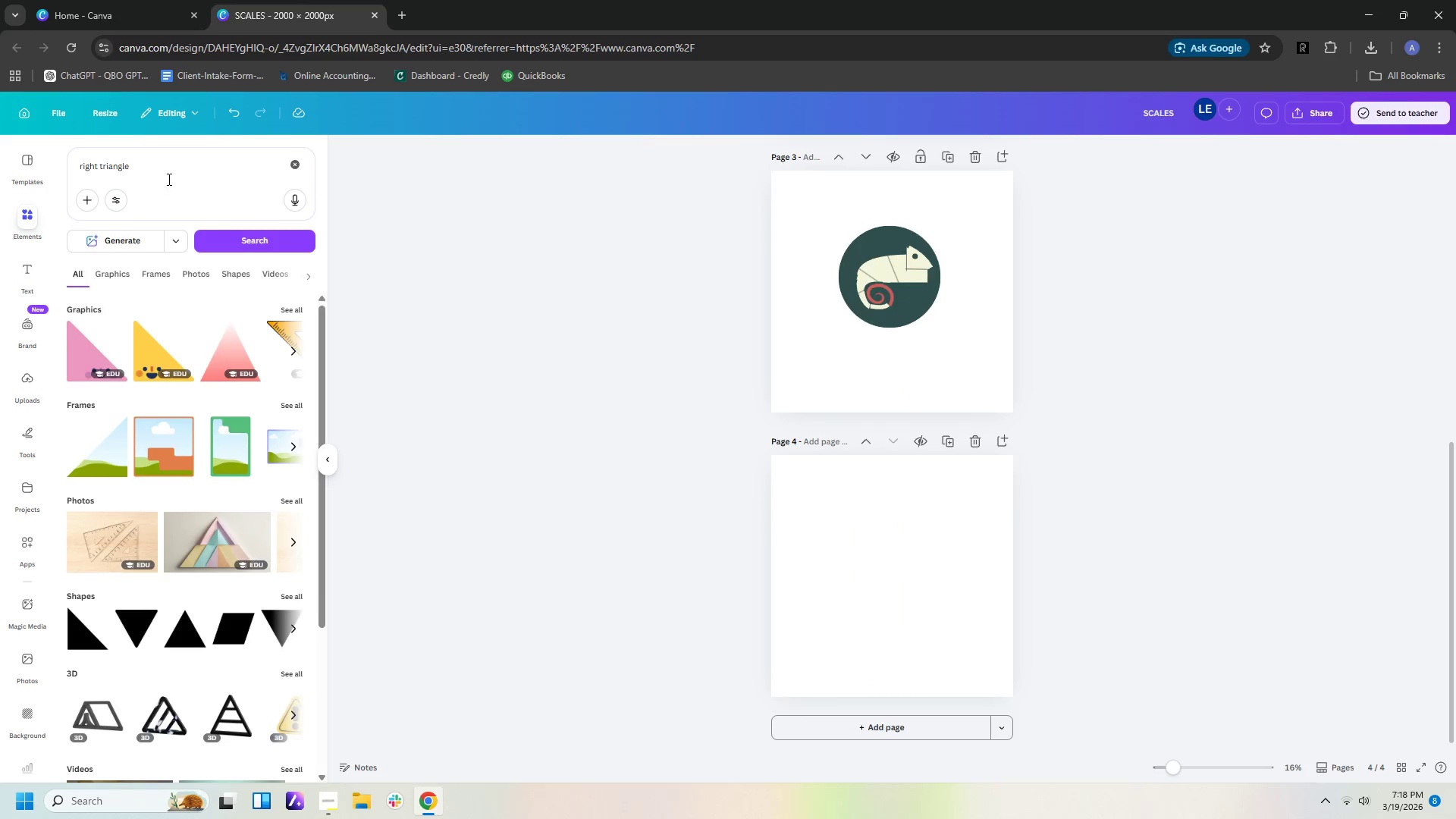 
left_click_drag(start_coordinate=[174, 159], to_coordinate=[33, 158])
 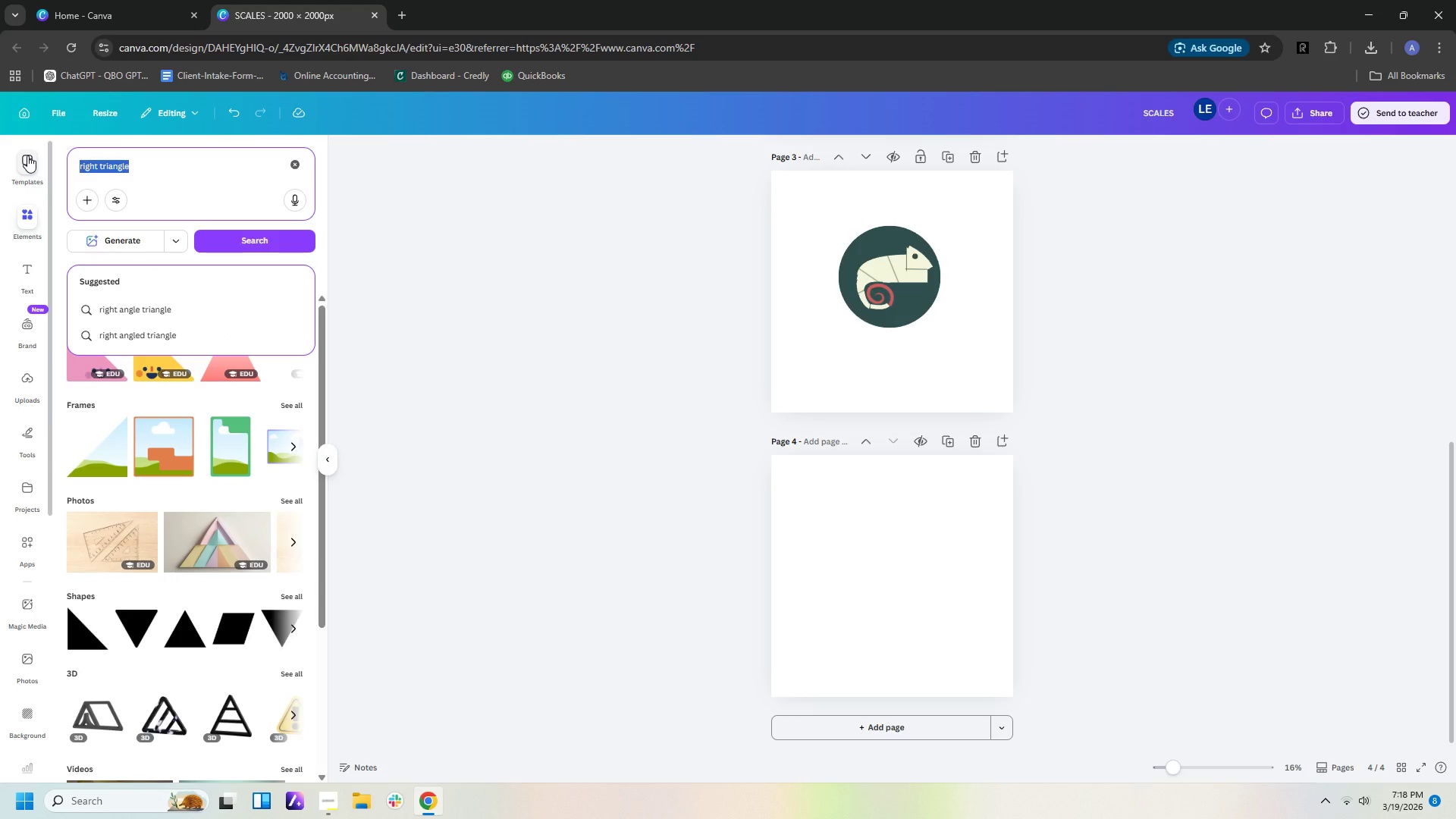 
type(vip id with lanta)
key(Backspace)
key(Backspace)
type(yard)
 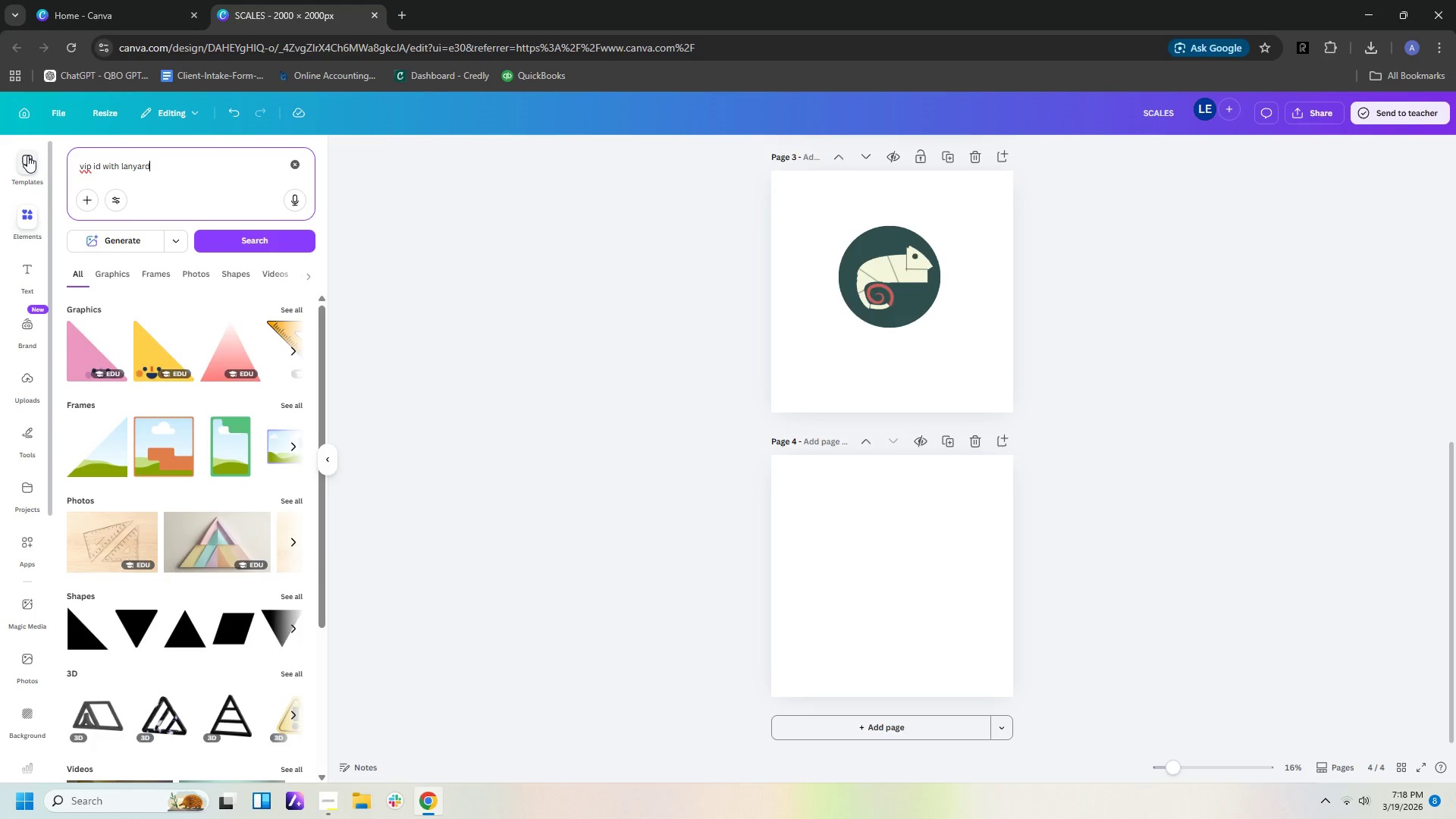 
key(Enter)
 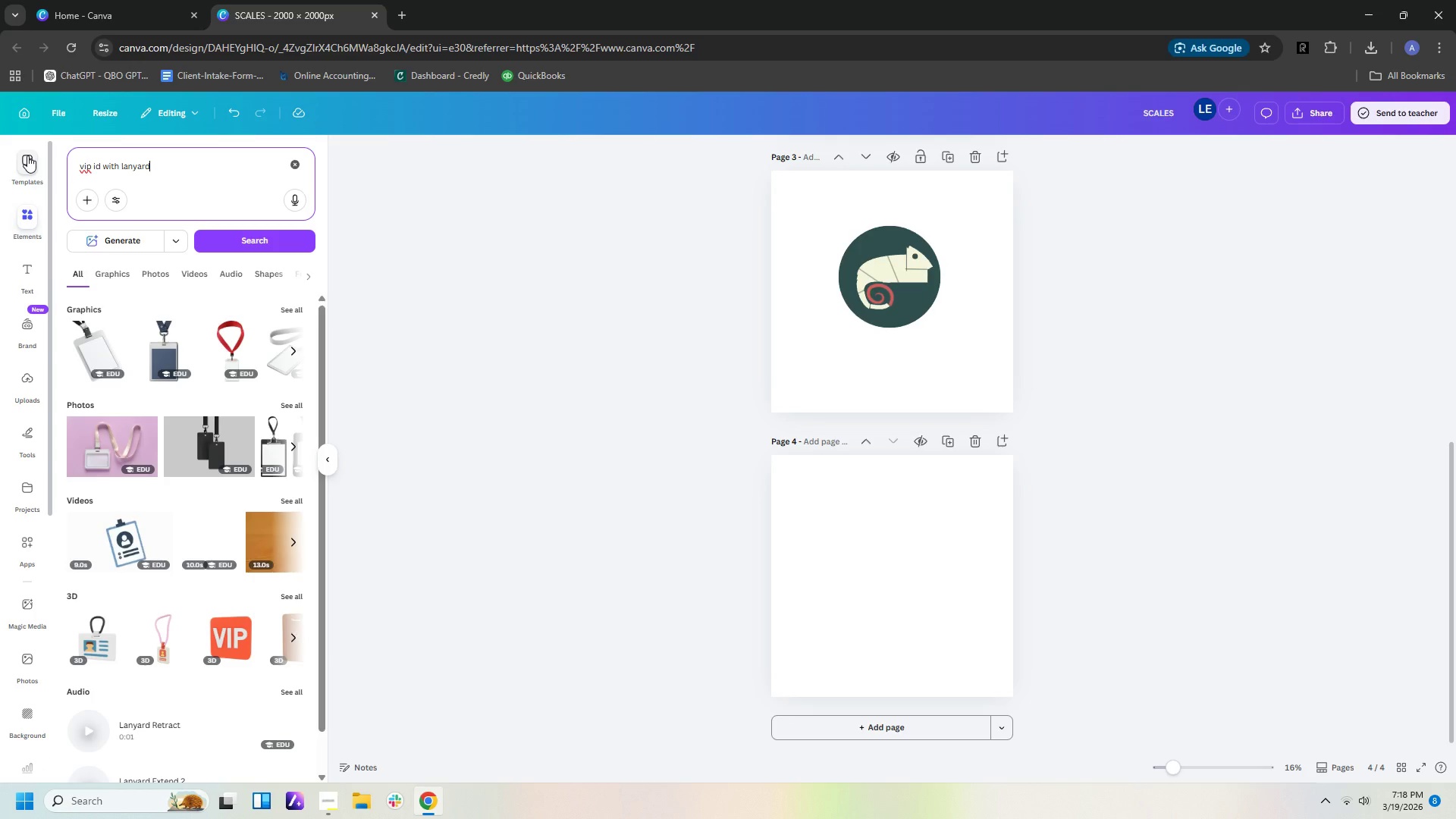 
wait(5.76)
 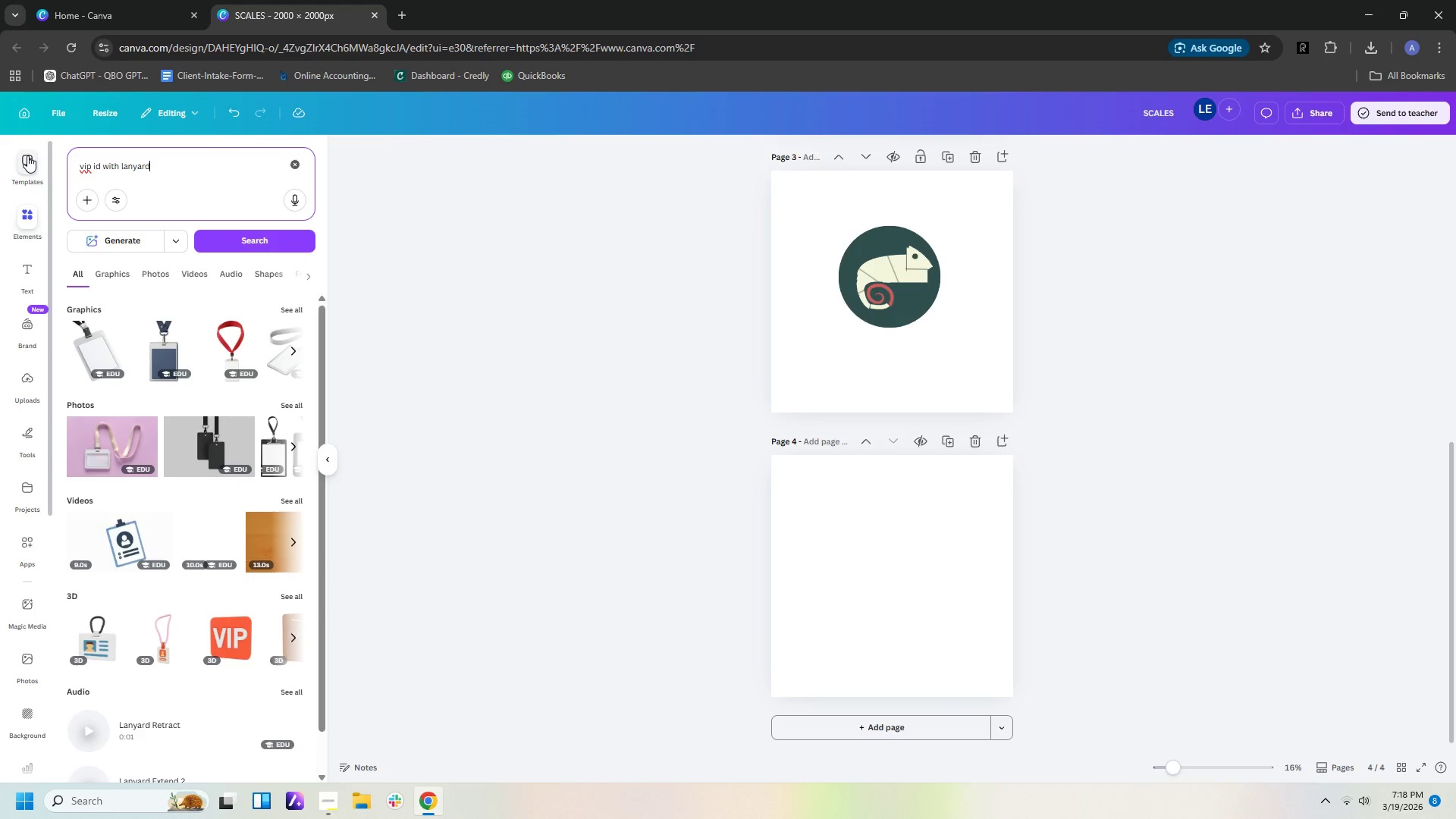 
left_click([94, 356])
 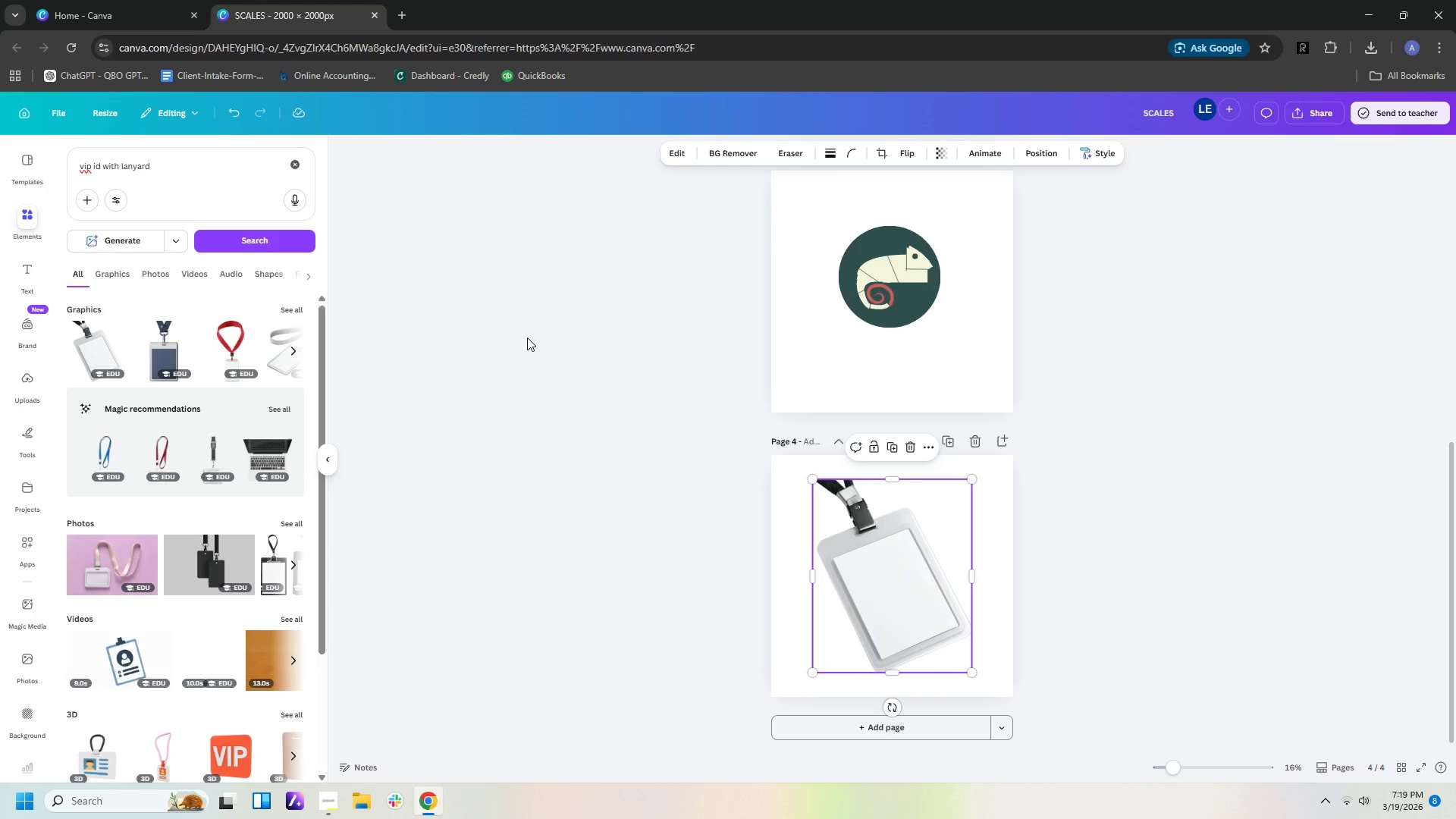 
wait(35.52)
 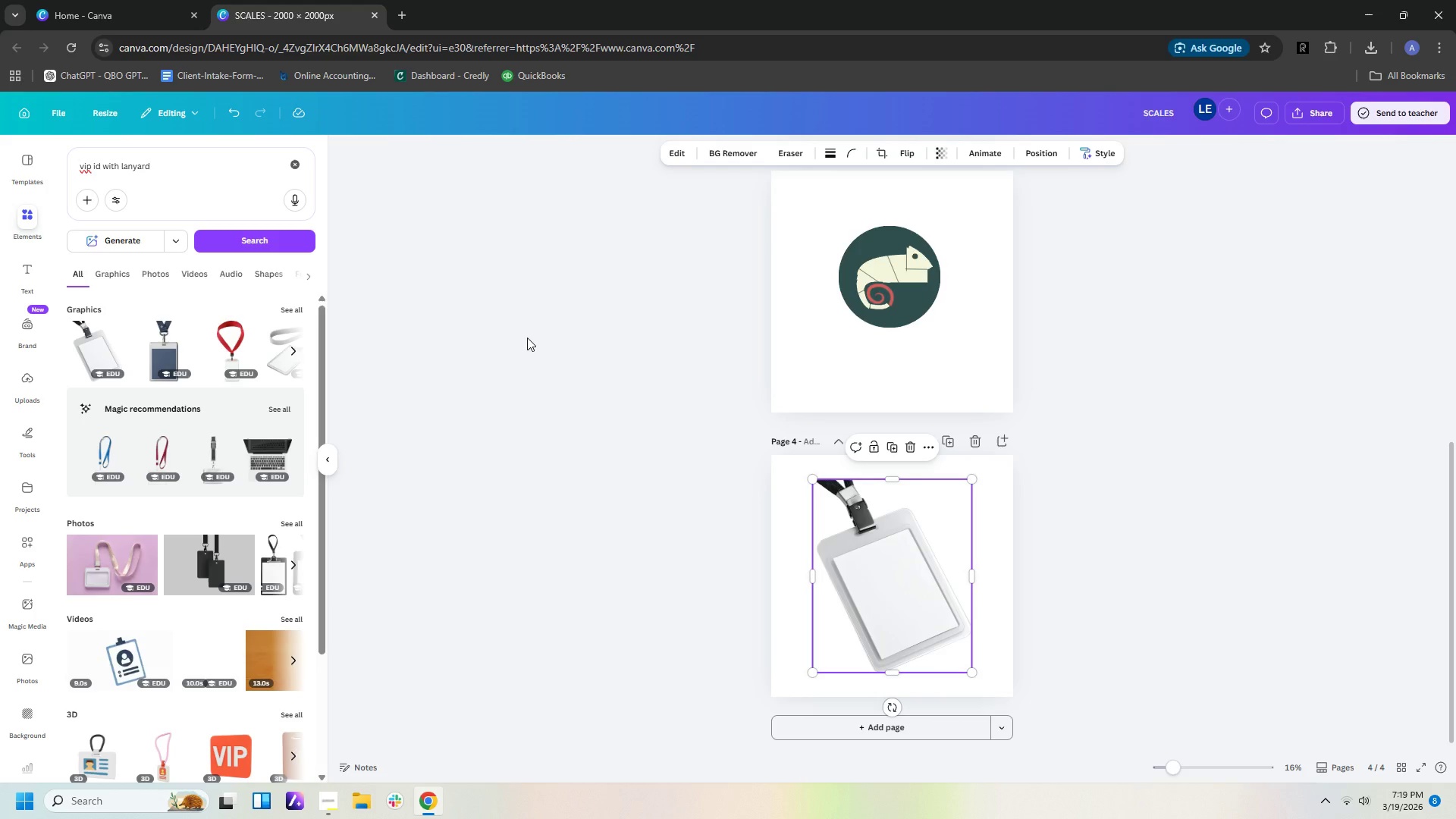 
left_click([922, 602])
 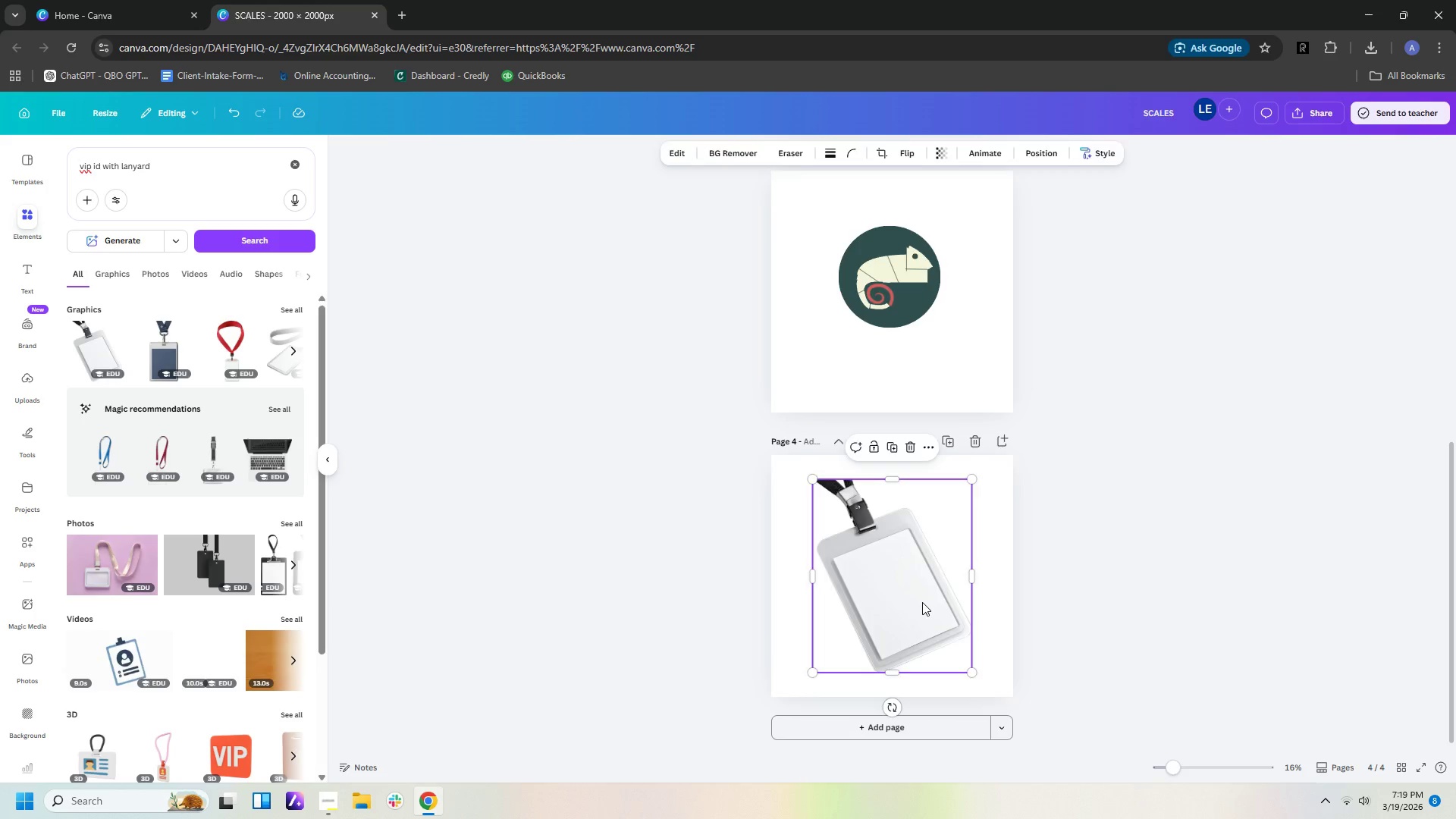 
key(Delete)
 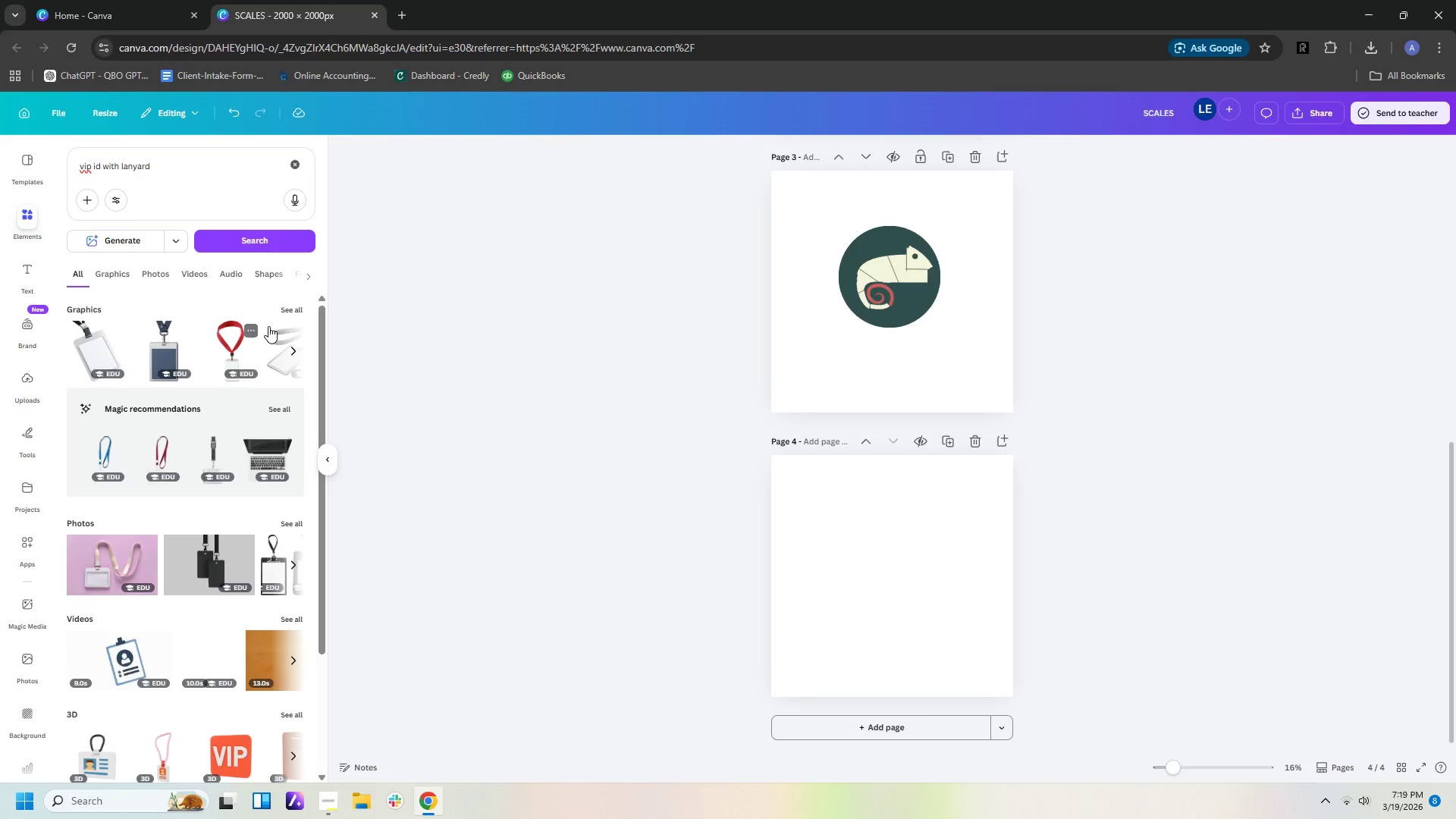 
left_click([297, 309])
 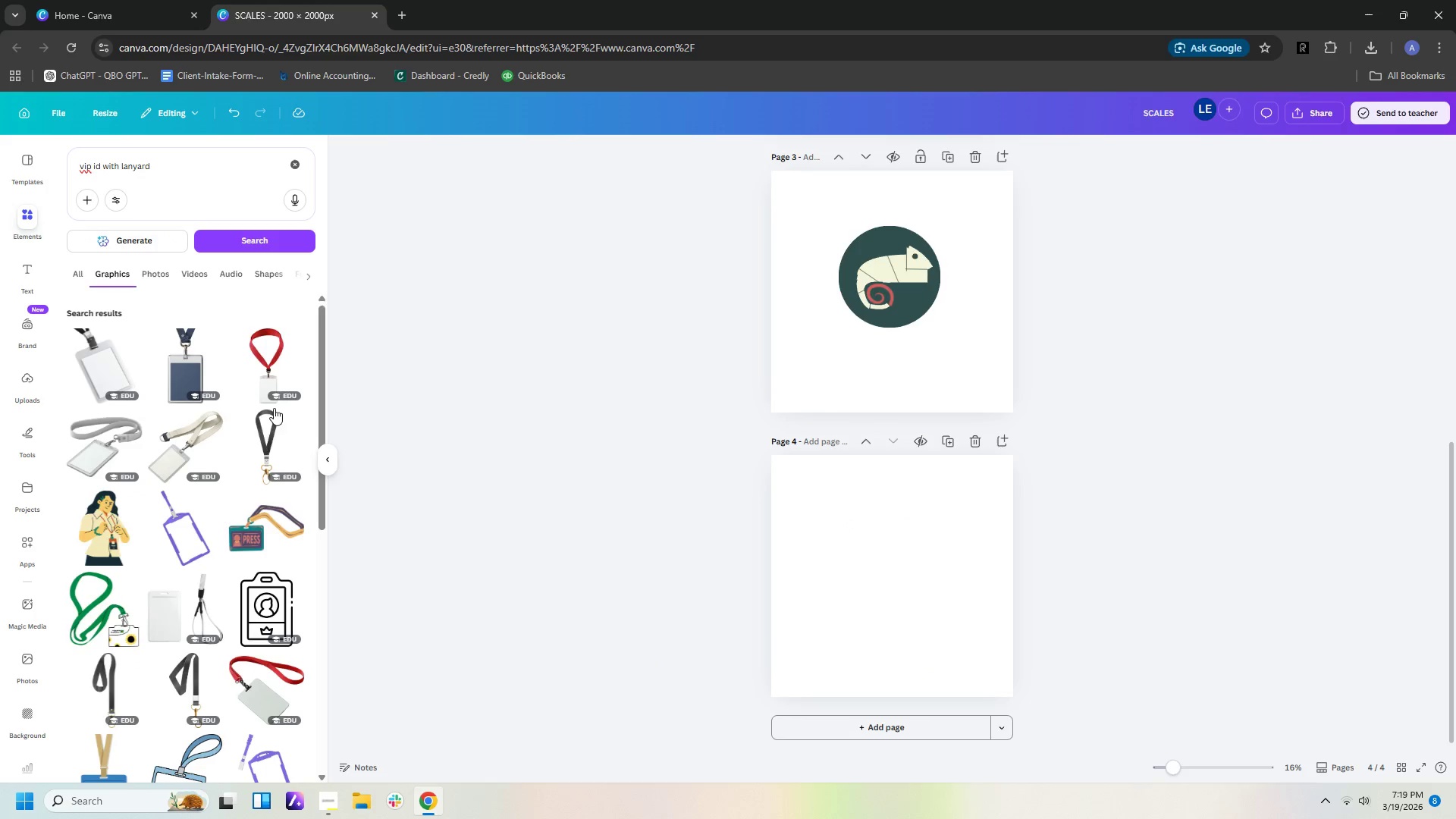 
scroll: coordinate [268, 579], scroll_direction: down, amount: 2.0
 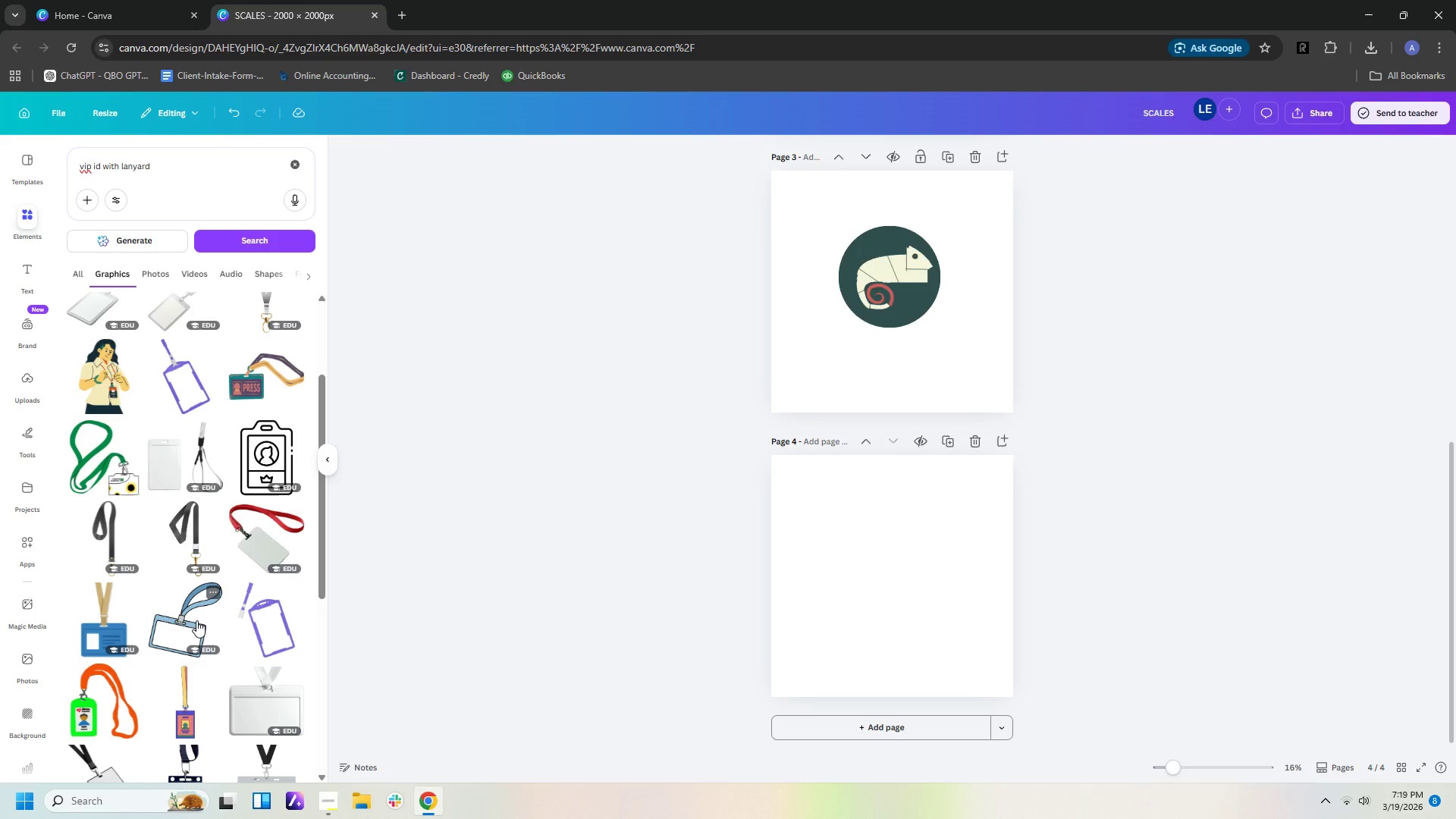 
left_click([268, 714])
 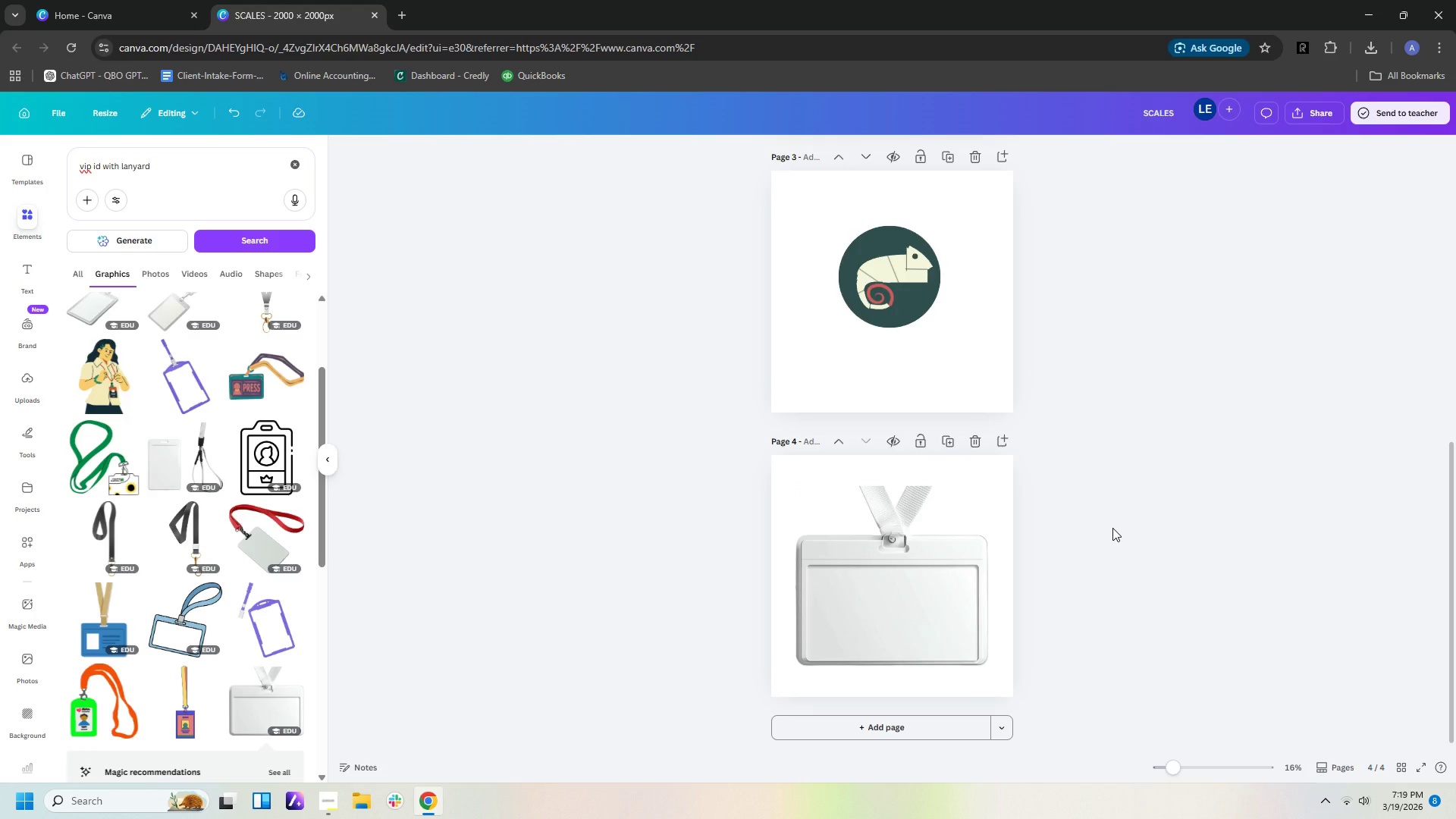 
wait(5.69)
 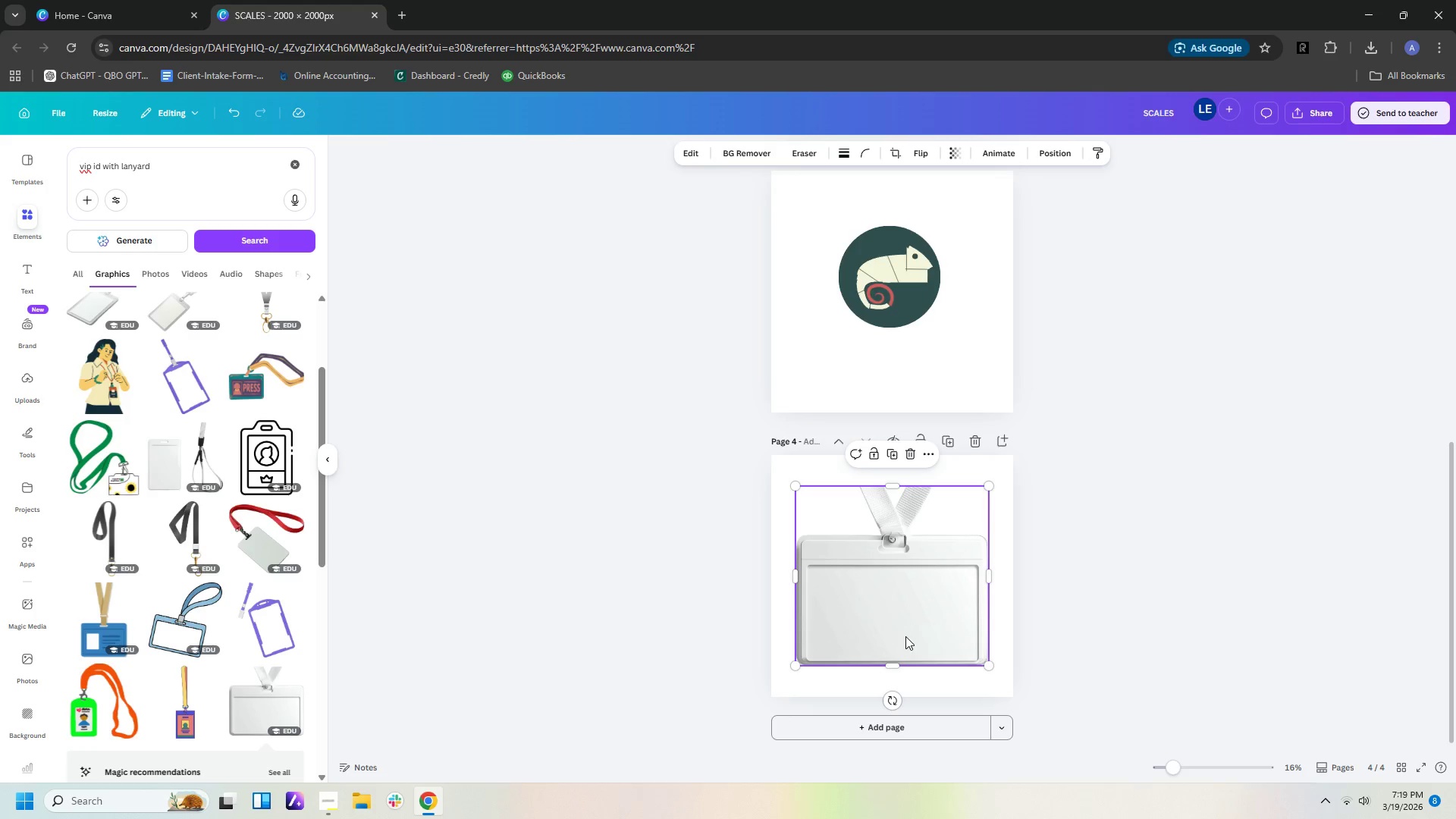 
scroll: coordinate [1198, 506], scroll_direction: up, amount: 10.0
 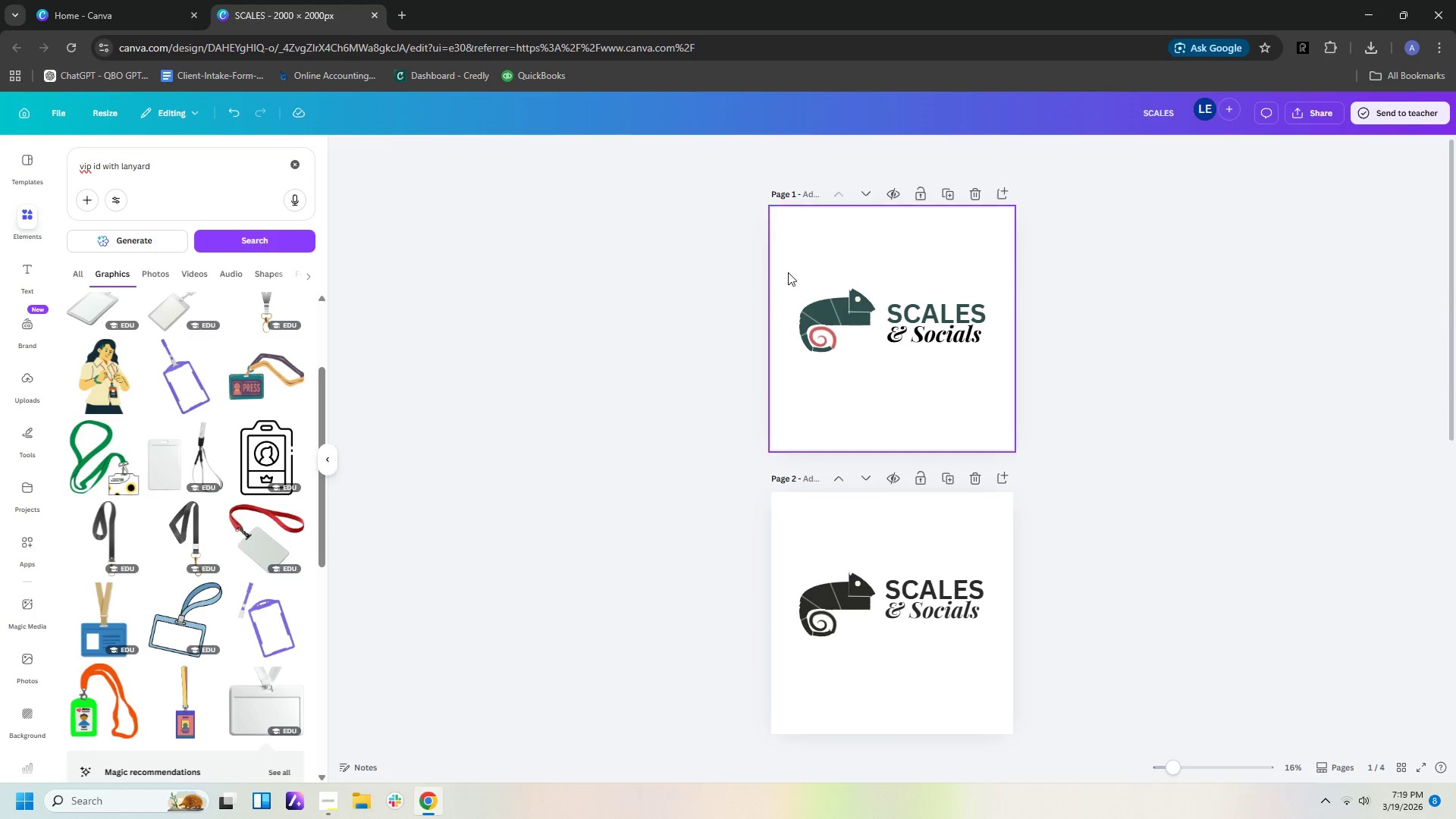 
left_click_drag(start_coordinate=[791, 273], to_coordinate=[996, 375])
 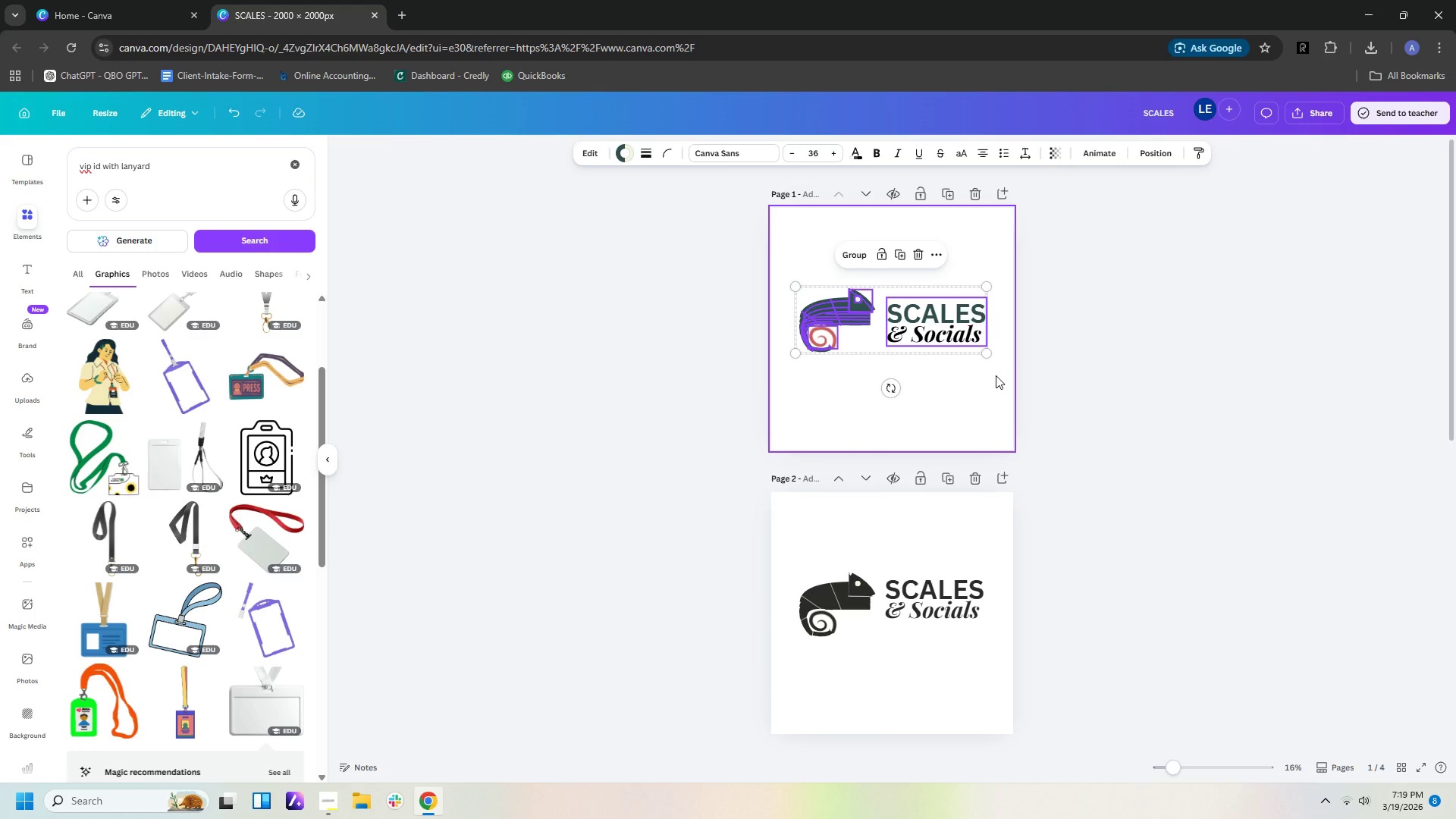 
key(Control+C)
 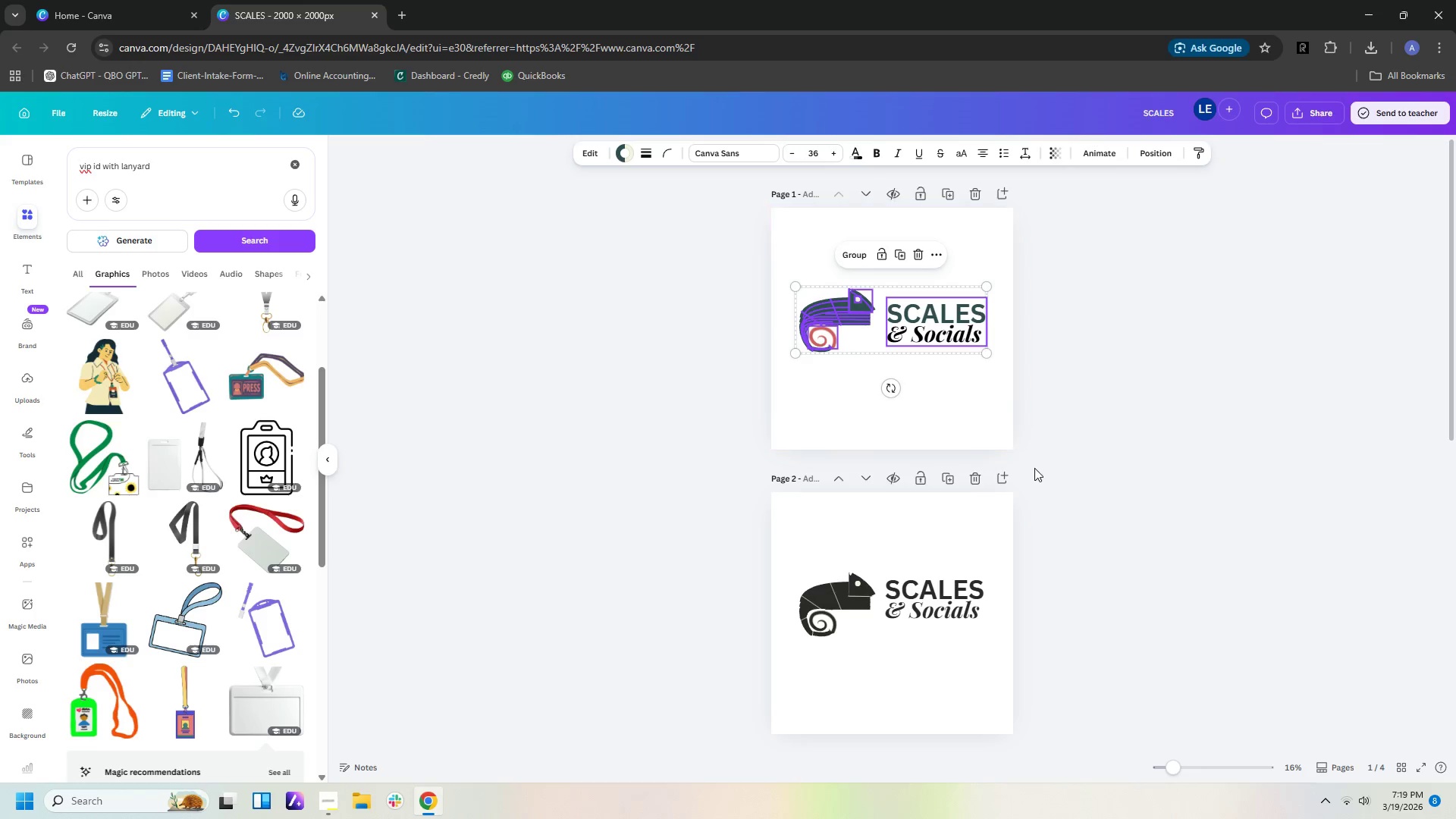 
scroll: coordinate [1041, 483], scroll_direction: down, amount: 13.0
 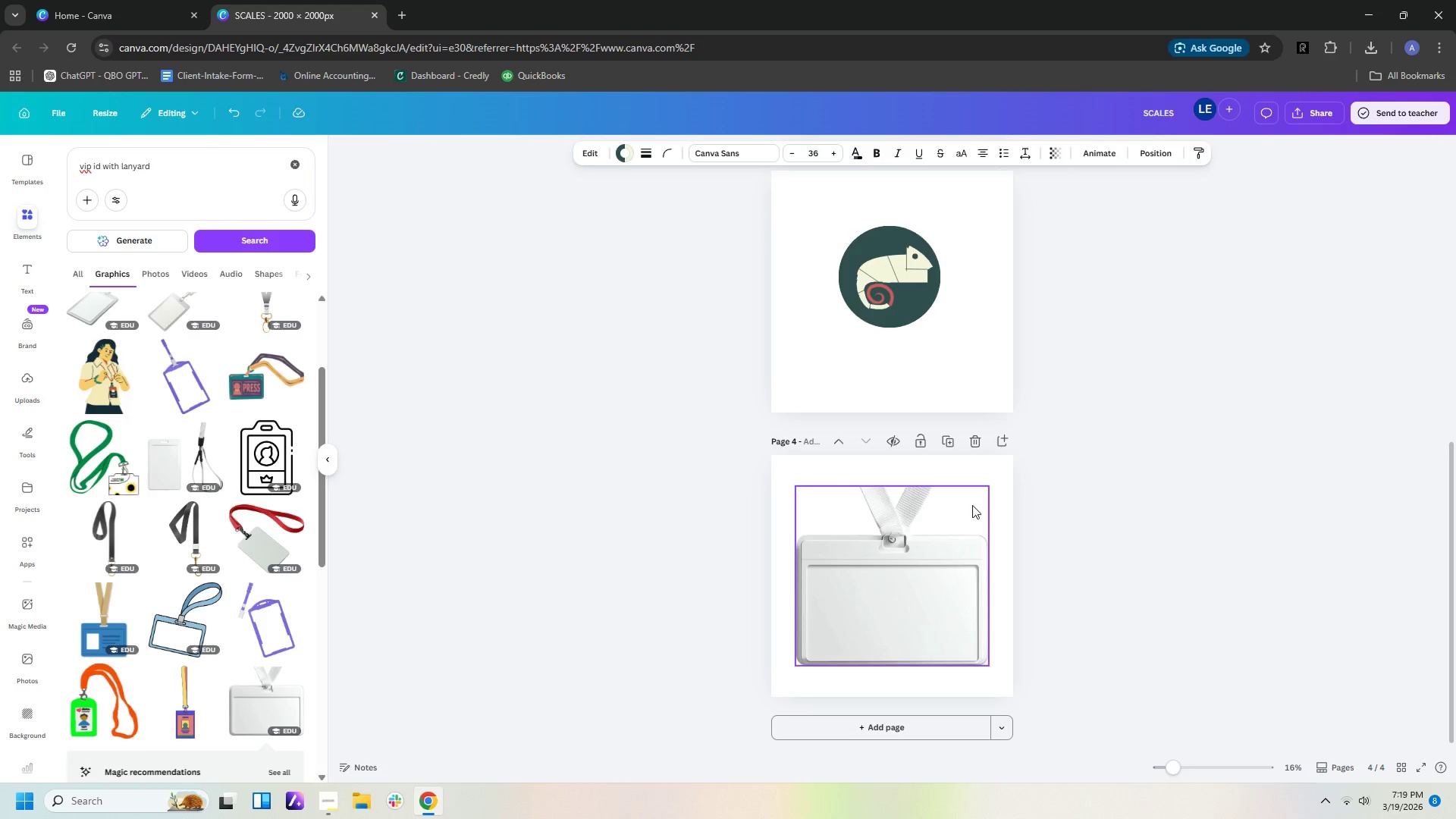 
left_click([965, 507])
 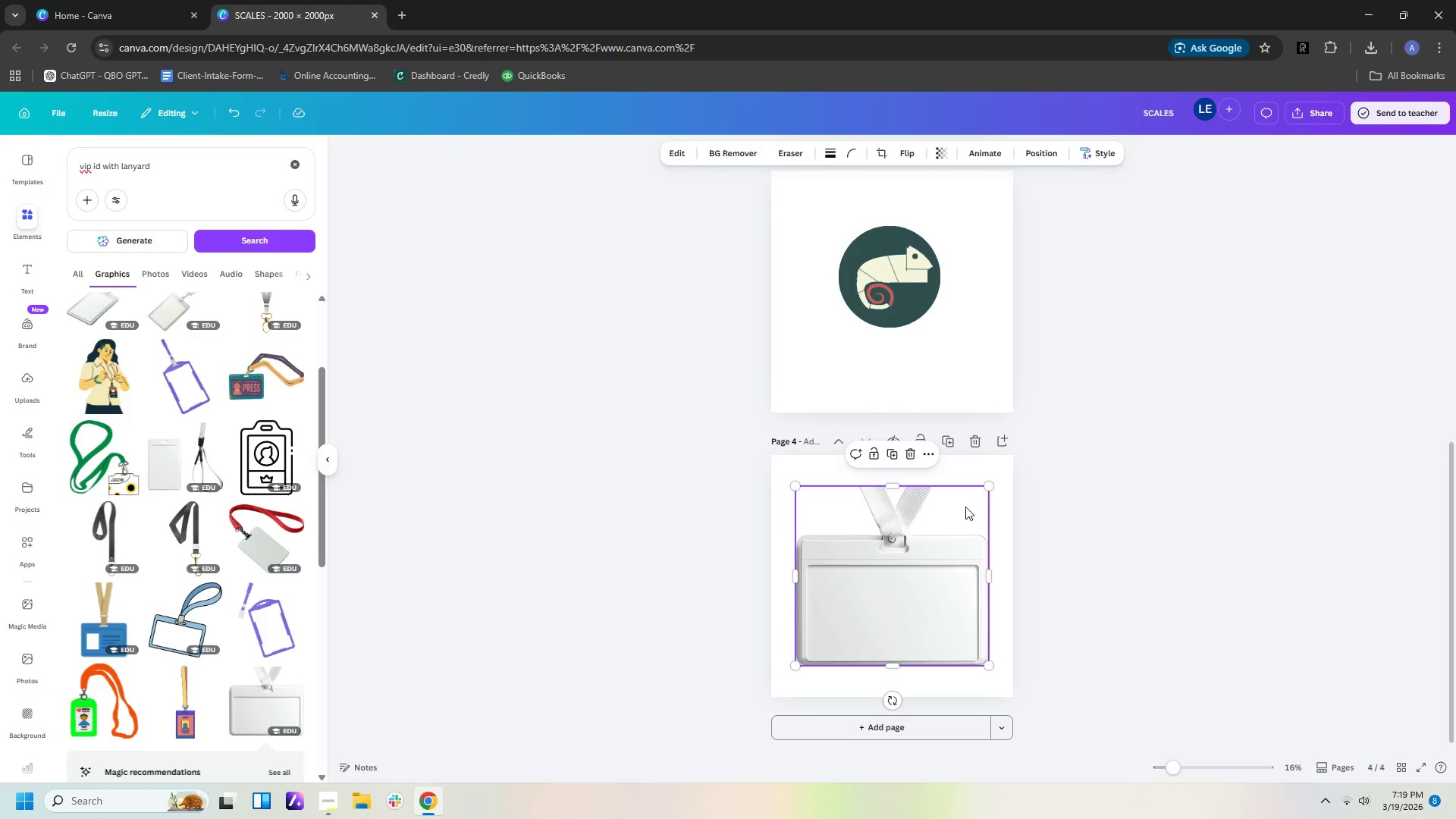 
key(Control+V)
 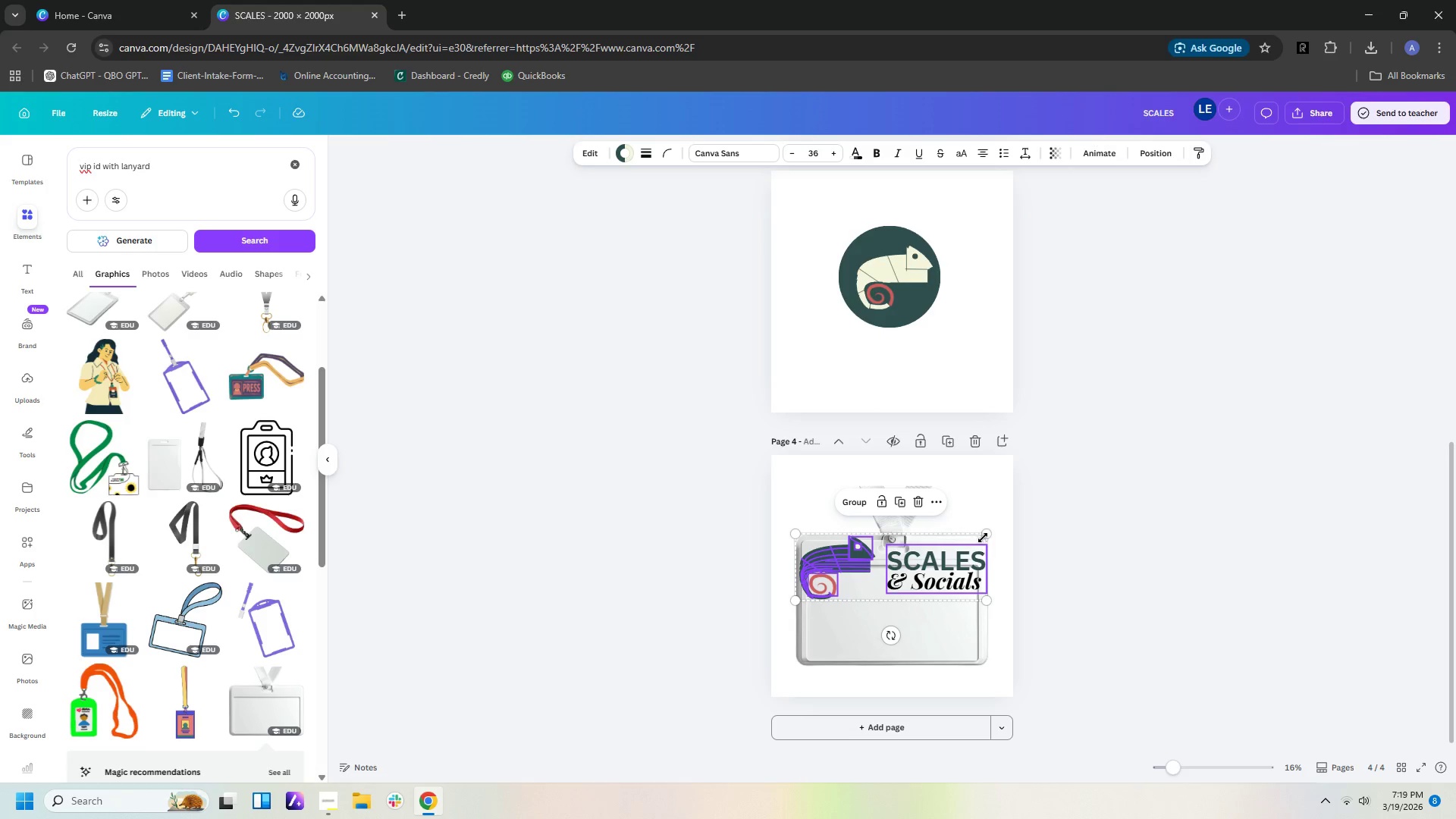 
left_click_drag(start_coordinate=[985, 535], to_coordinate=[944, 575])
 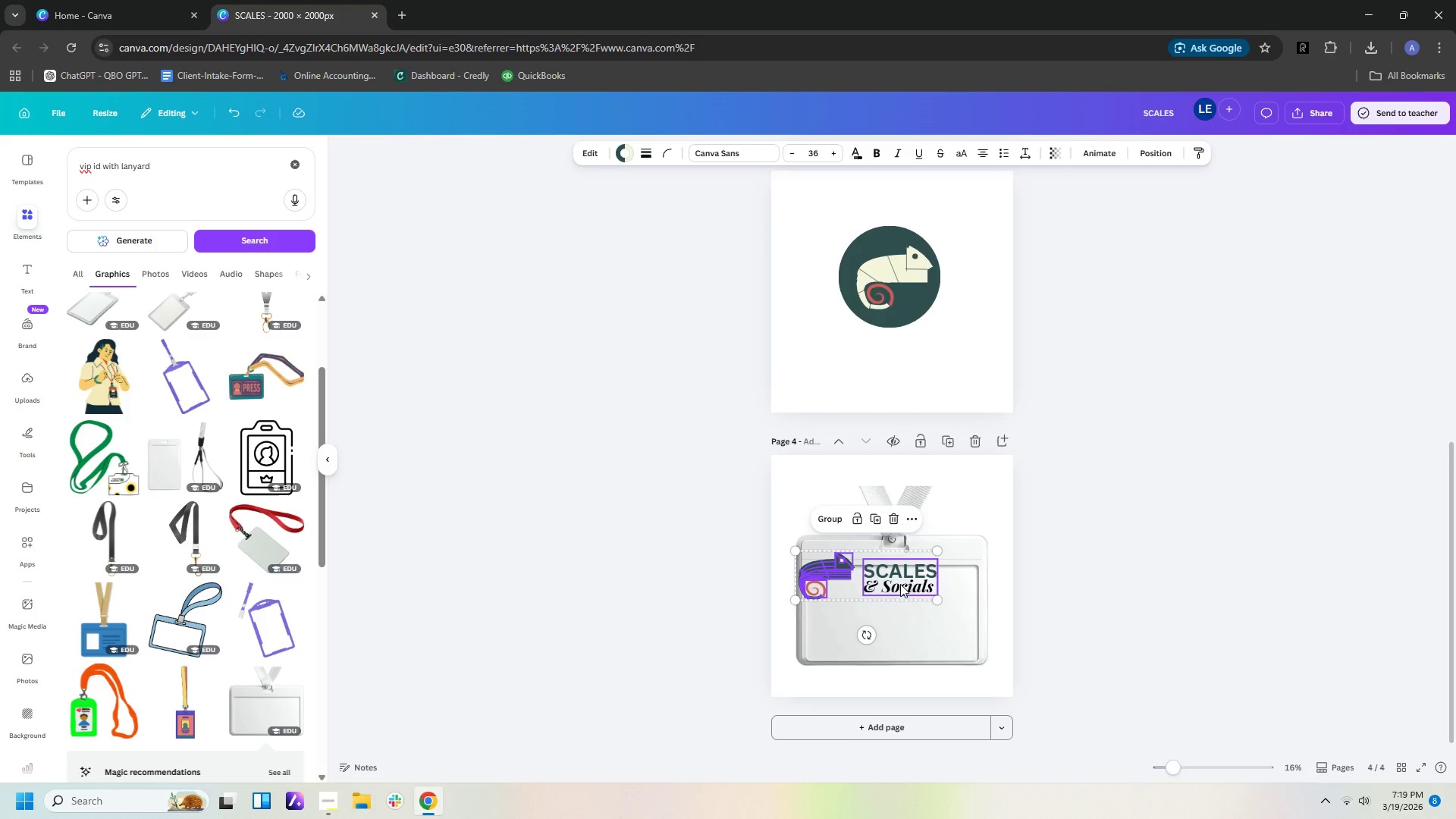 
left_click_drag(start_coordinate=[900, 584], to_coordinate=[924, 603])
 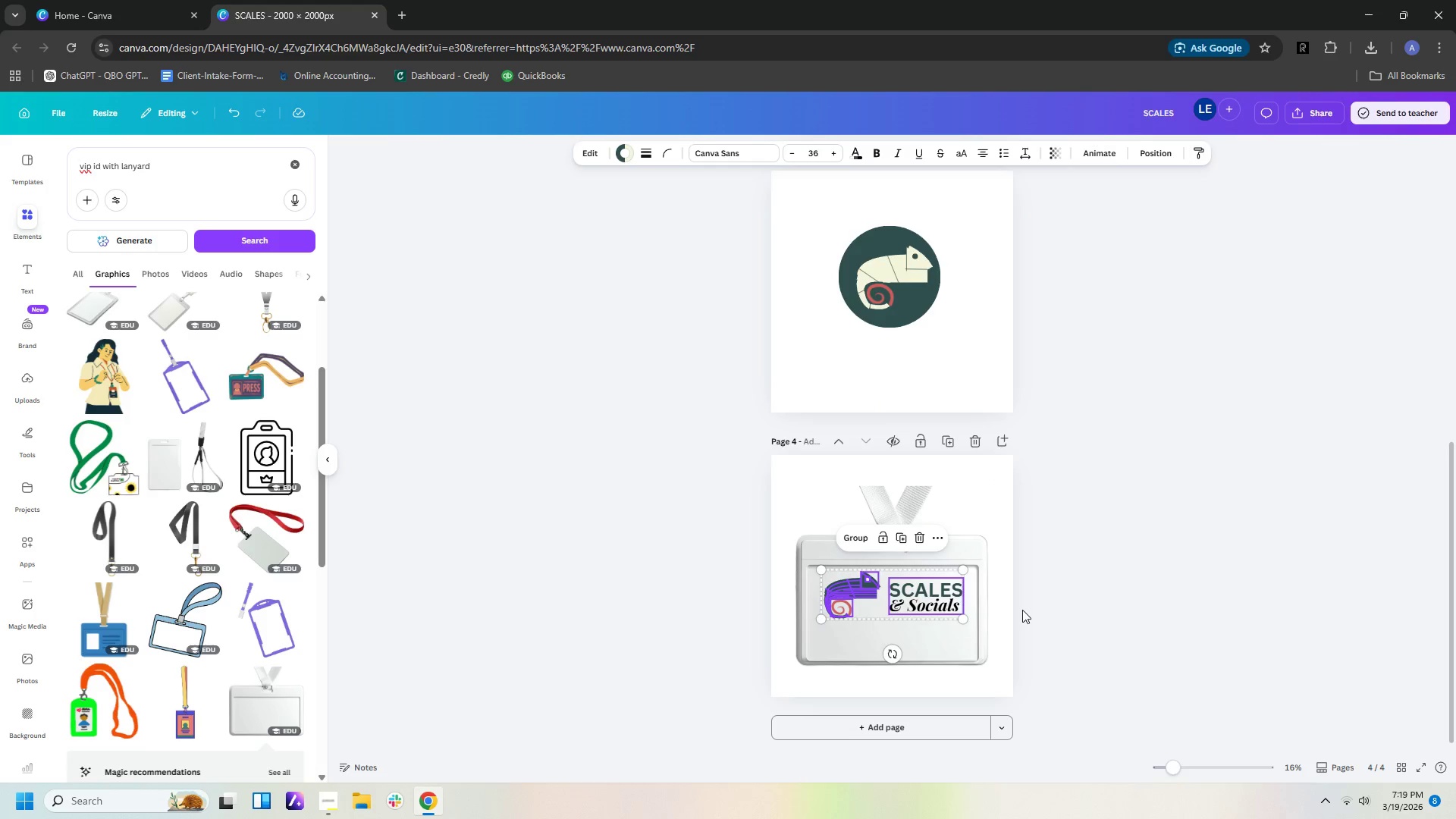 
left_click([1022, 610])
 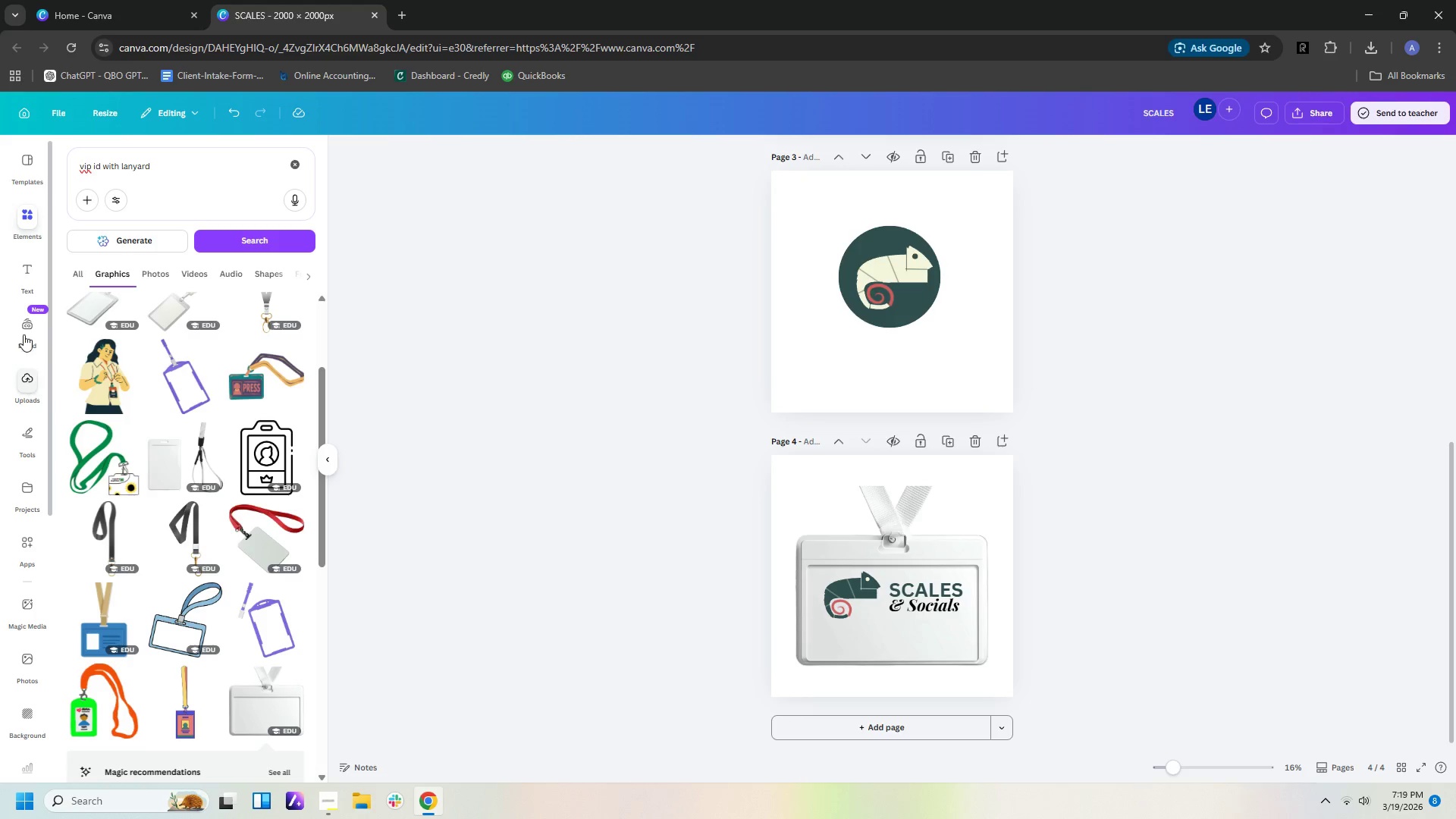 
wait(7.75)
 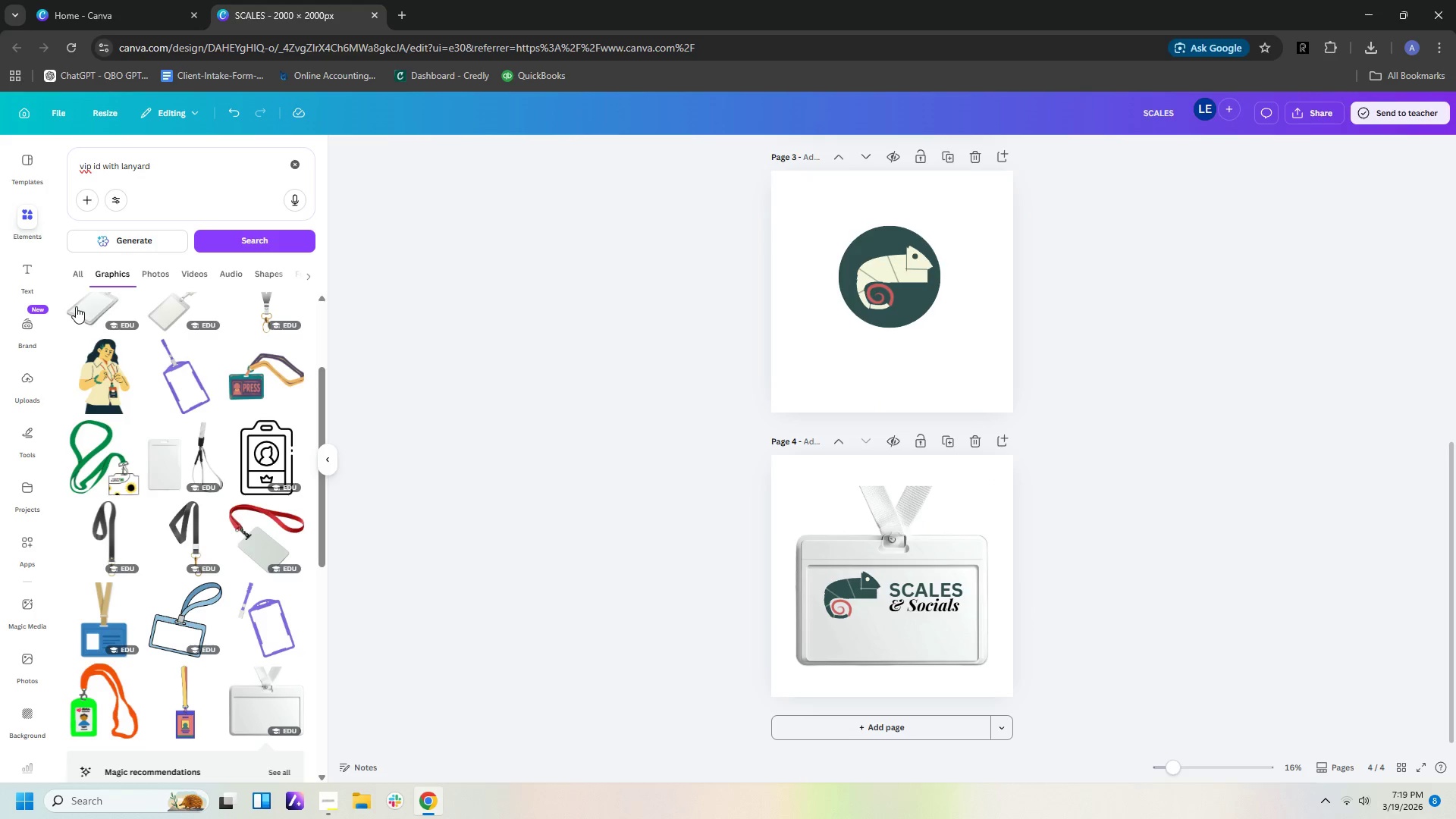 
left_click([27, 429])
 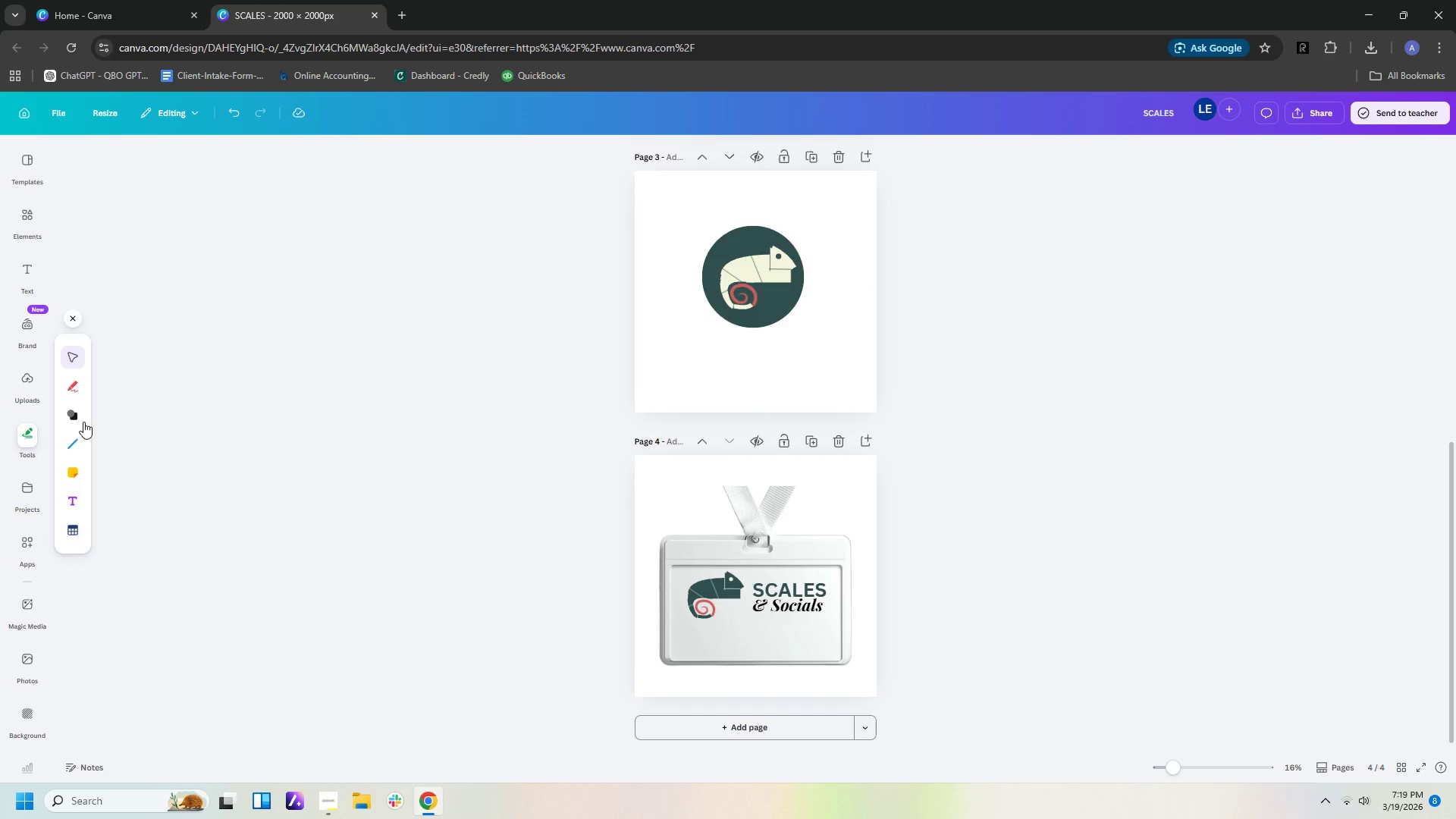 
left_click([77, 410])
 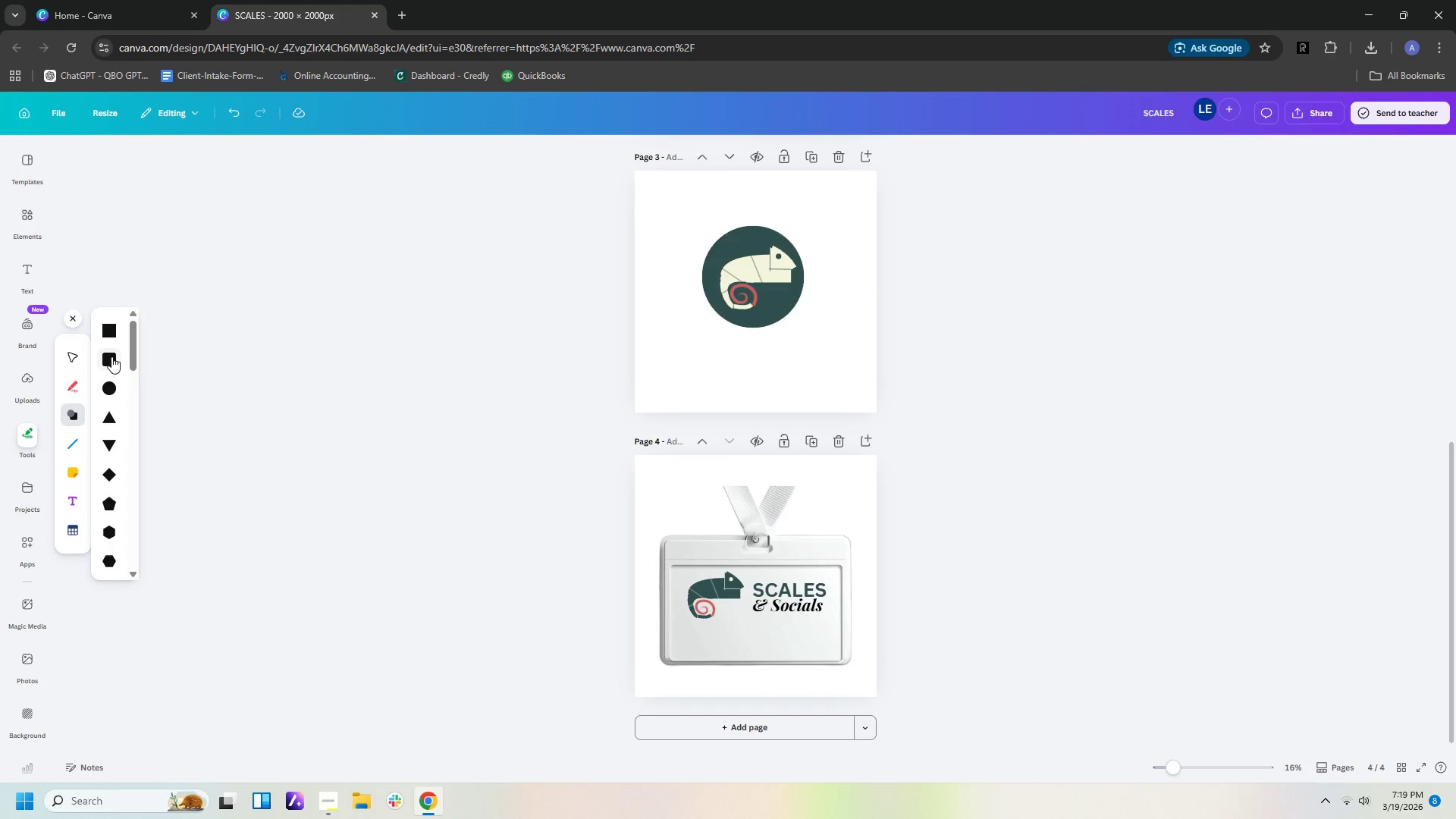 
left_click([111, 333])
 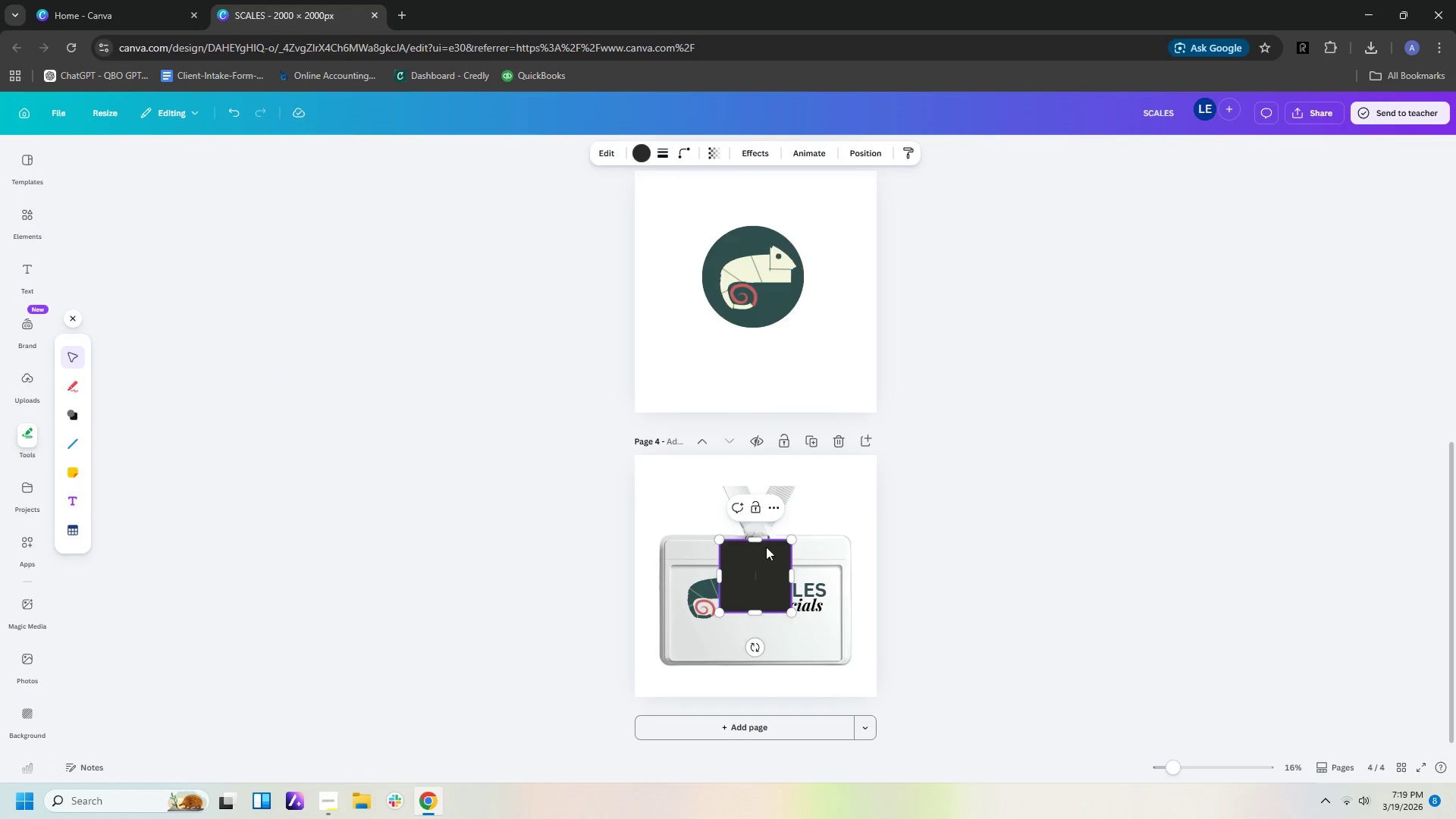 
left_click_drag(start_coordinate=[758, 536], to_coordinate=[758, 563])
 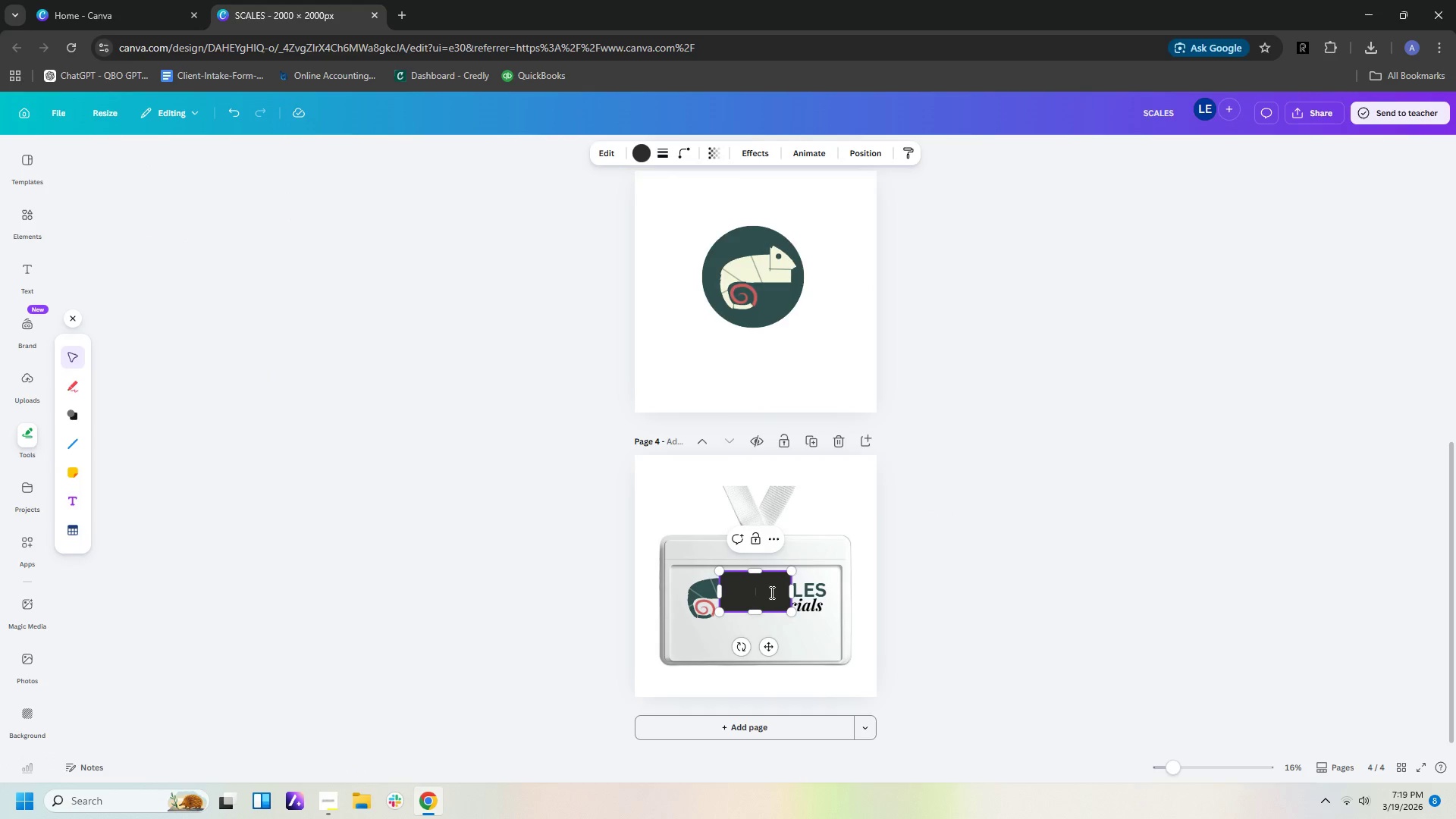 
double_click([885, 613])
 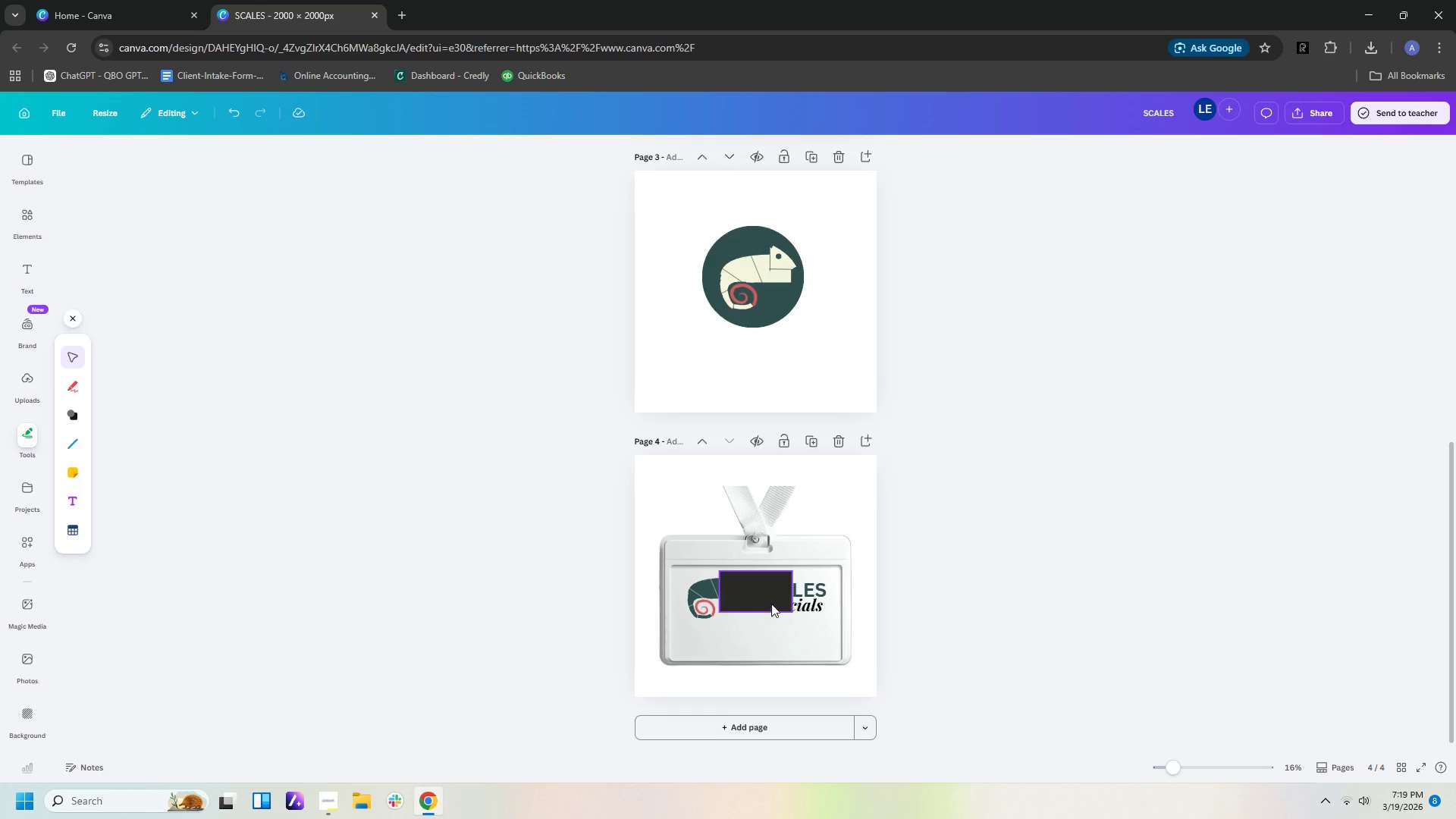 
left_click_drag(start_coordinate=[770, 592], to_coordinate=[715, 639])
 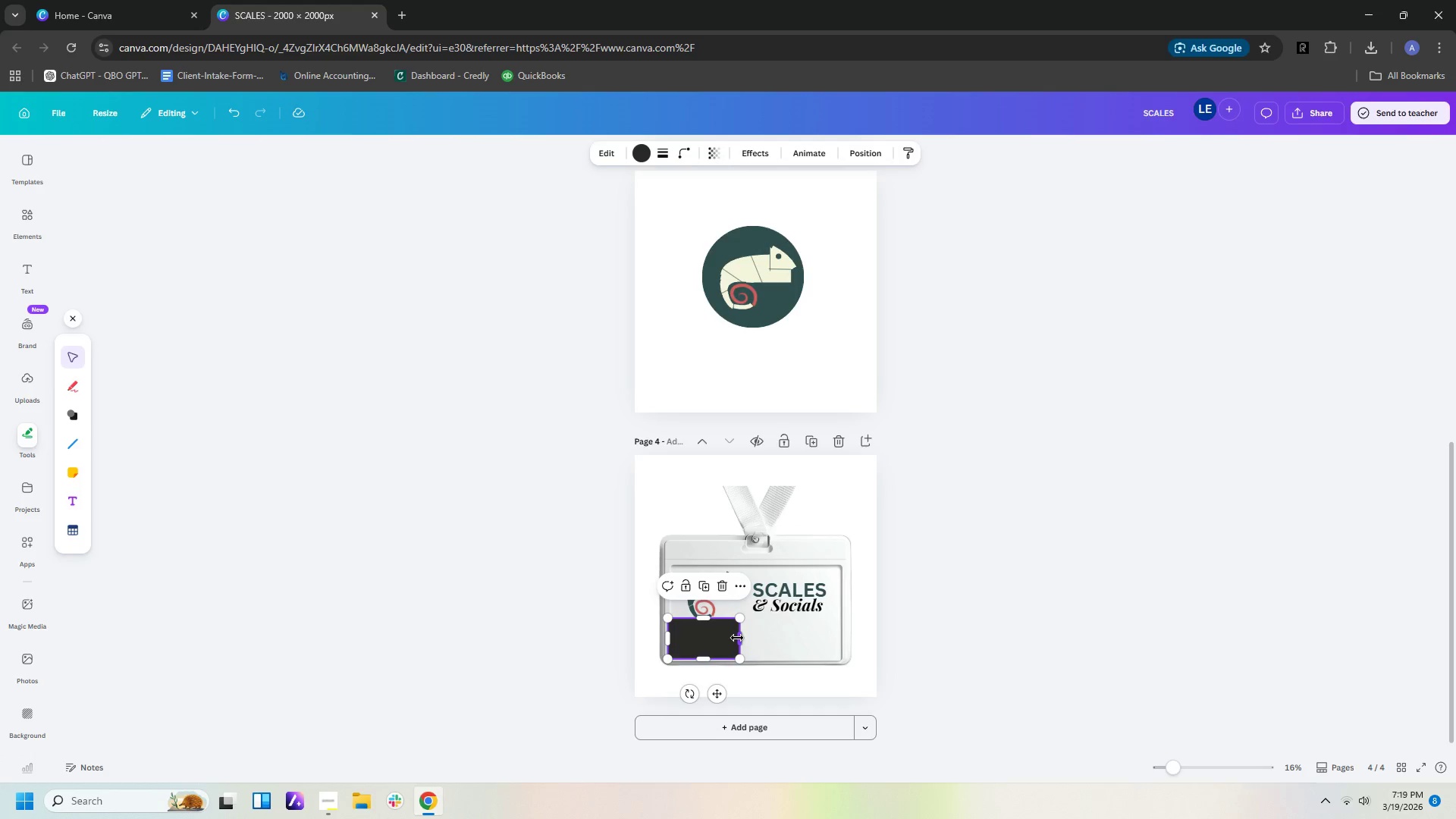 
left_click_drag(start_coordinate=[737, 638], to_coordinate=[839, 630])
 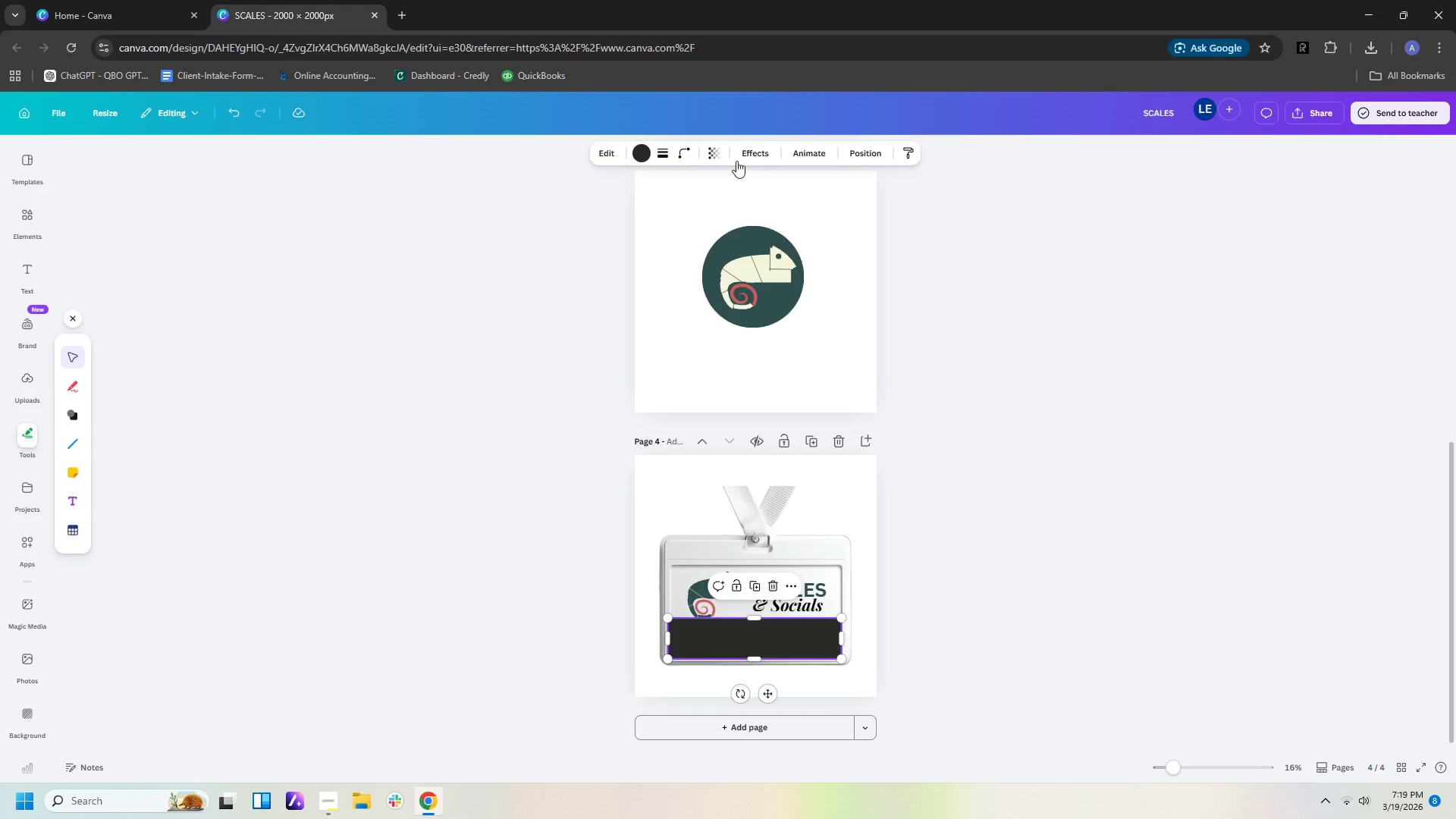 
left_click([686, 153])
 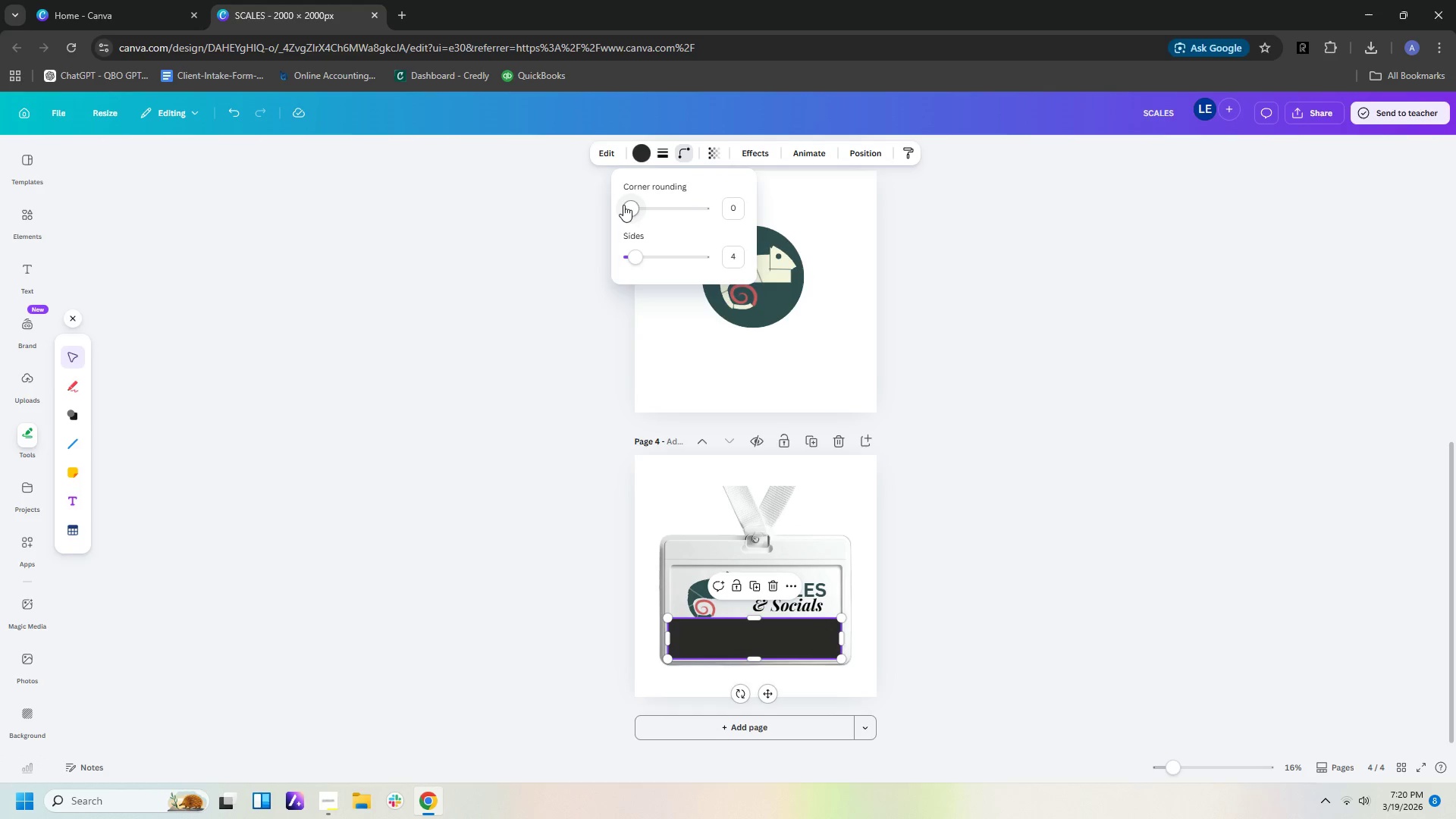 
left_click_drag(start_coordinate=[623, 207], to_coordinate=[664, 217])
 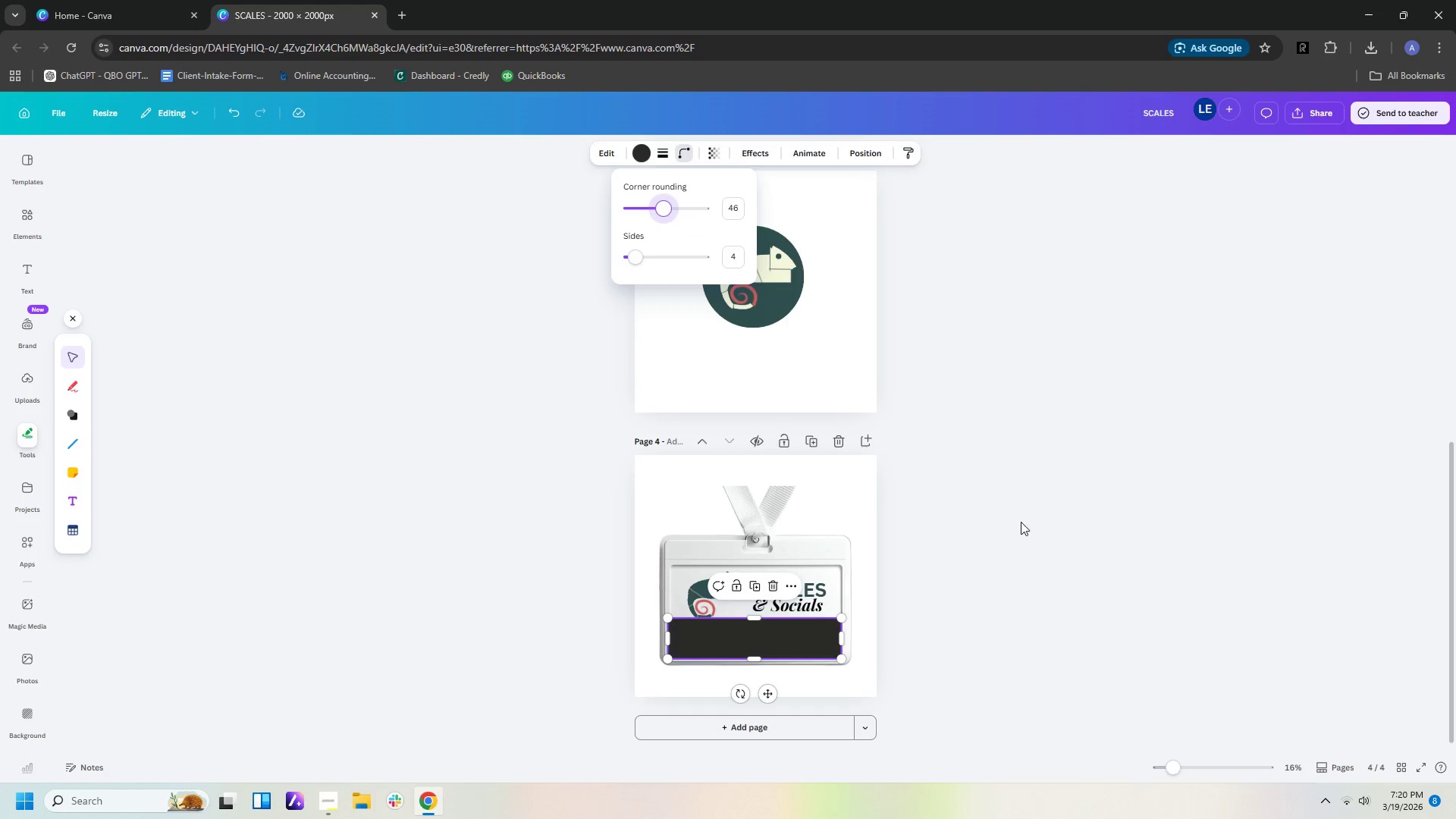 
left_click([1028, 534])
 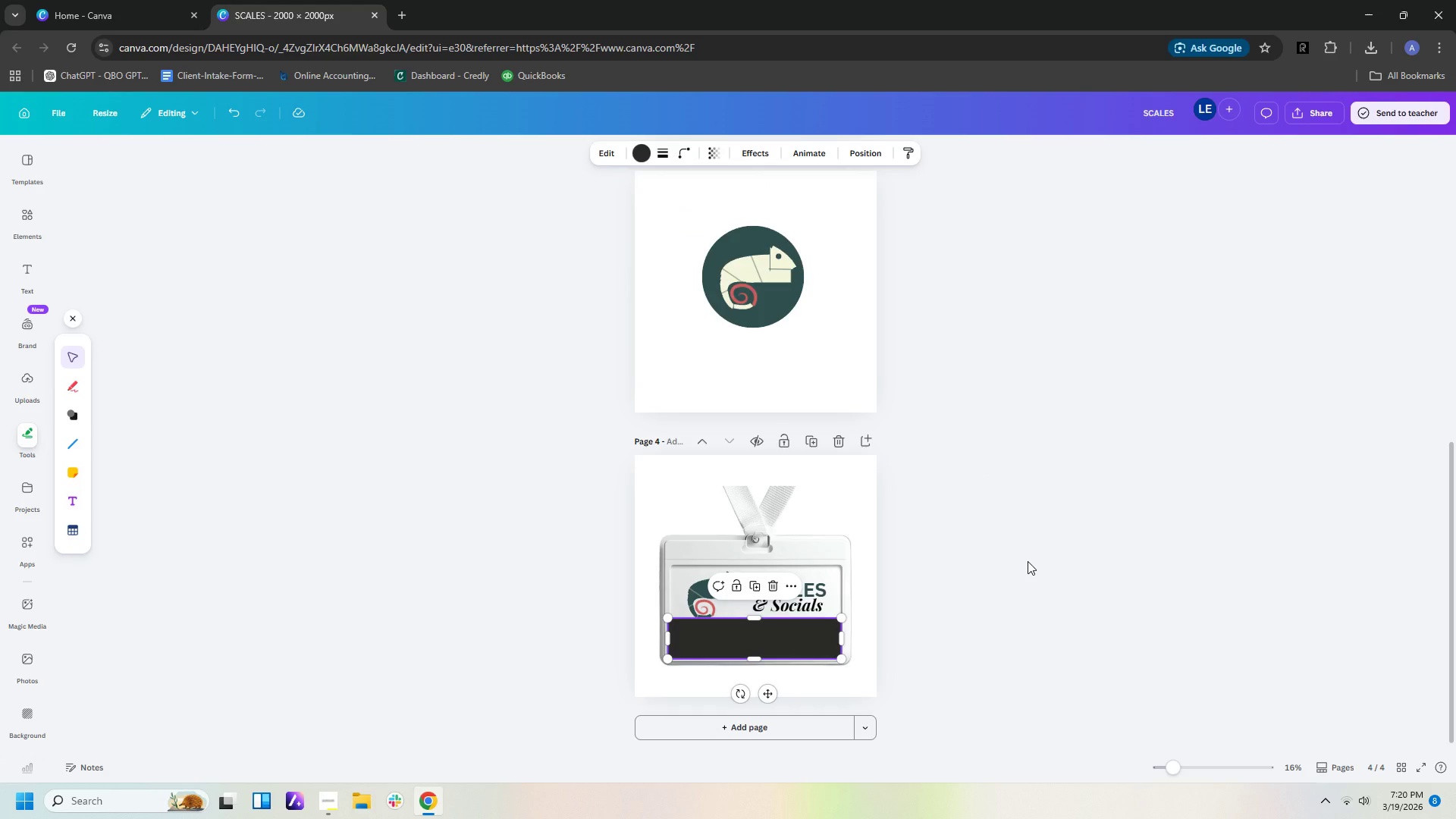 
left_click([1028, 561])
 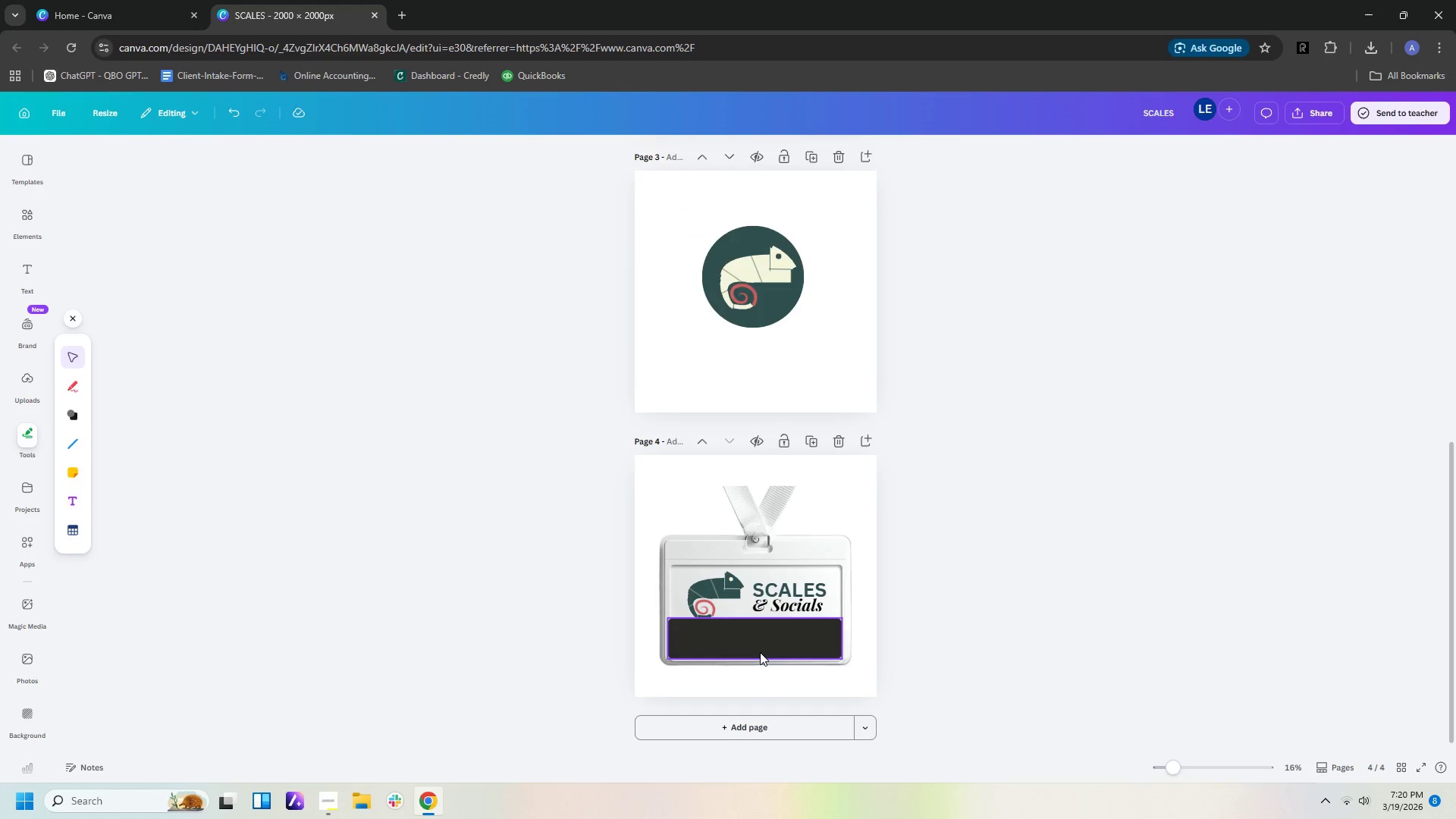 
left_click([764, 645])
 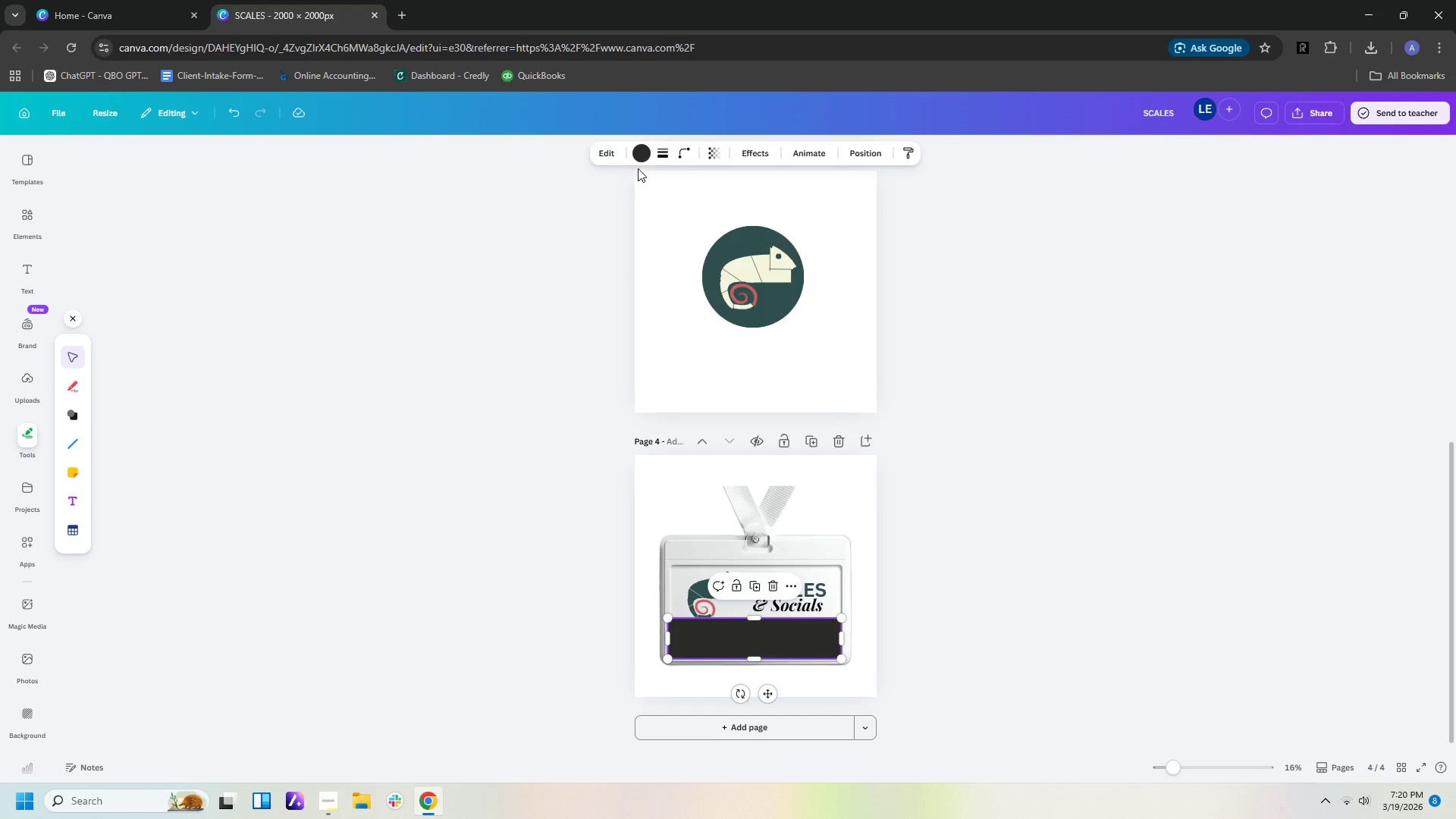 
left_click([640, 153])
 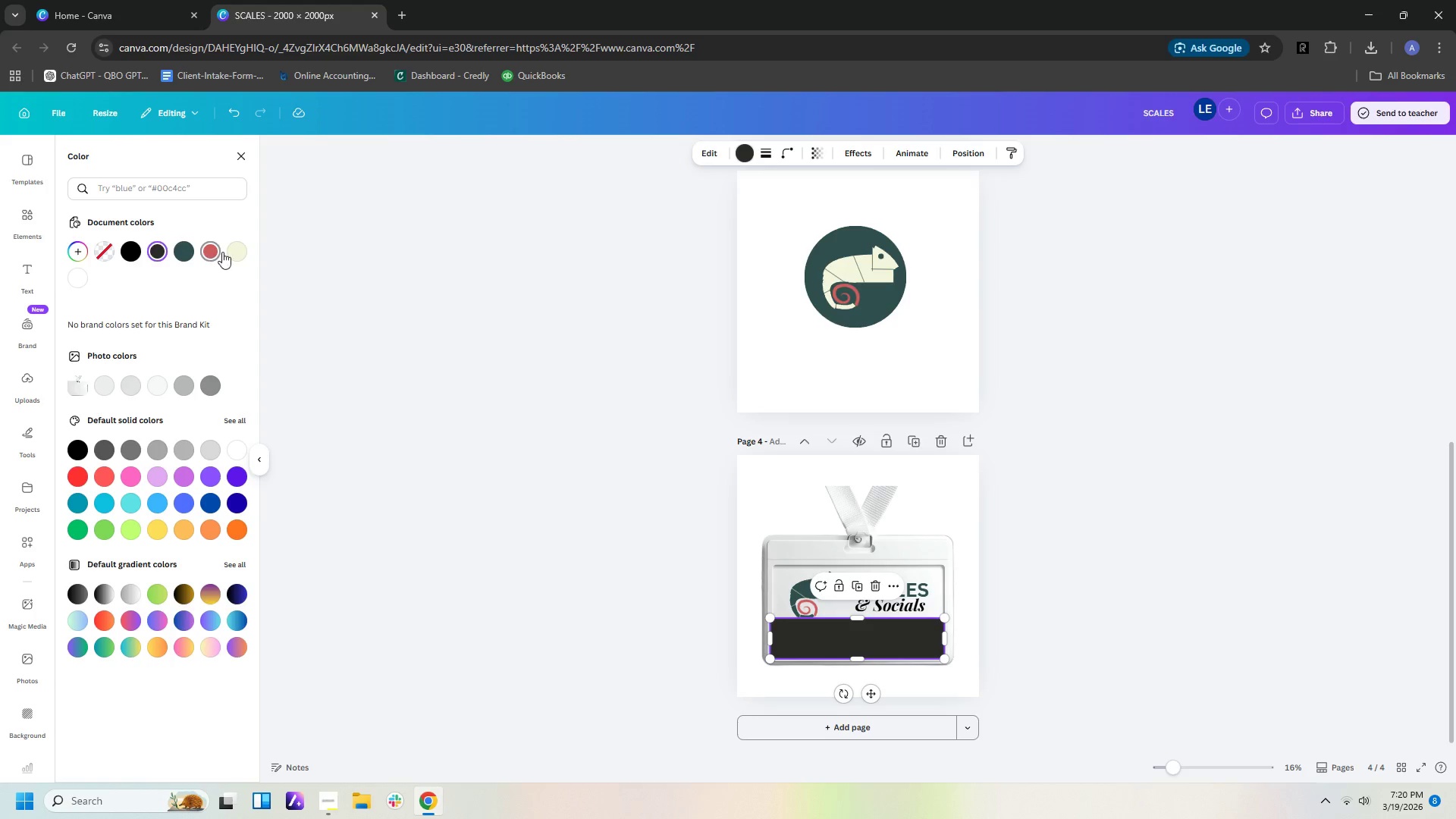 
left_click([232, 249])
 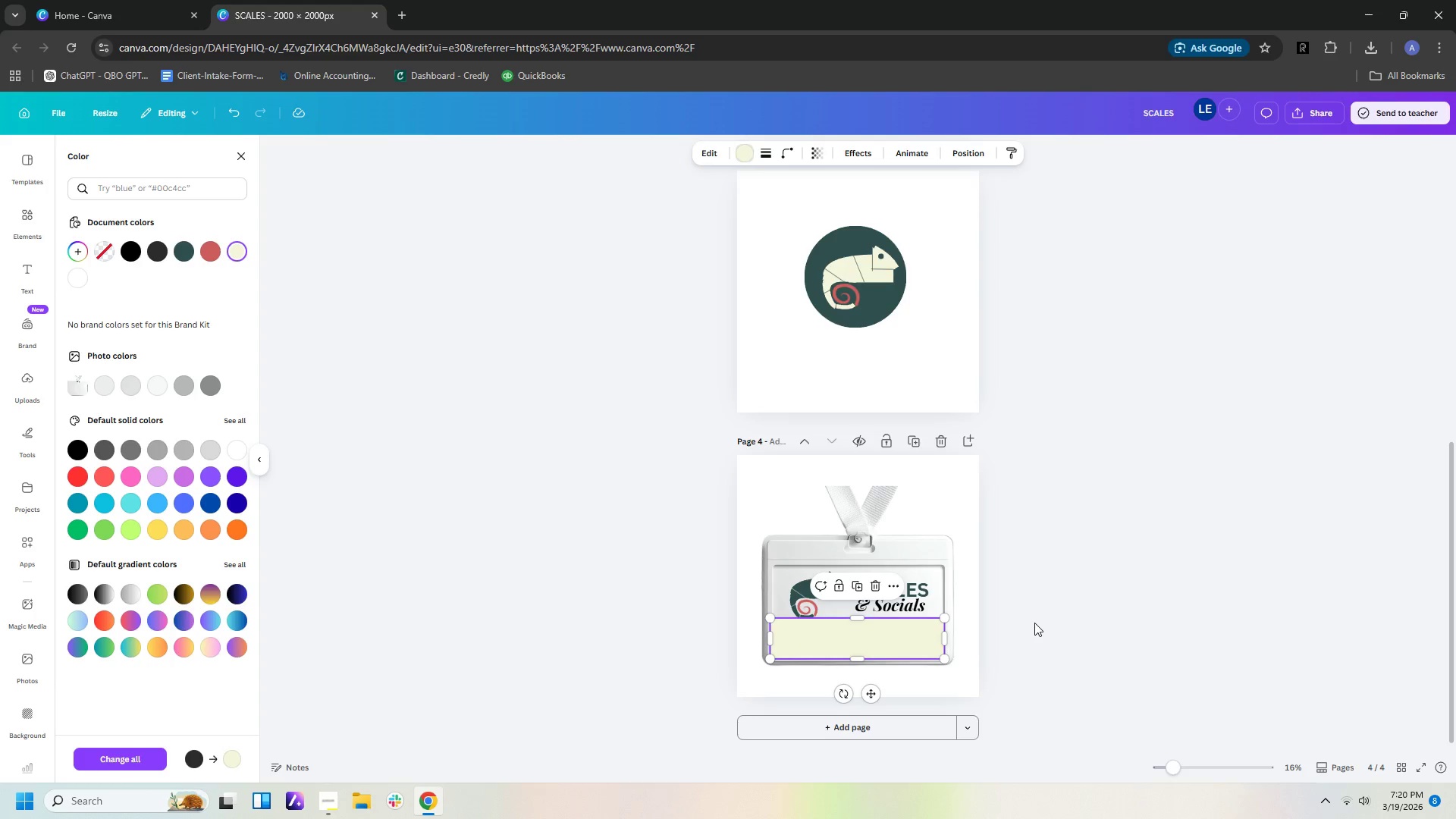 
left_click([1043, 632])
 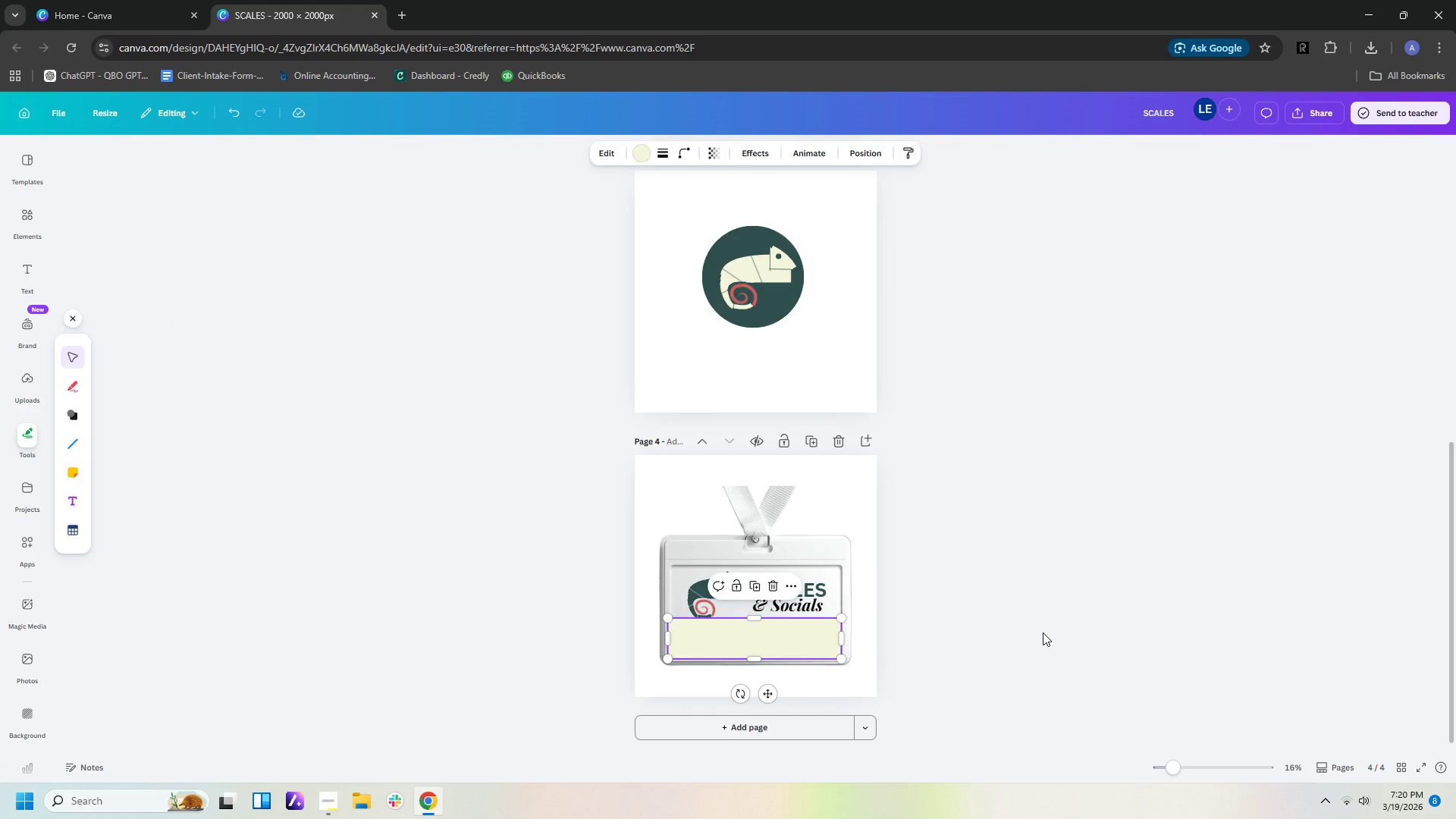 
left_click([1043, 632])
 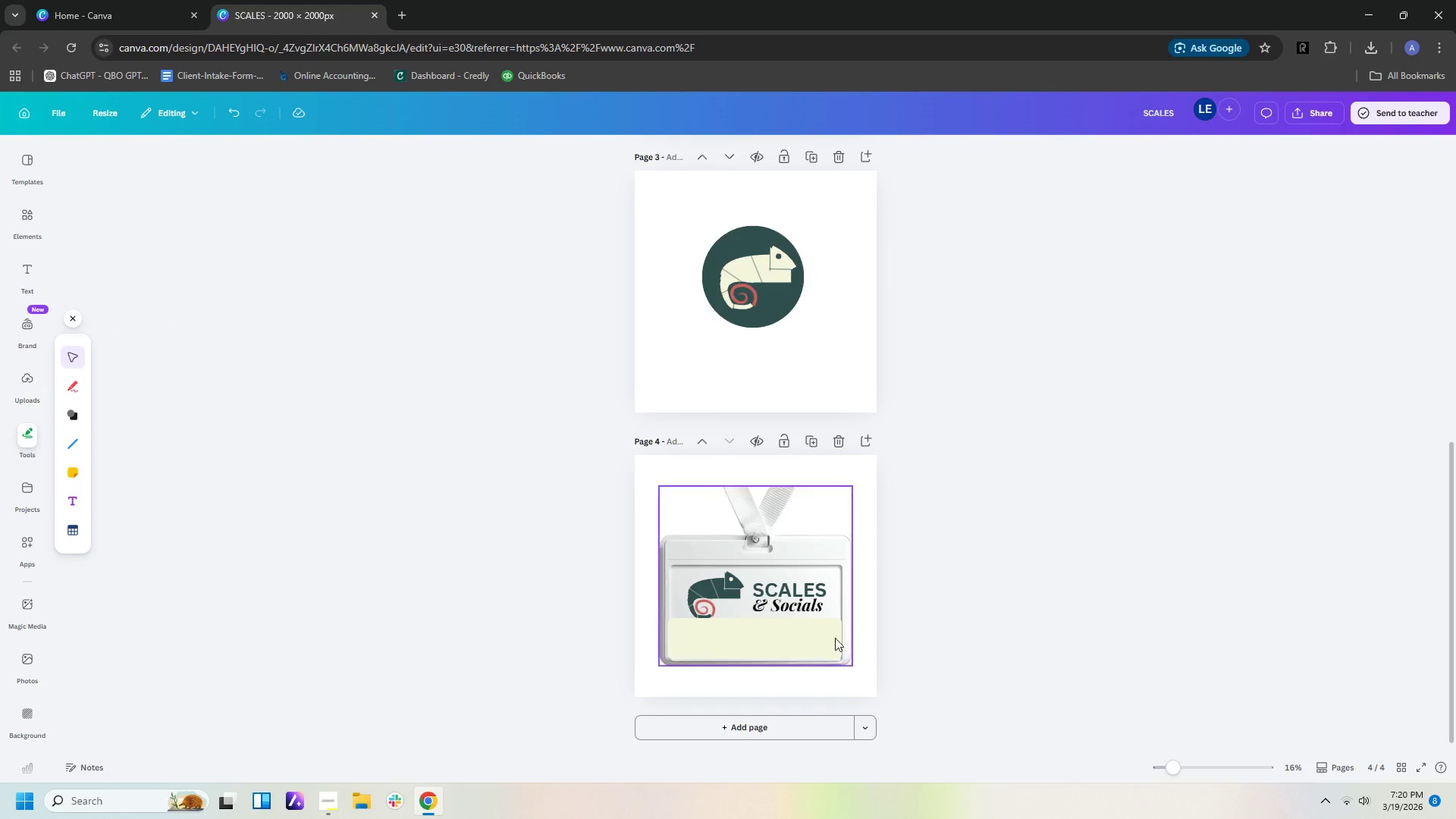 
left_click([805, 634])
 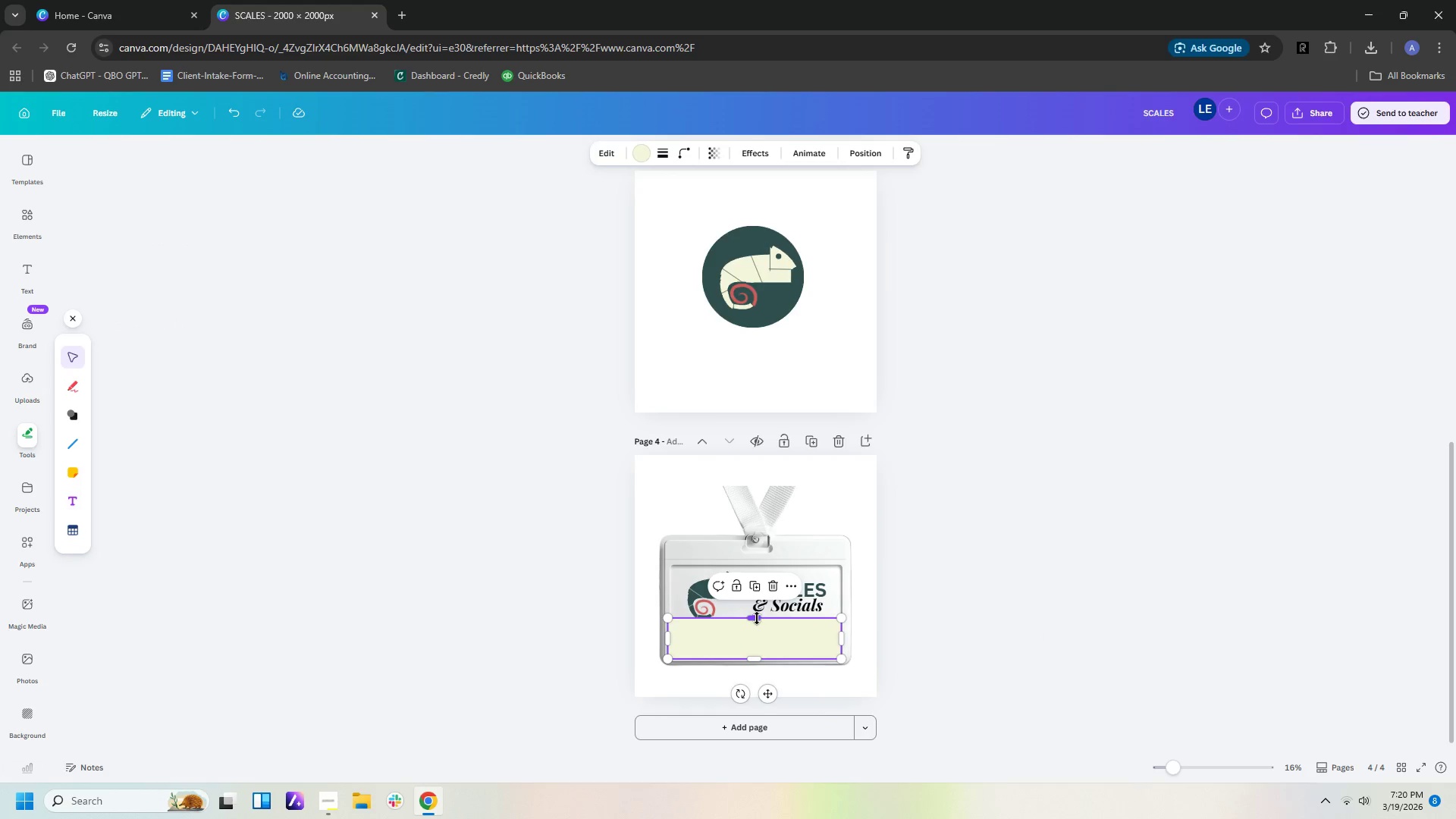 
left_click_drag(start_coordinate=[756, 618], to_coordinate=[756, 625])
 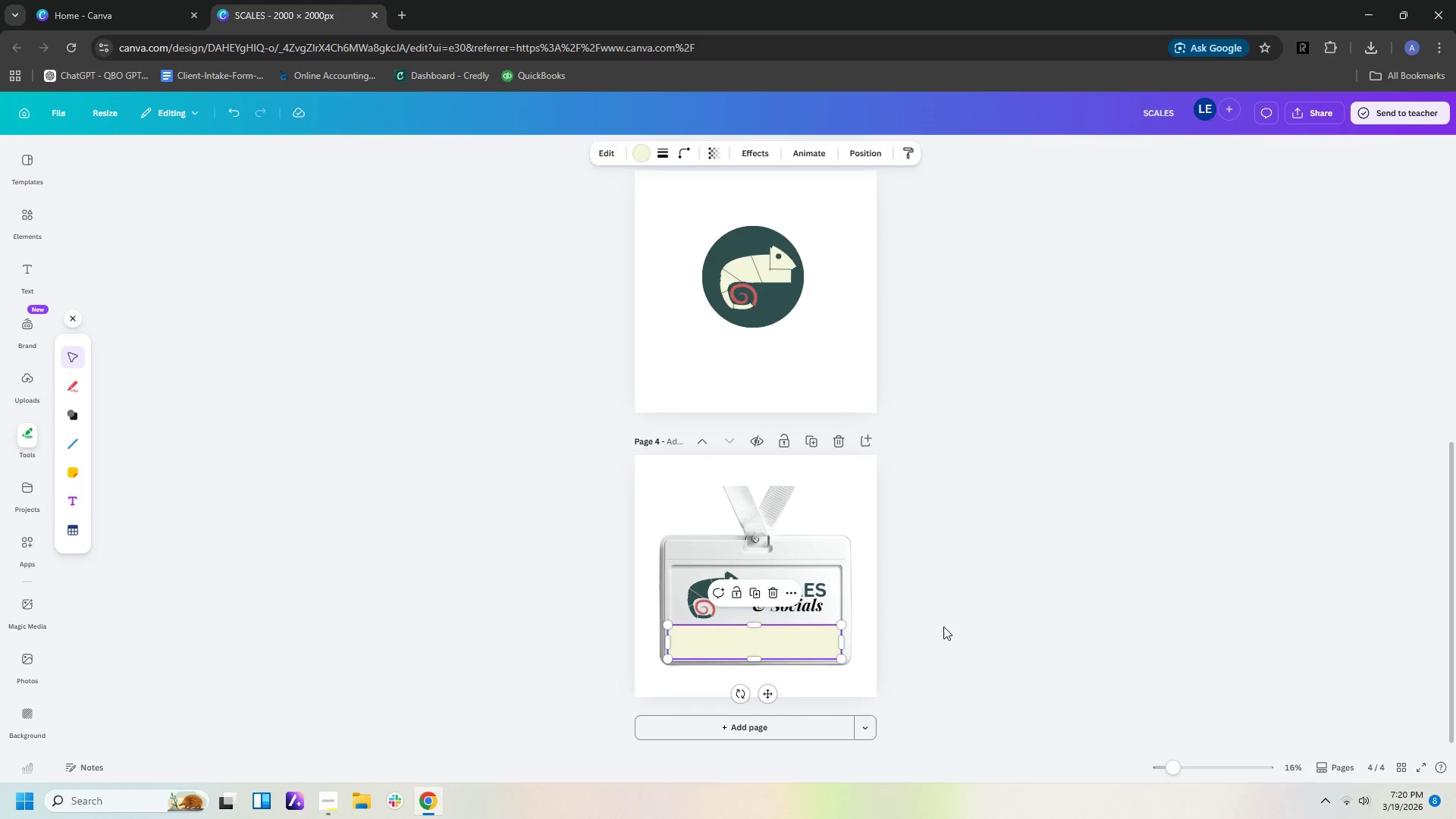 
left_click([943, 626])
 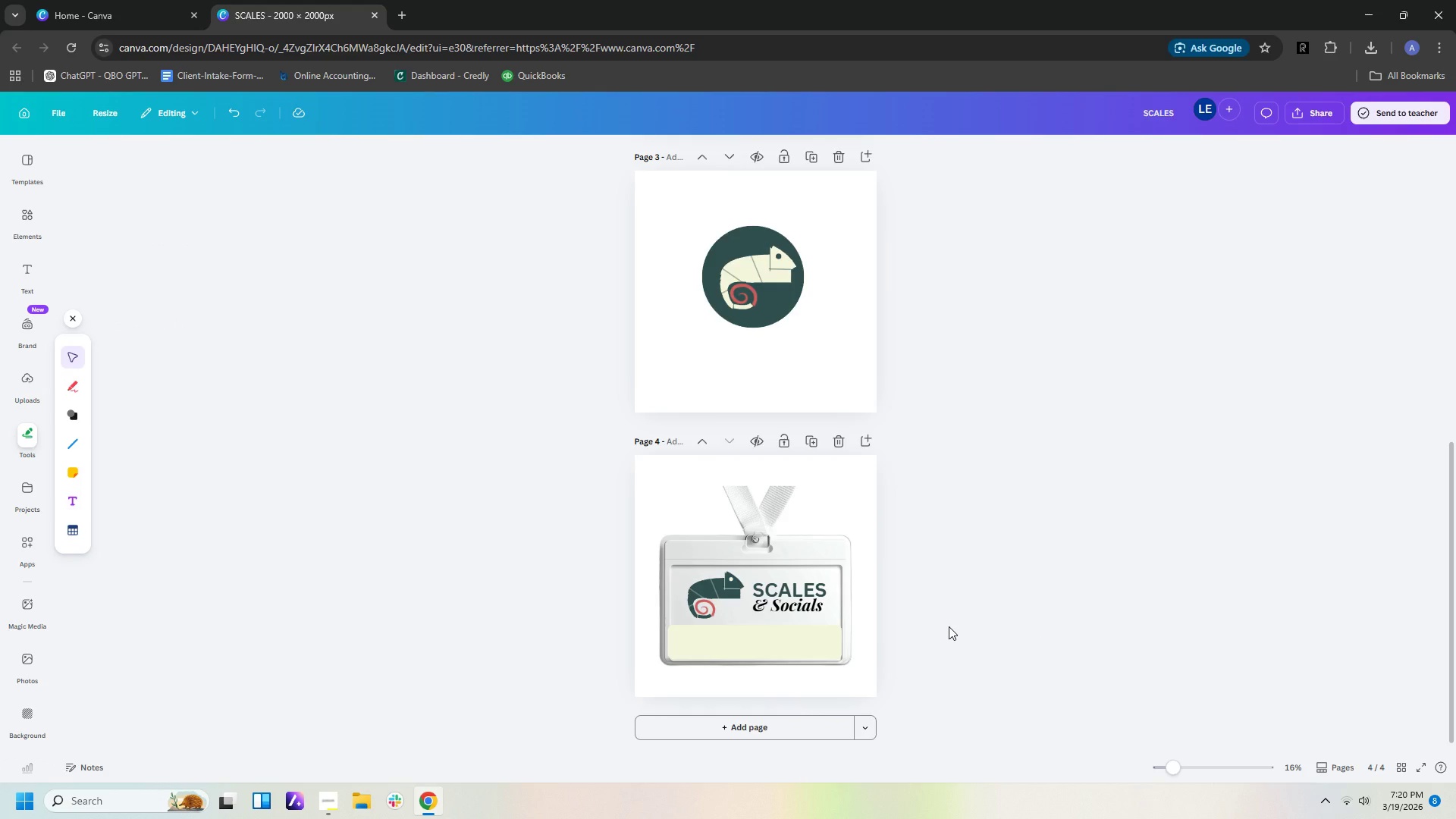 
wait(11.73)
 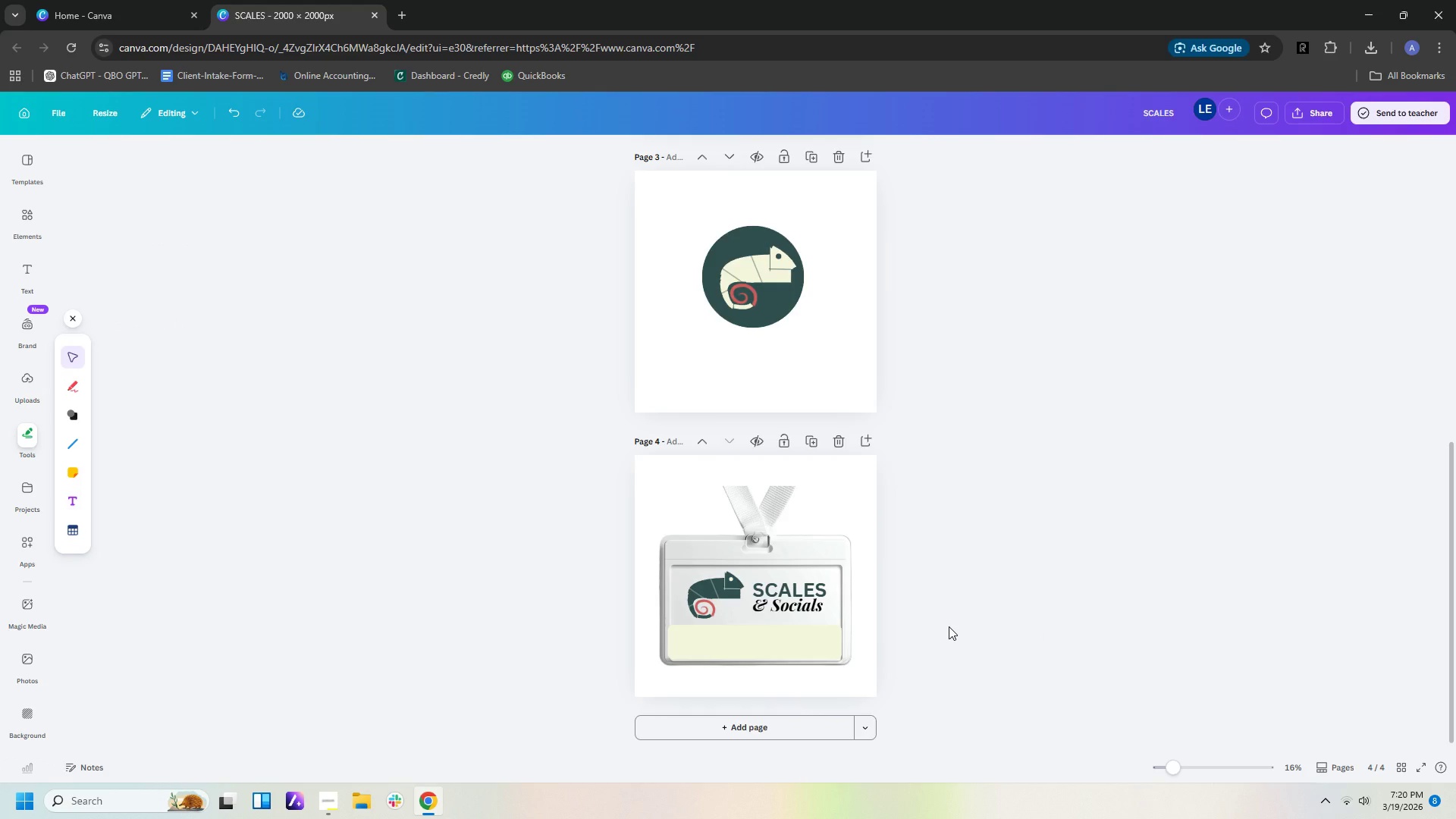 
left_click([24, 271])
 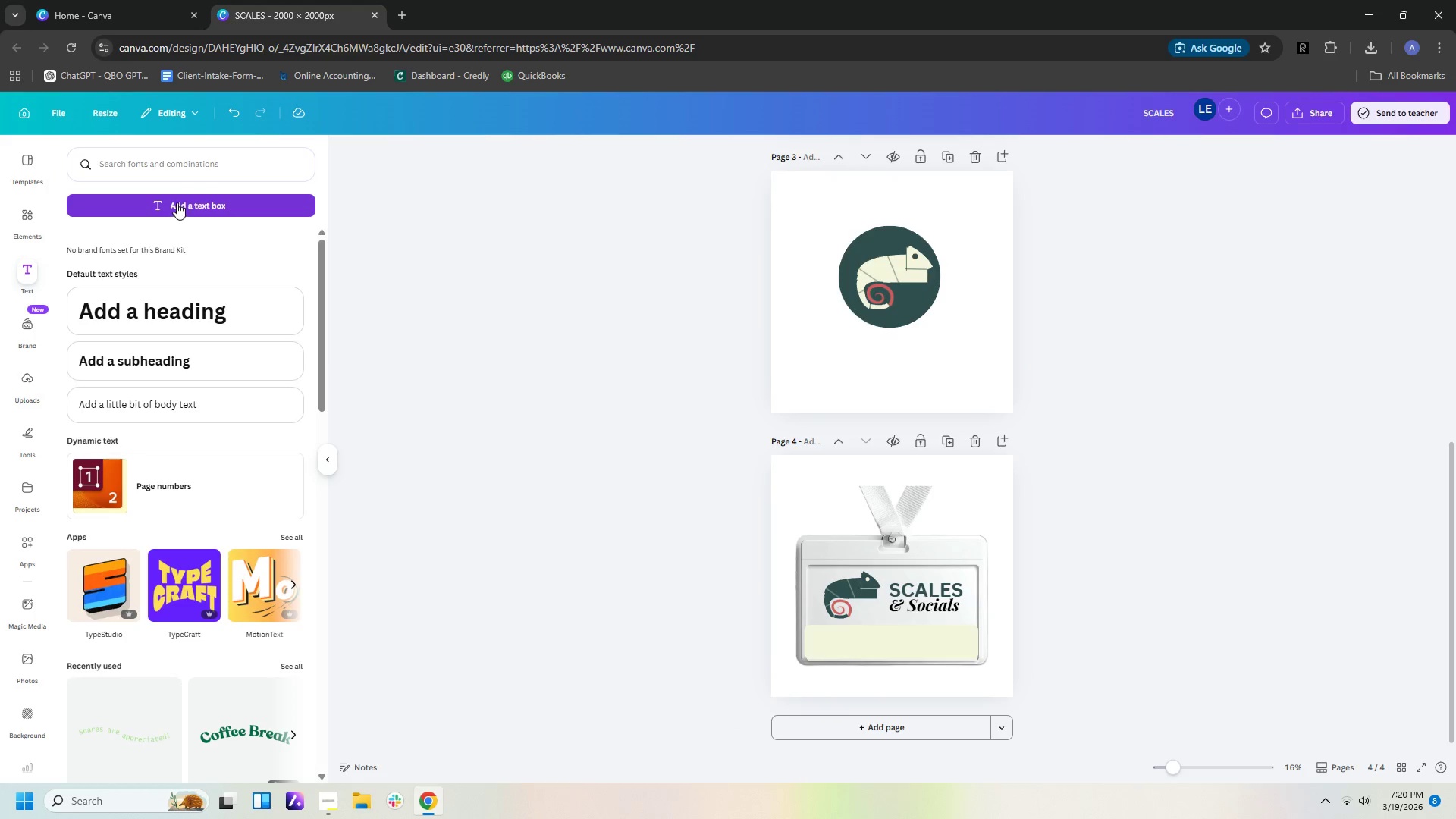 
left_click([212, 208])
 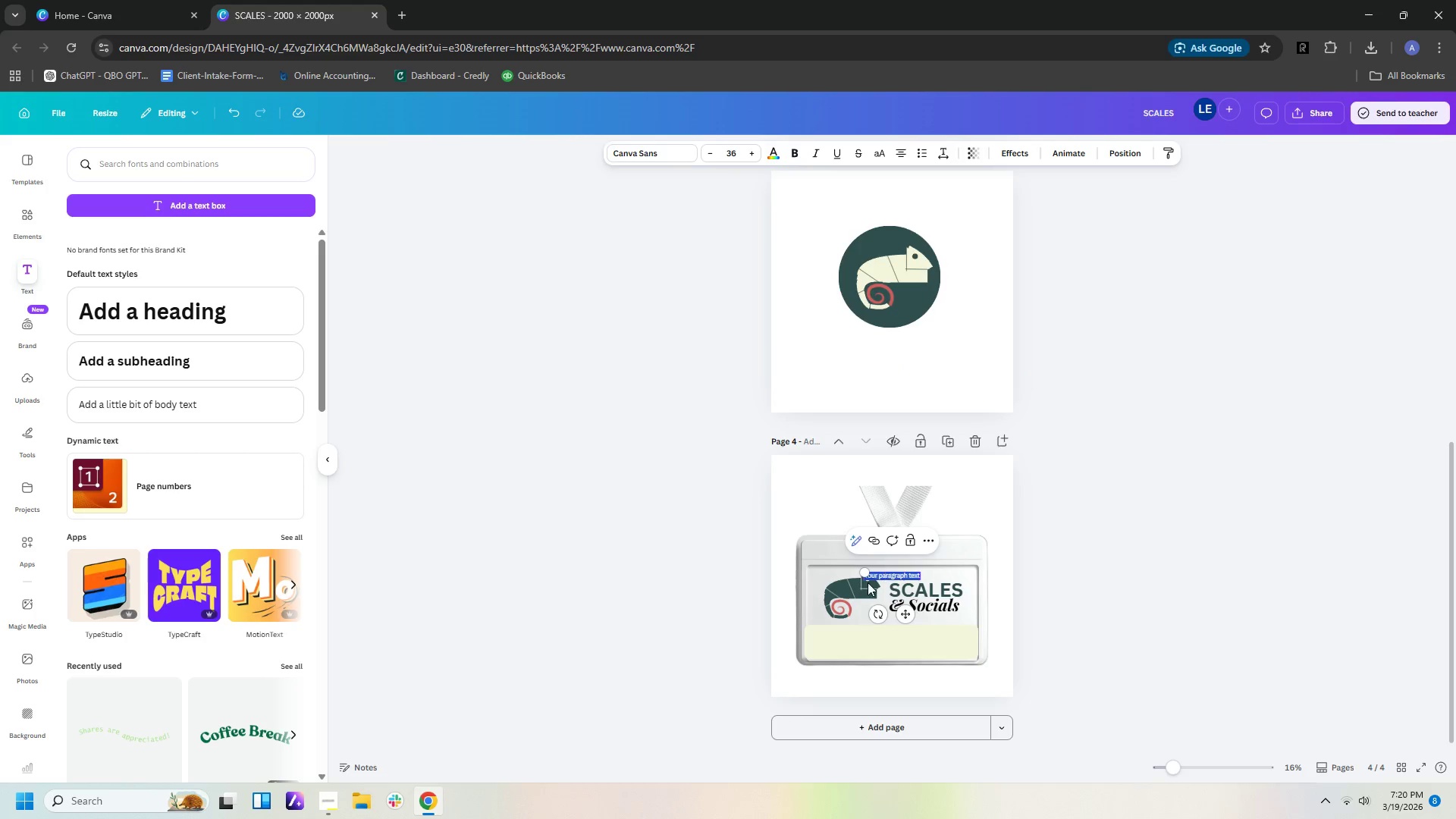 
type(VIP GUEST)
 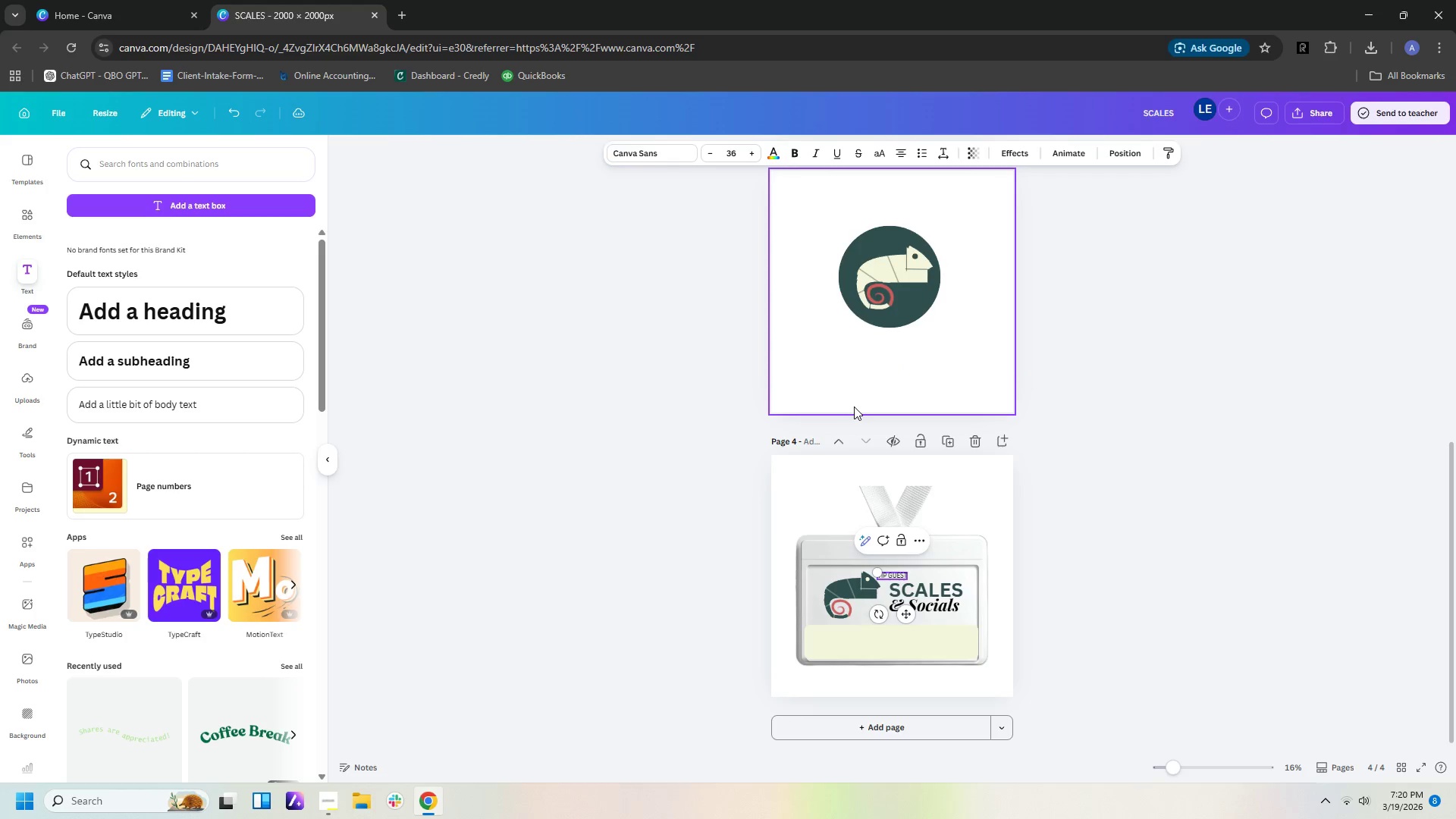 
left_click_drag(start_coordinate=[877, 571], to_coordinate=[814, 525])
 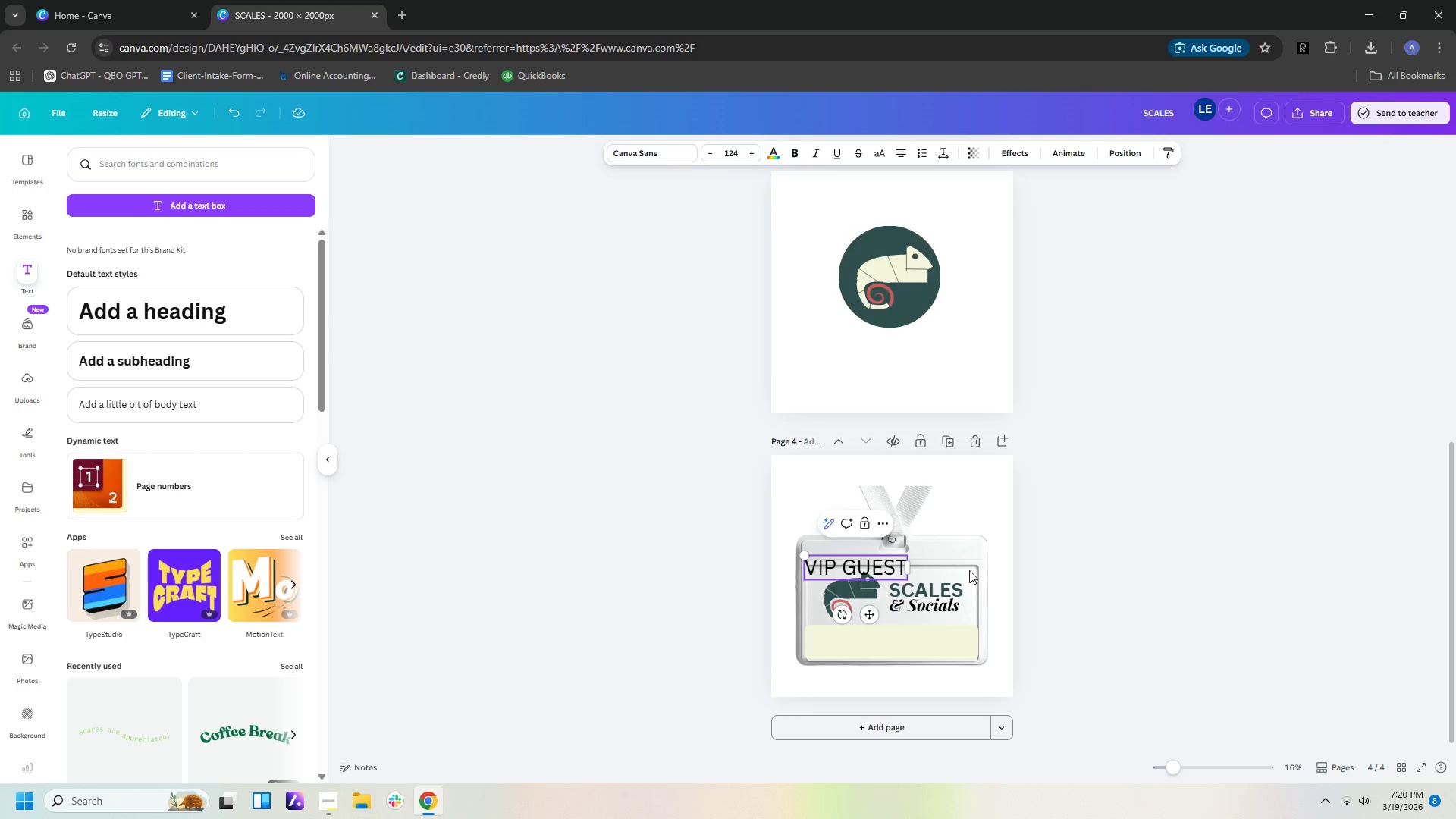 
left_click([1001, 569])
 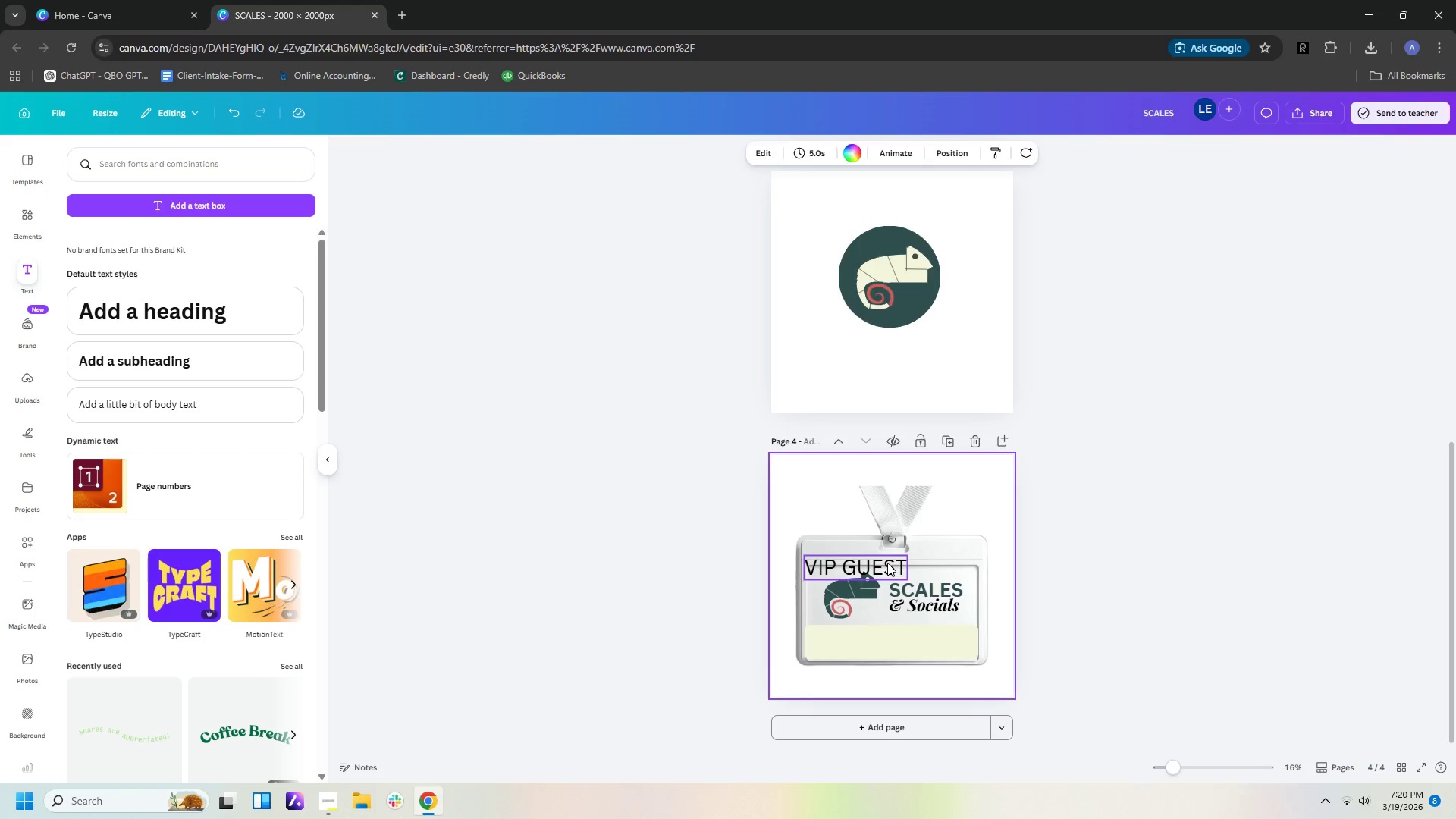 
left_click_drag(start_coordinate=[887, 563], to_coordinate=[924, 639])
 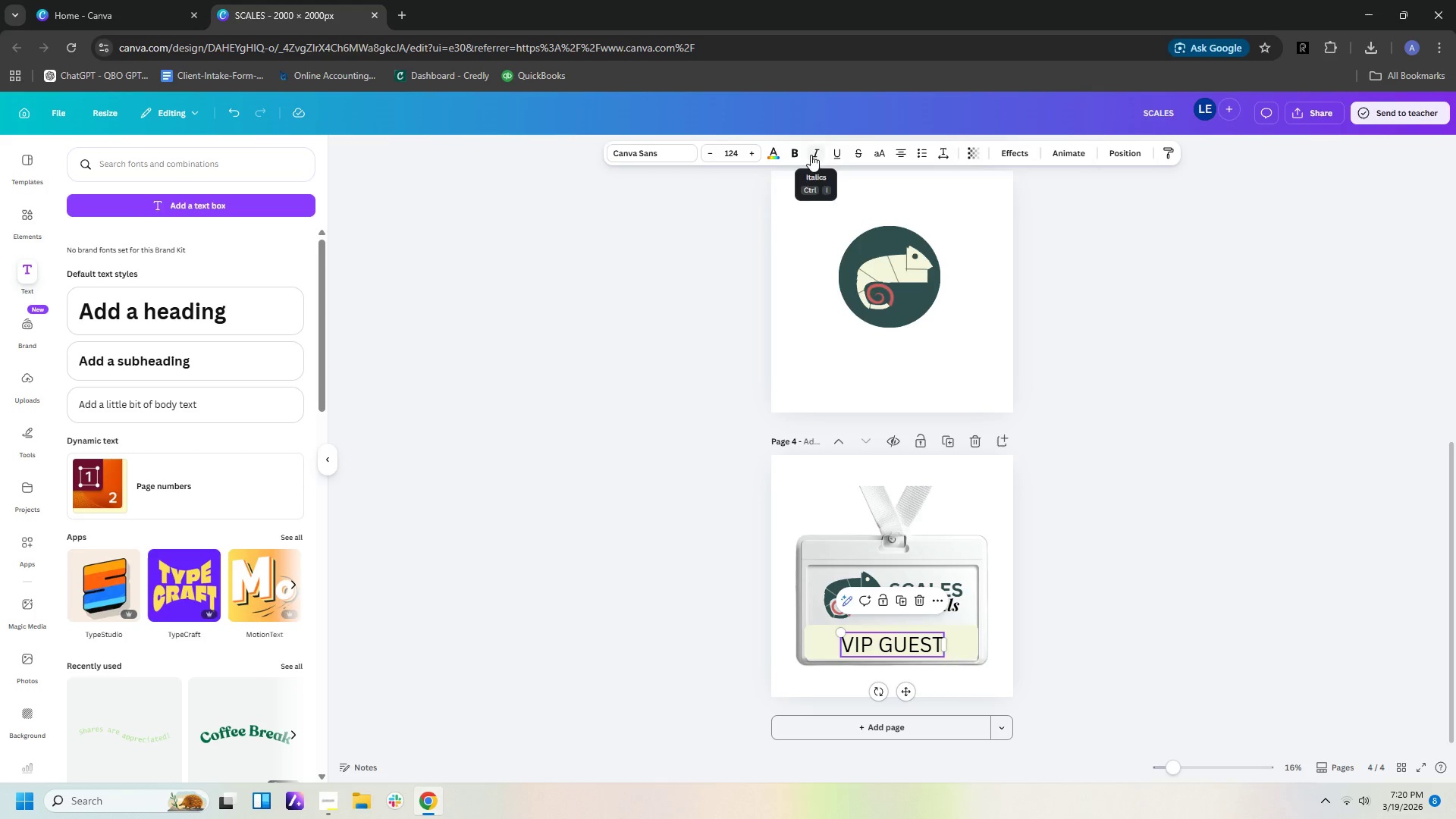 
left_click([795, 152])
 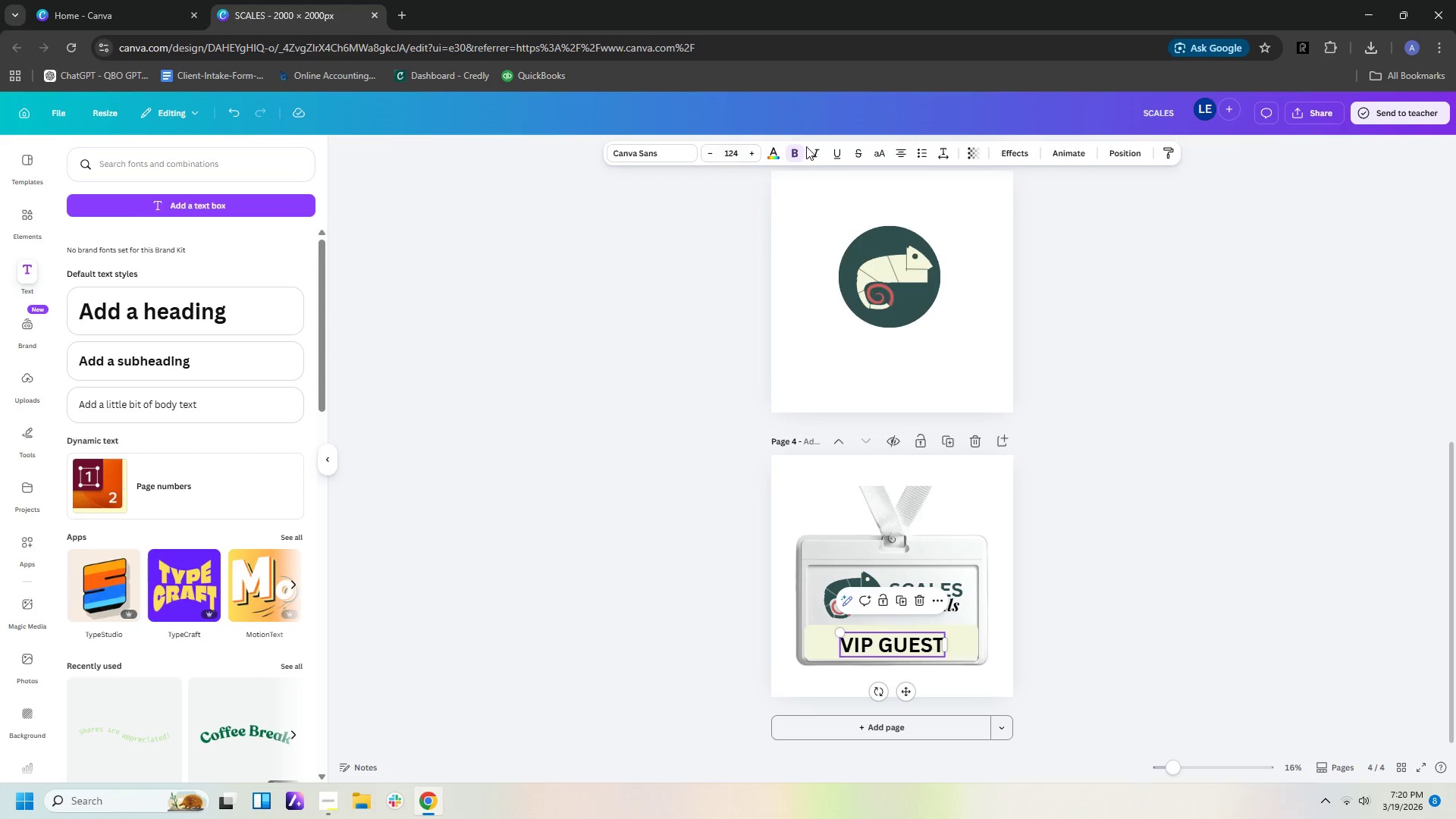 
left_click([776, 155])
 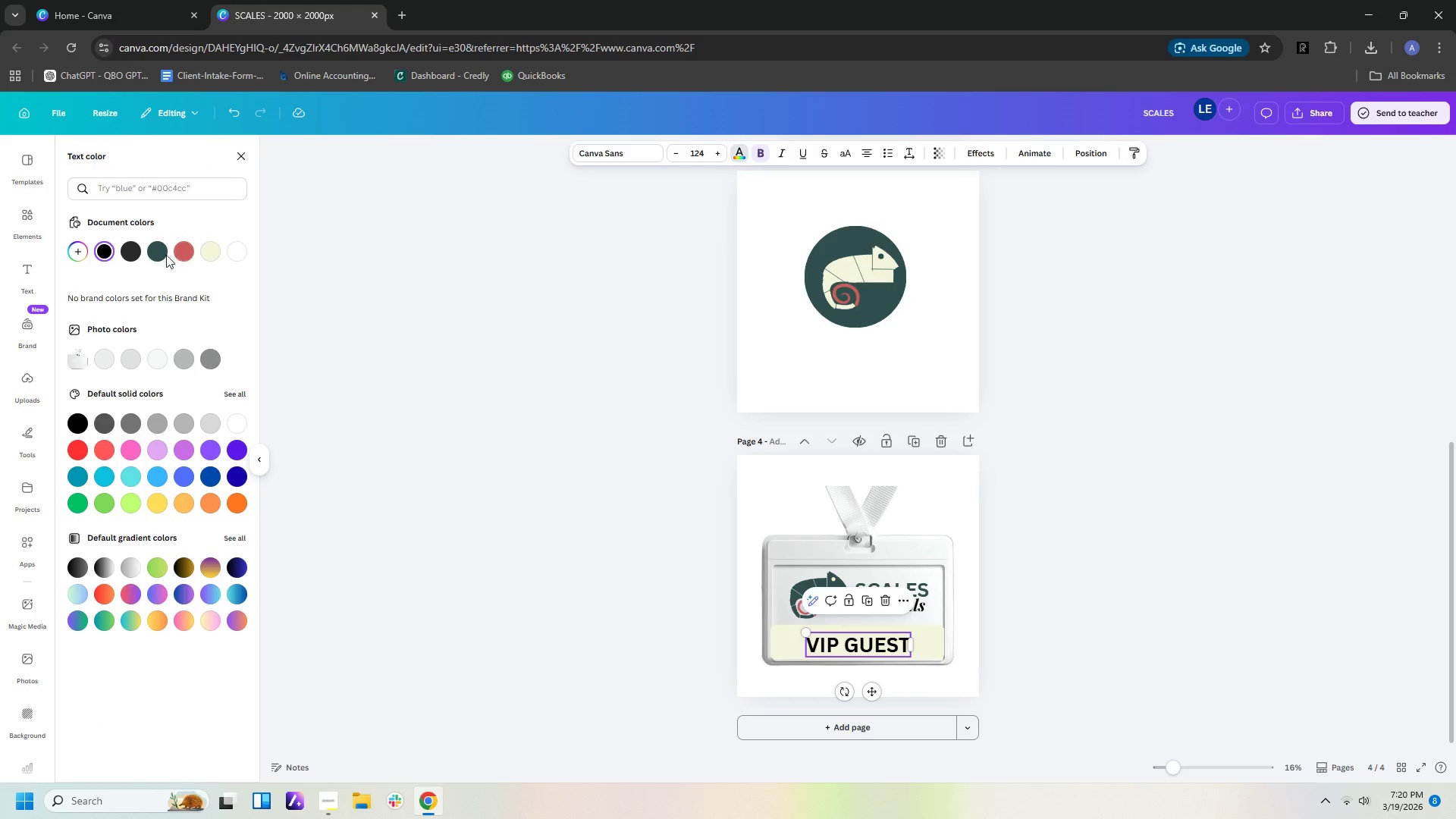 
left_click([152, 254])
 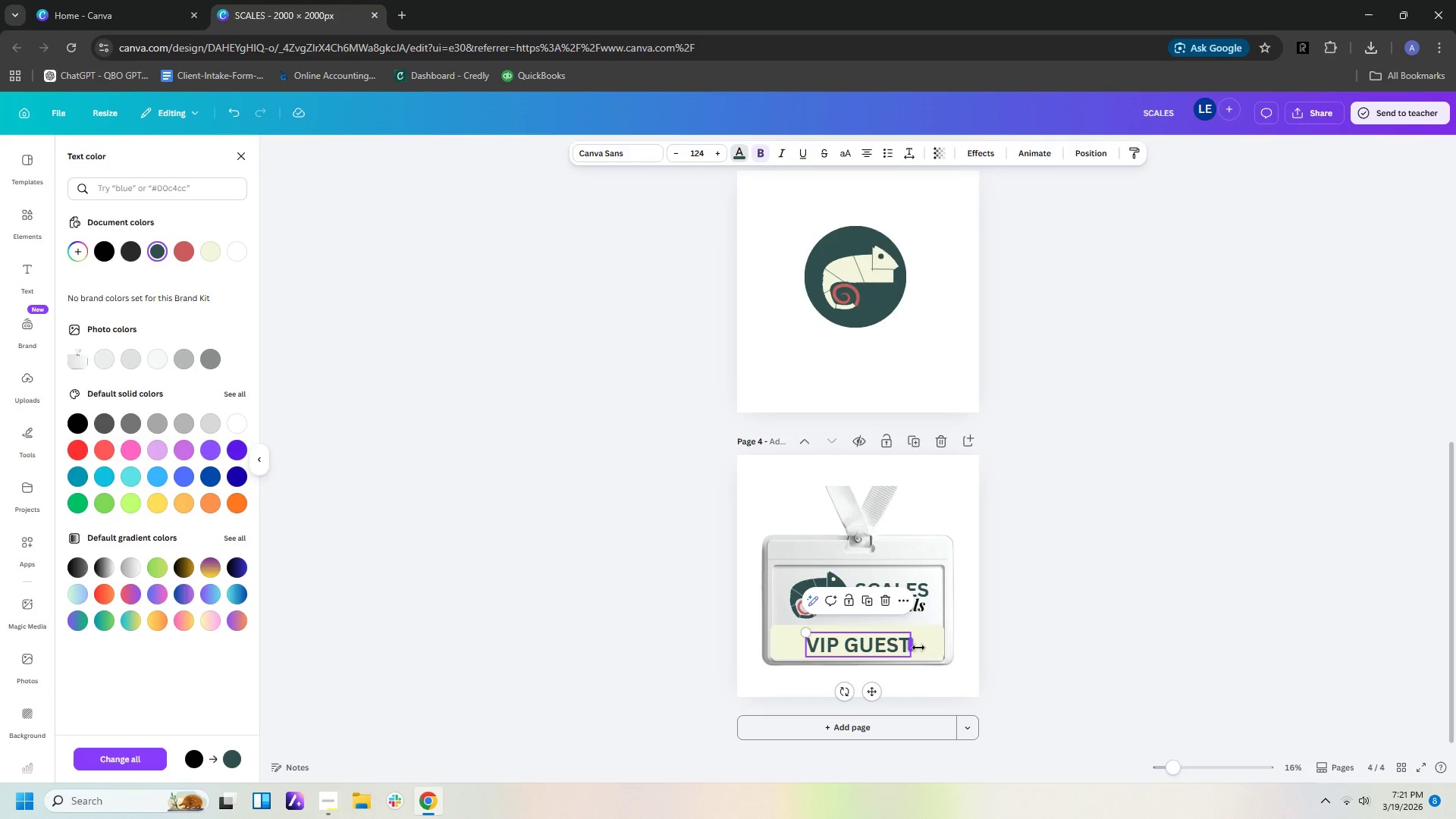 
left_click([1002, 654])
 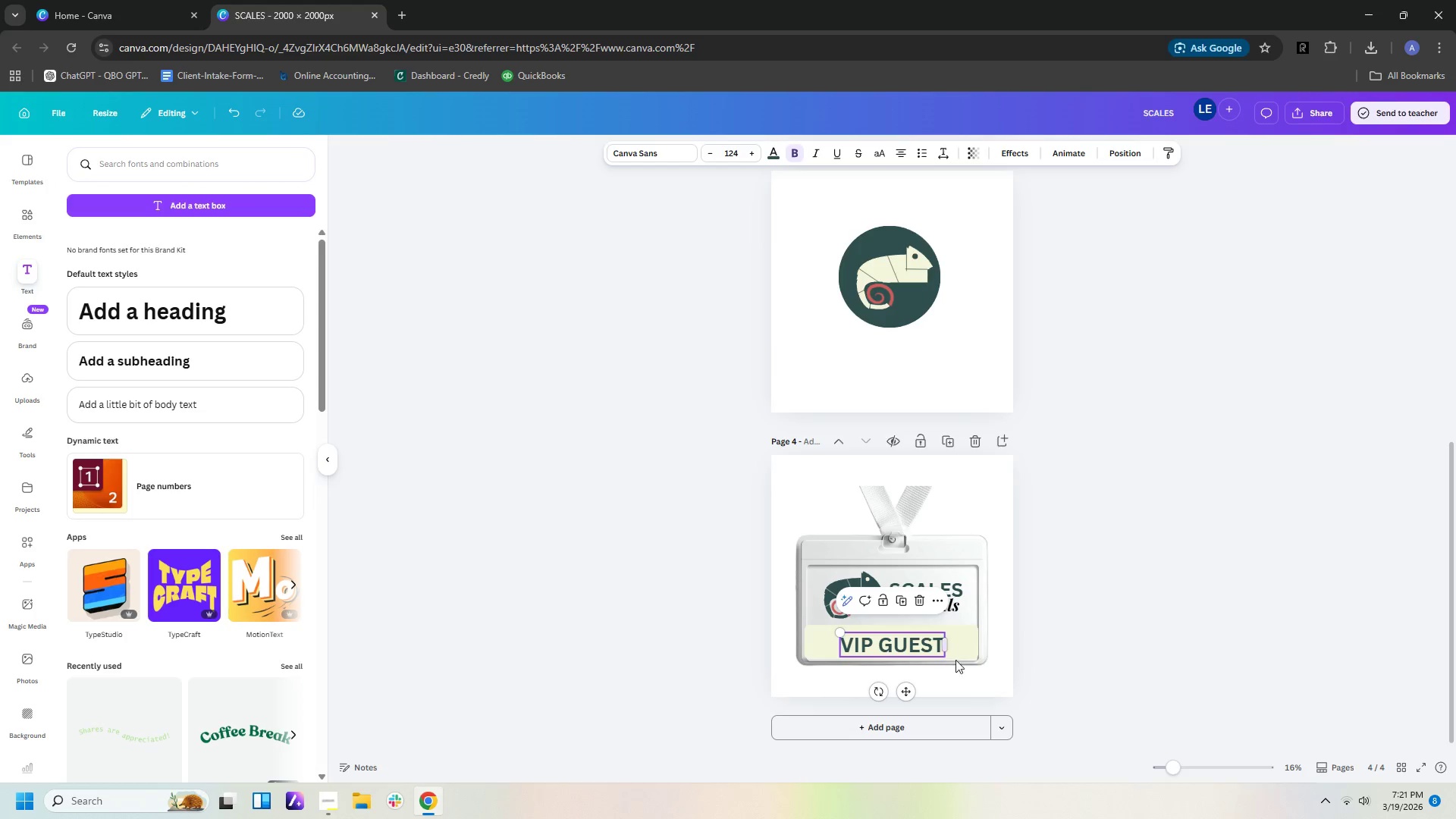 
left_click([1003, 687])
 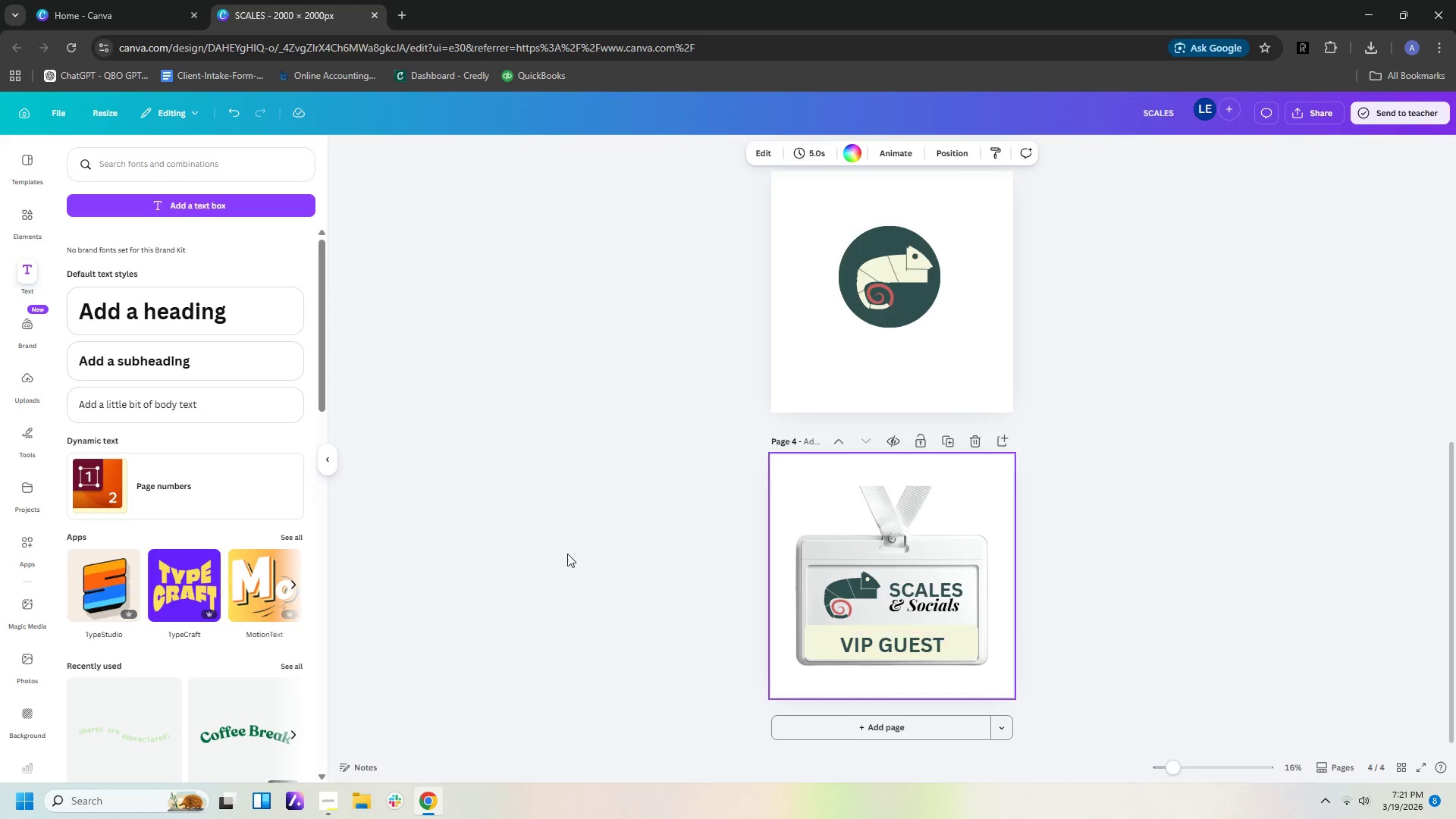 
left_click([560, 553])
 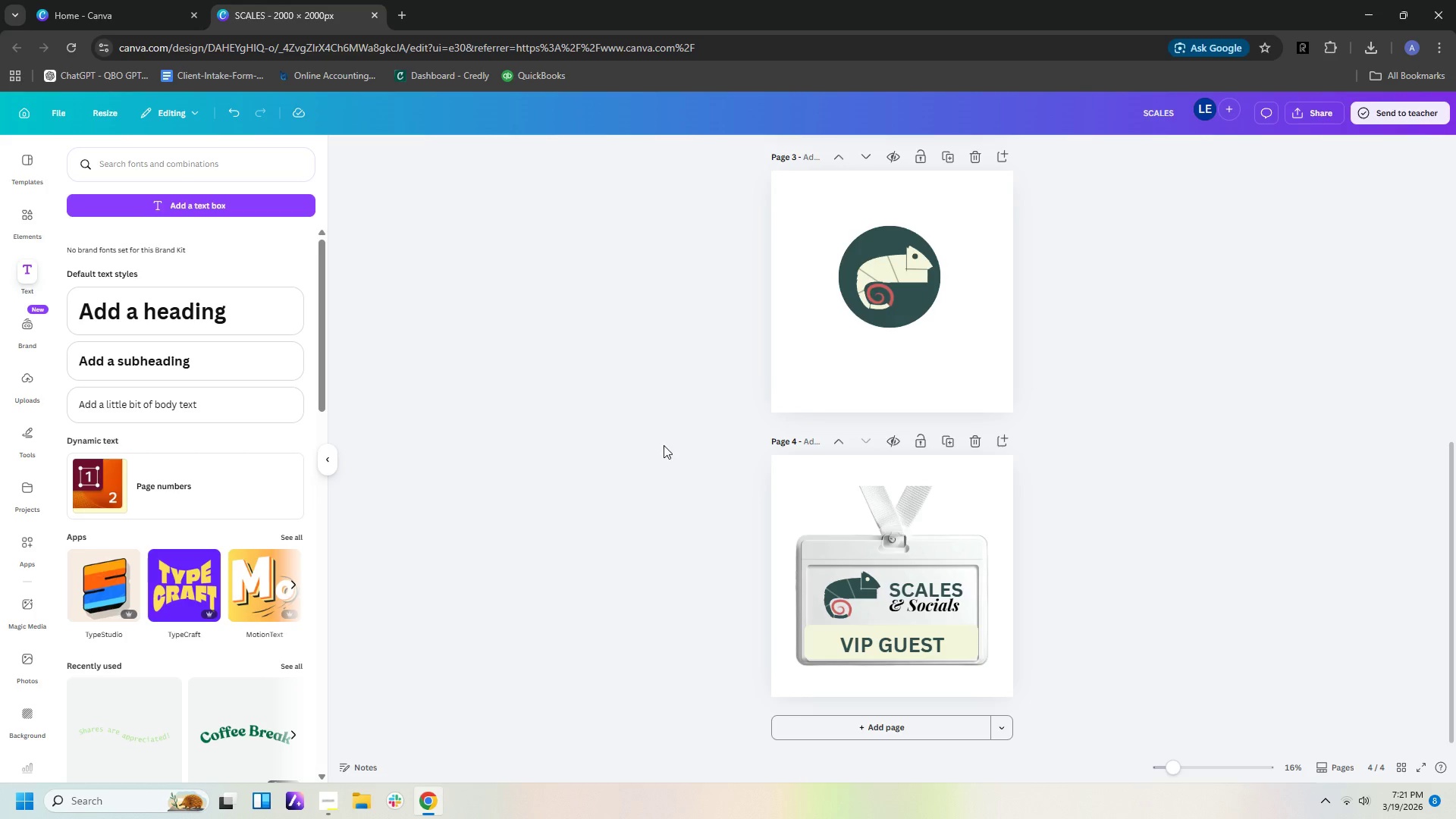 
wait(7.27)
 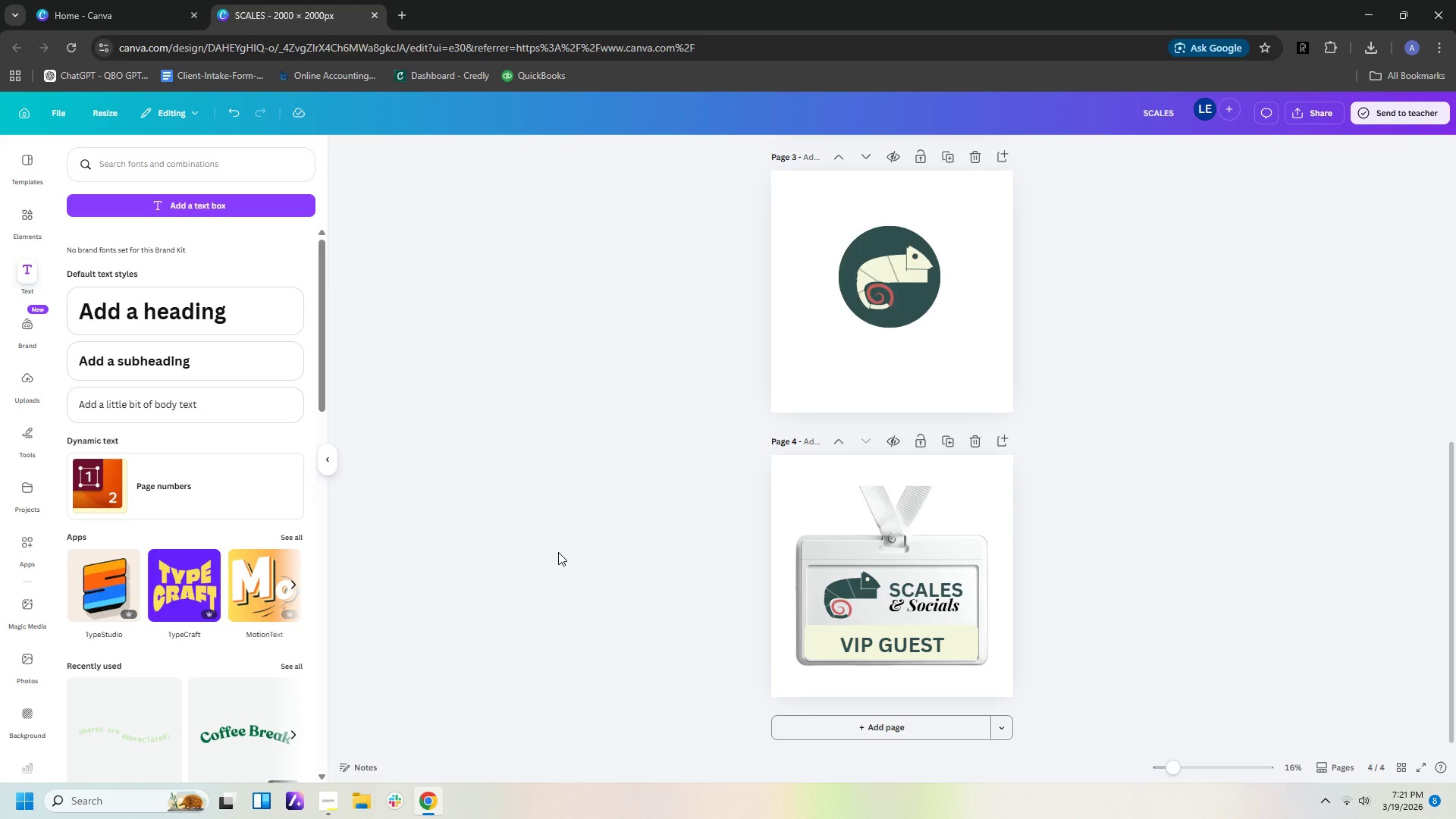 
left_click([927, 643])
 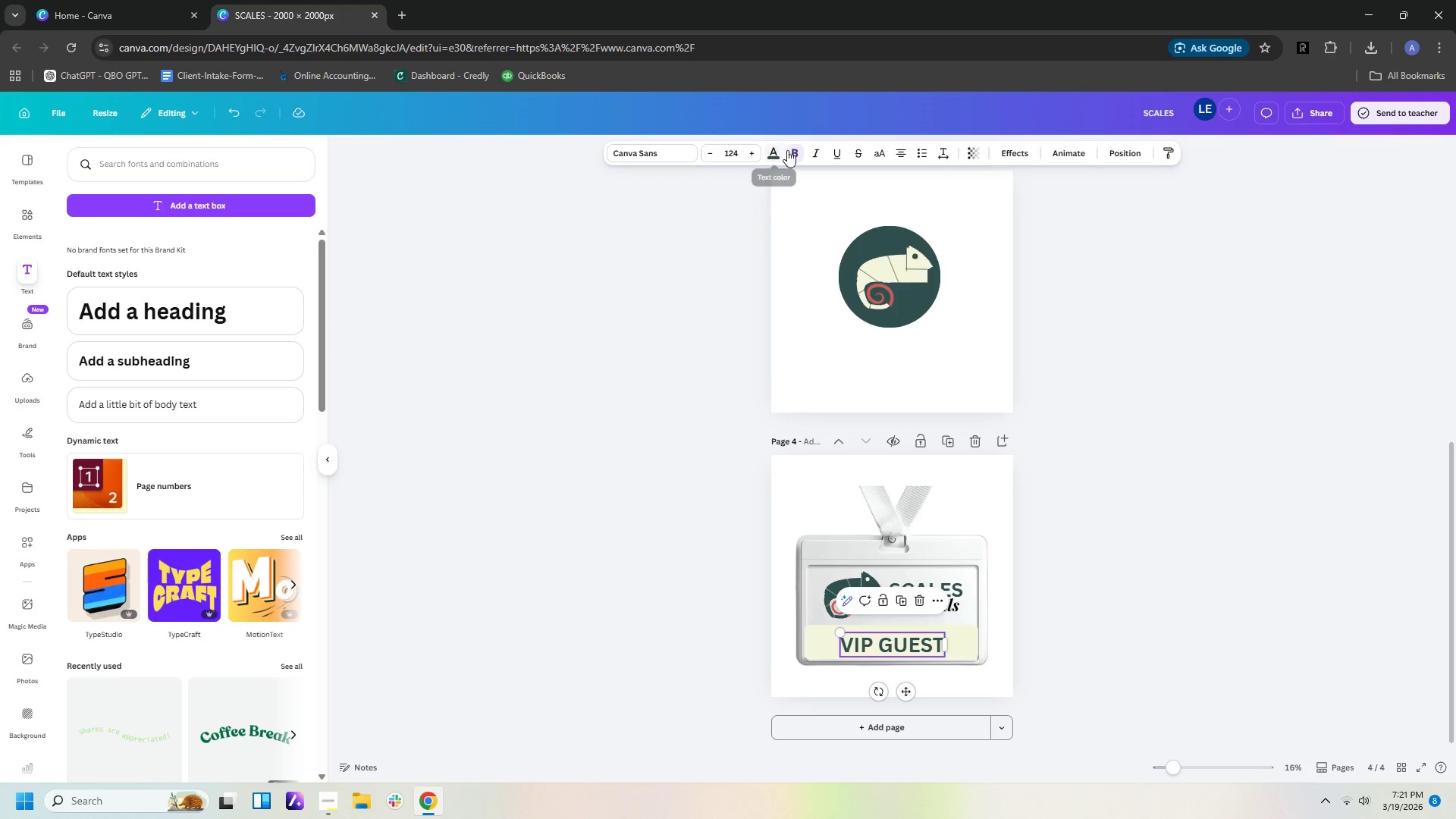 
left_click([799, 152])
 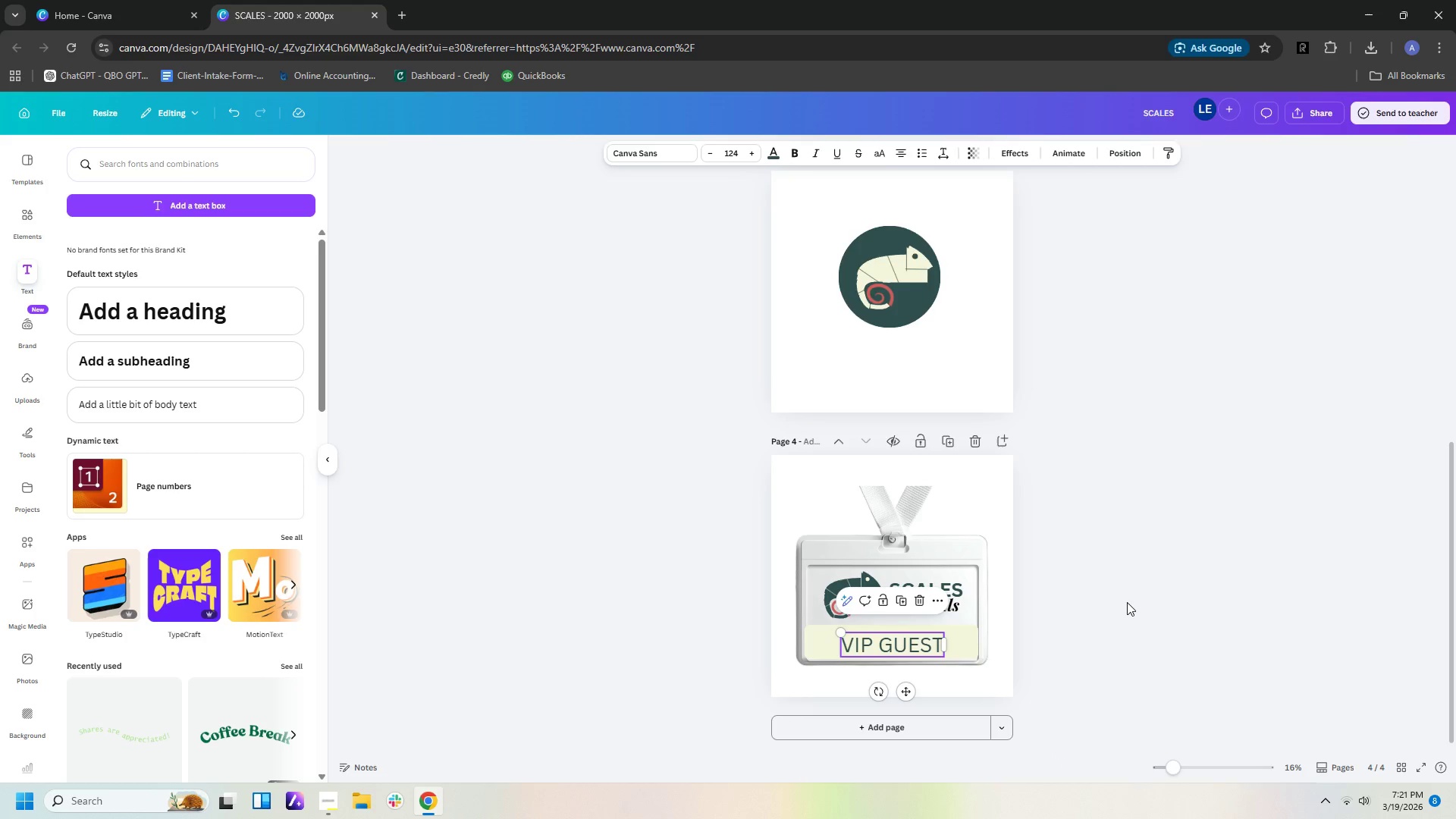 
left_click([1127, 602])
 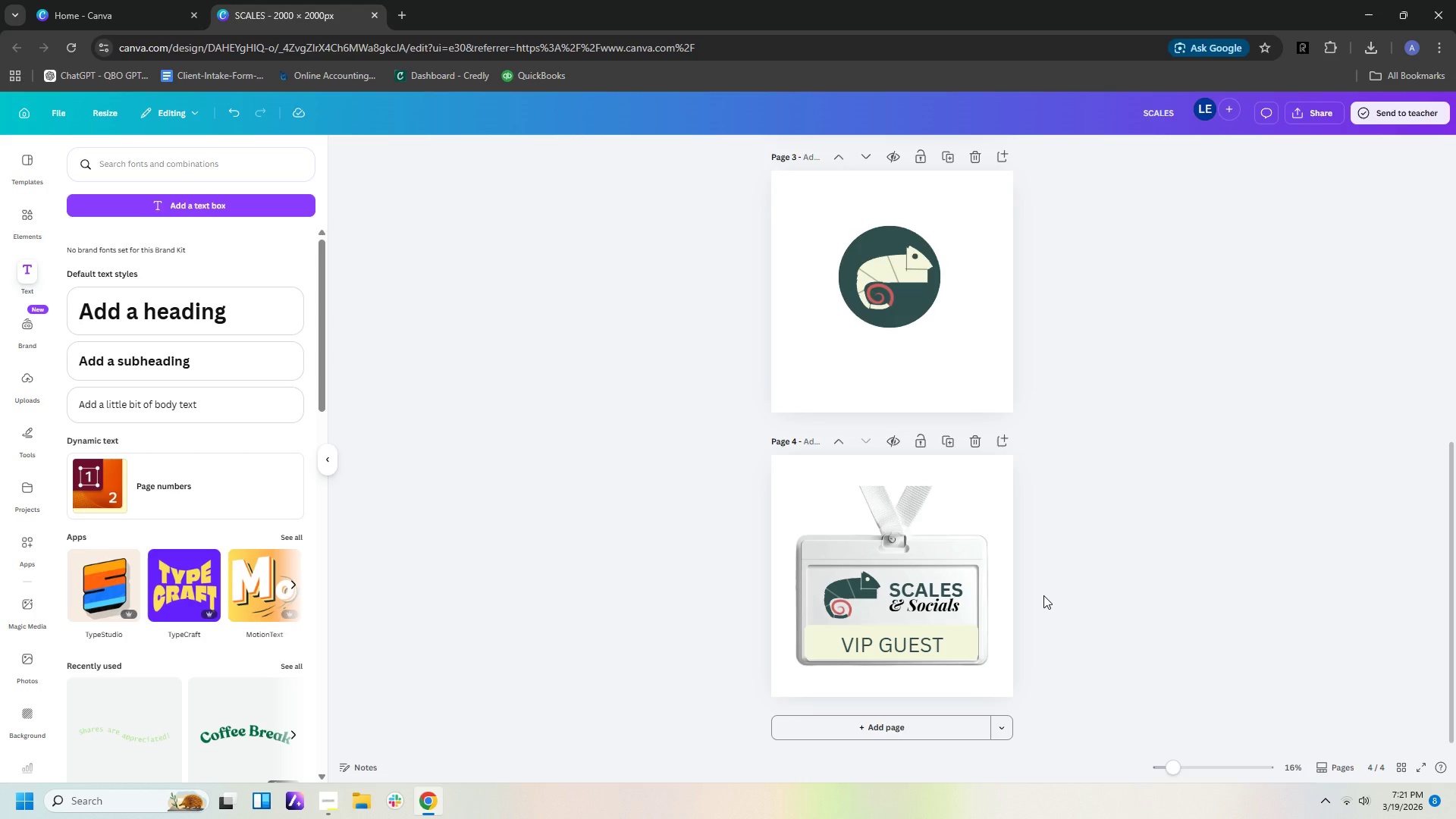 
wait(9.88)
 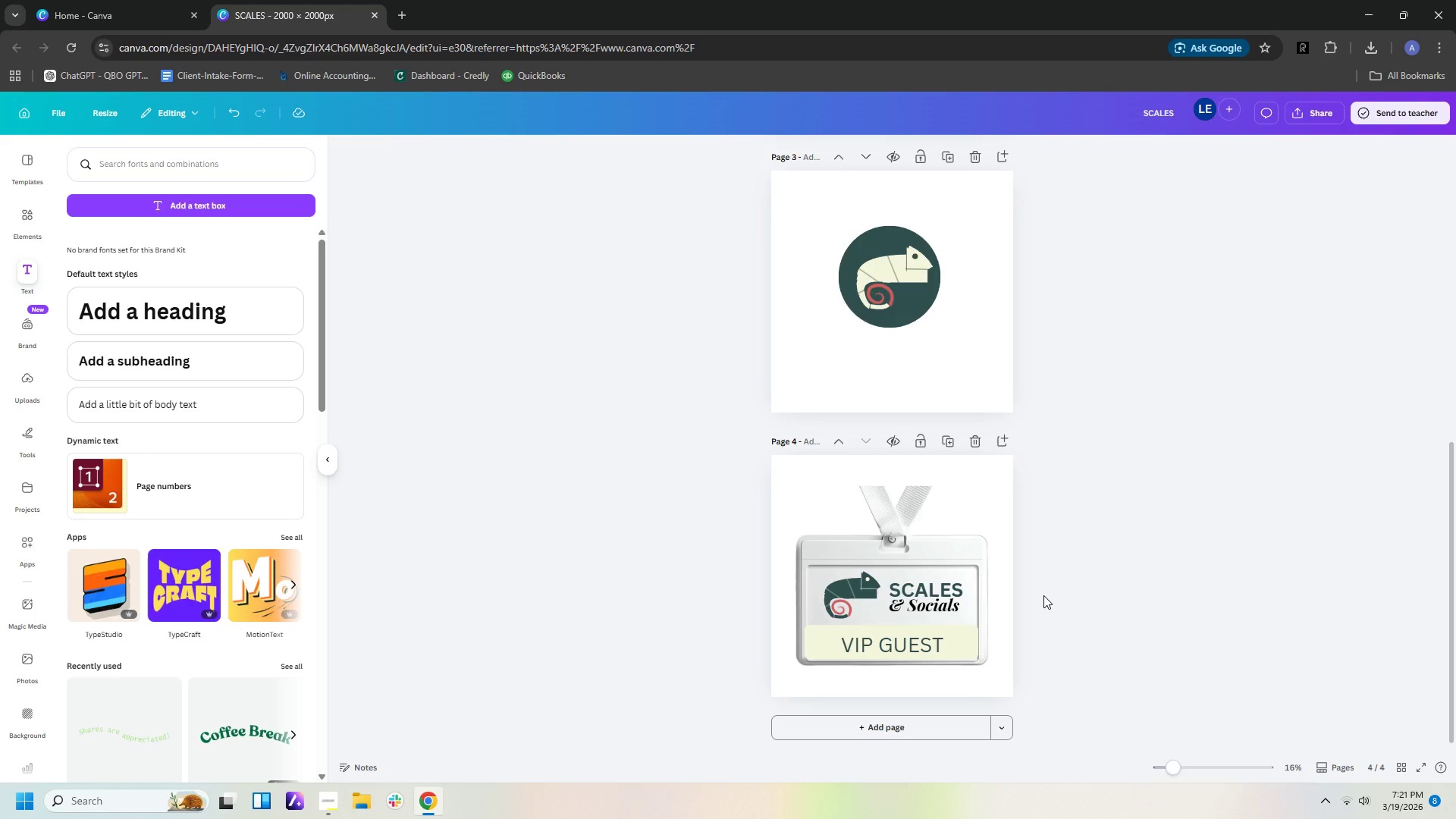 
left_click([845, 603])
 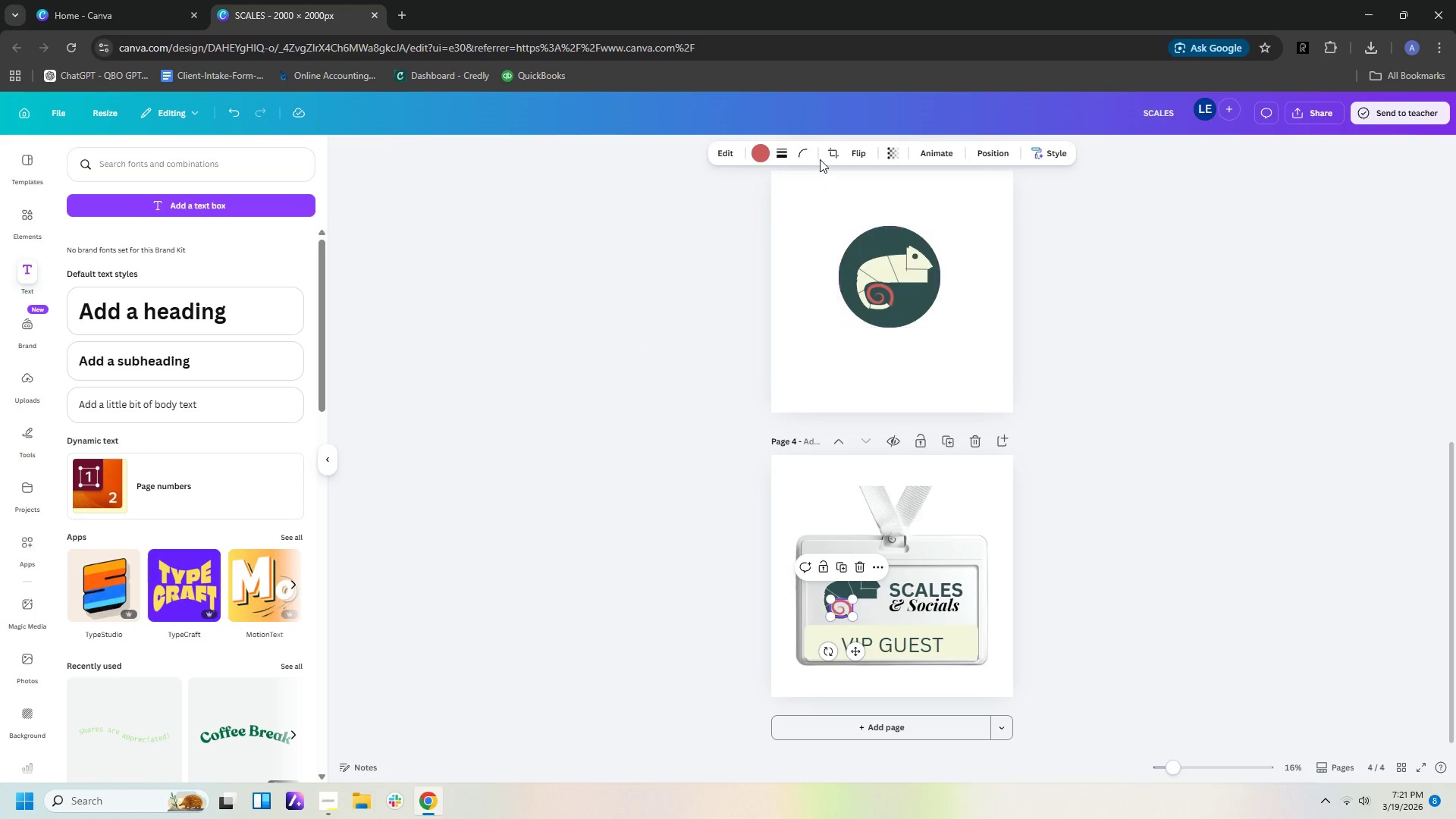 
left_click([766, 155])
 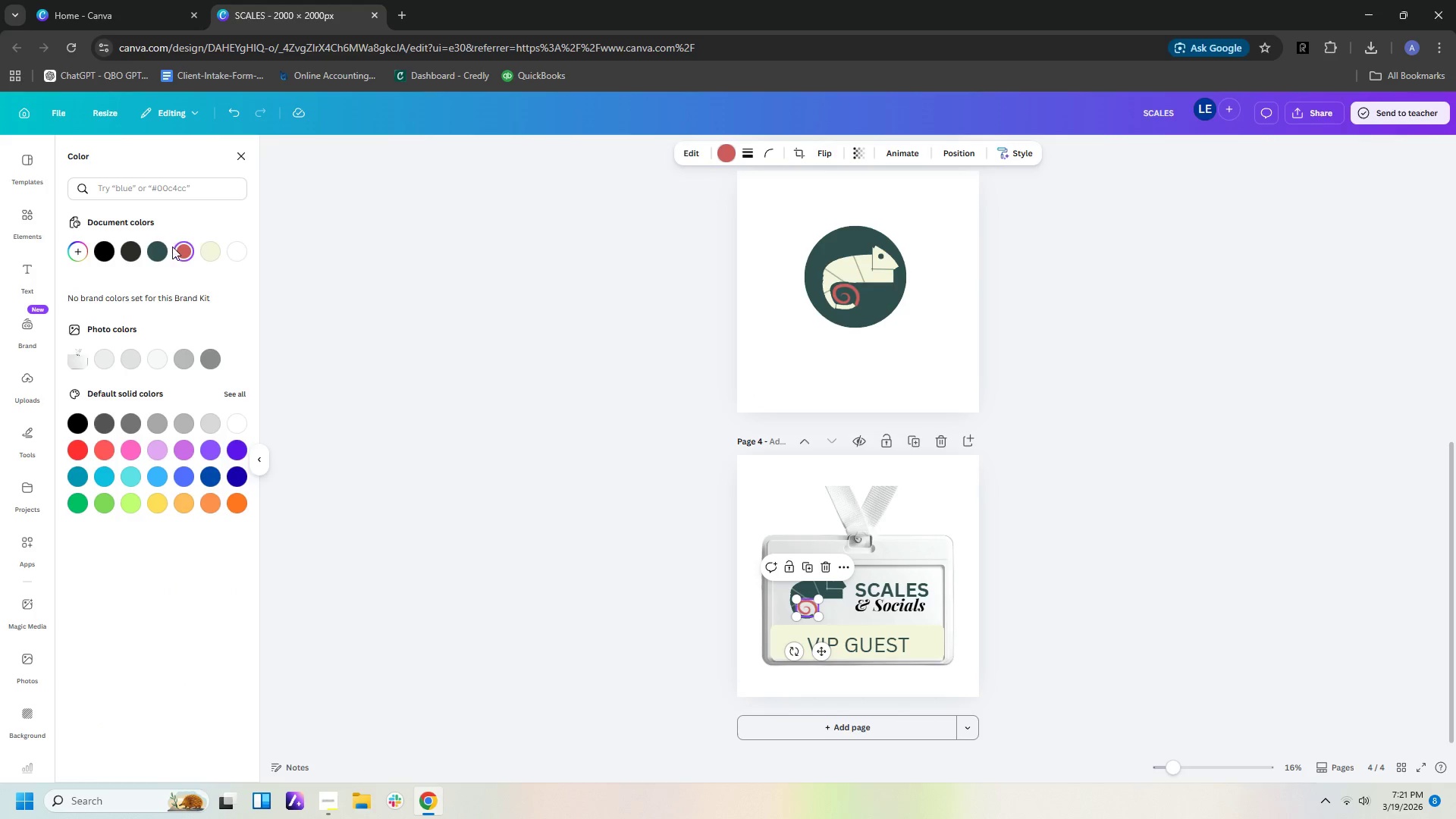 
left_click([160, 256])
 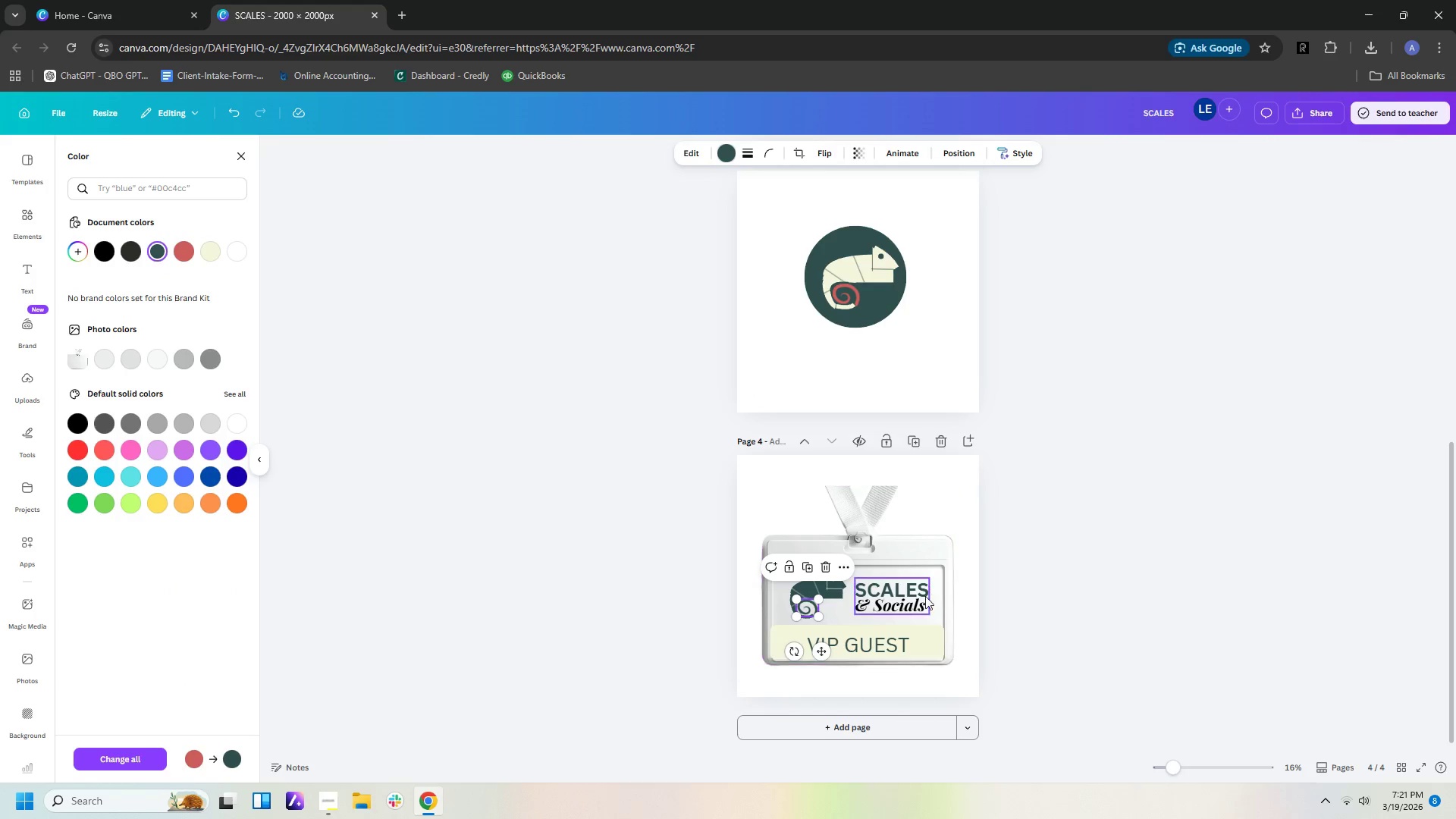 
left_click([921, 605])
 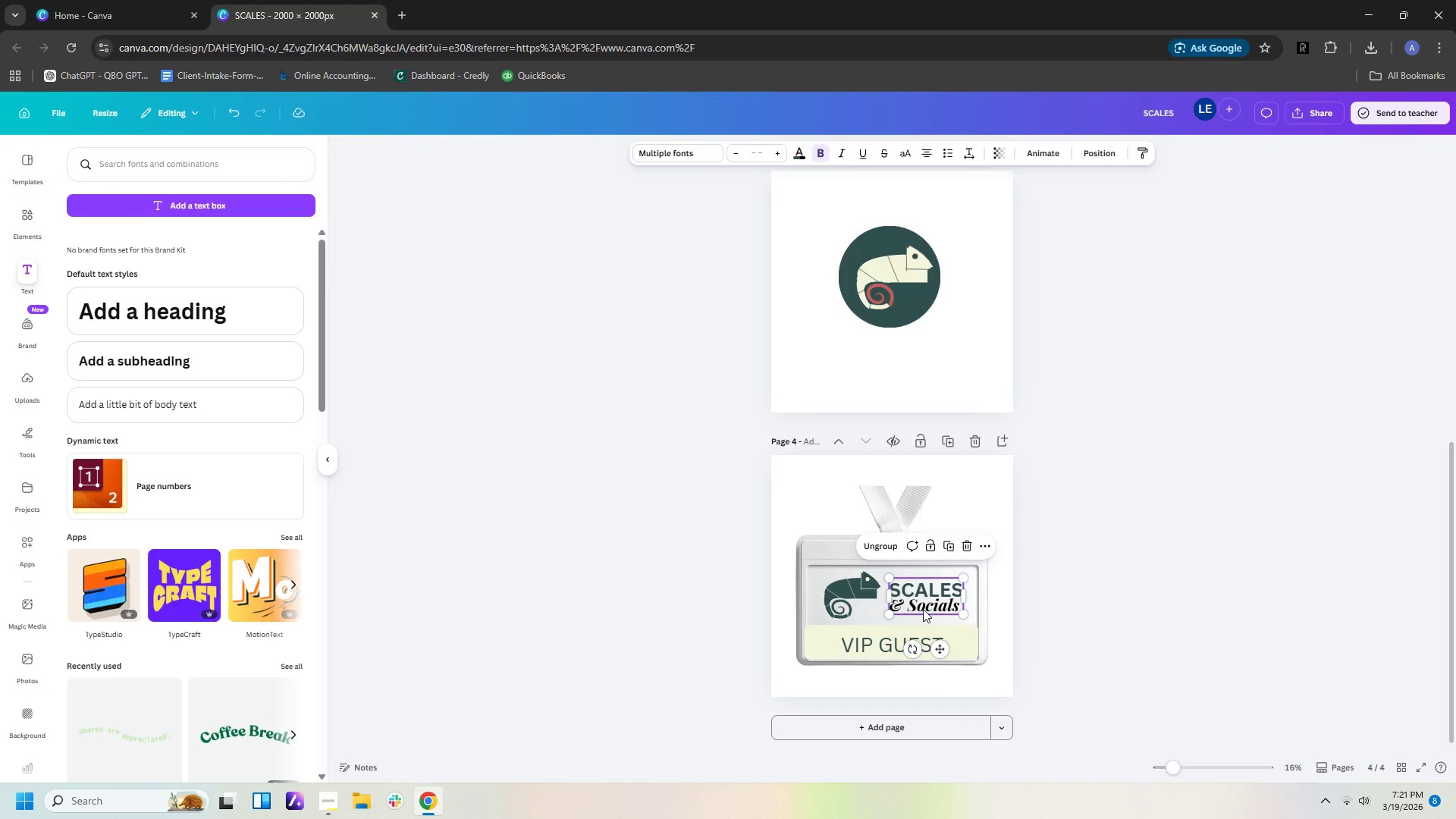 
left_click([923, 609])
 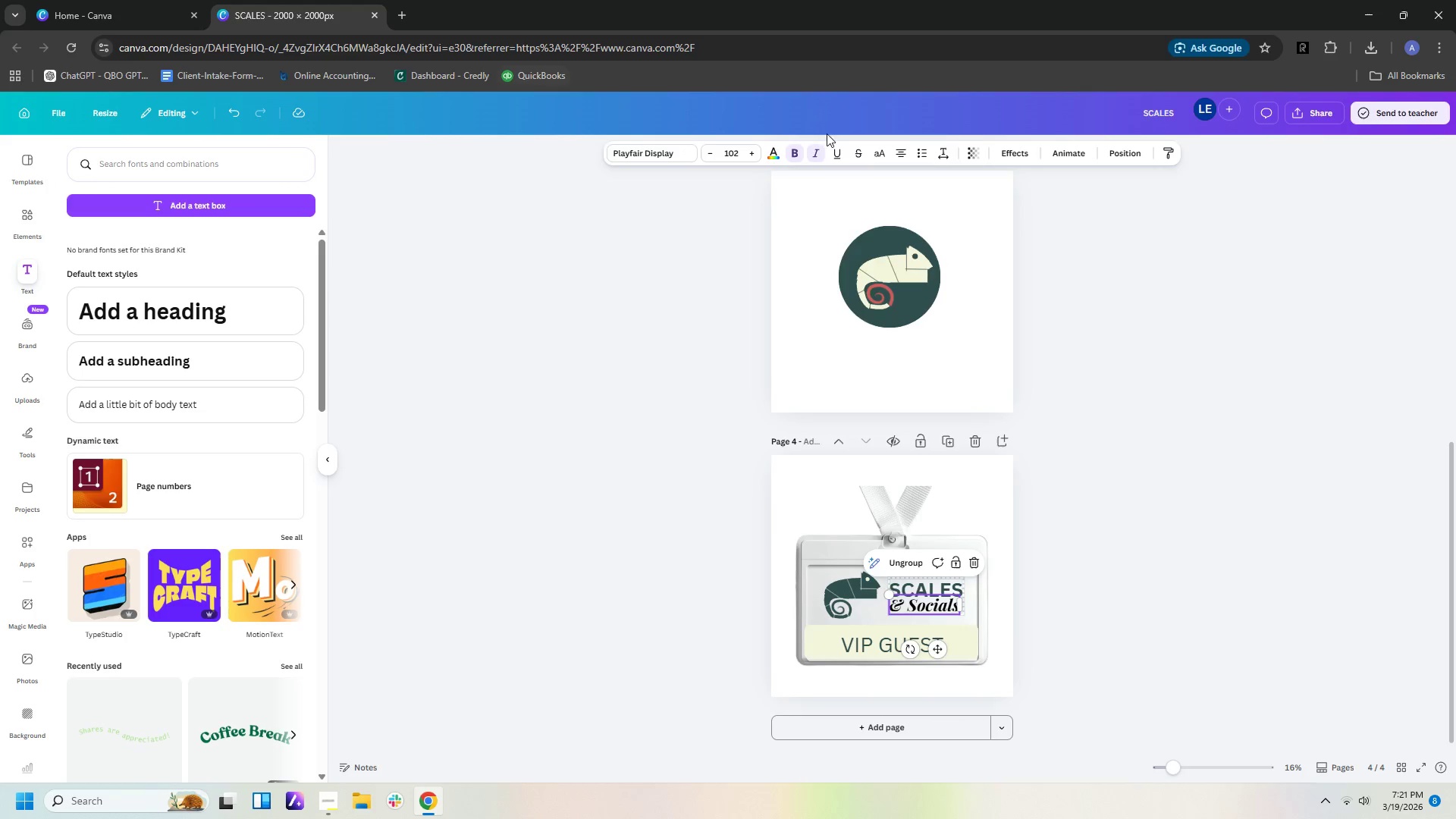 
mouse_move([778, 154])
 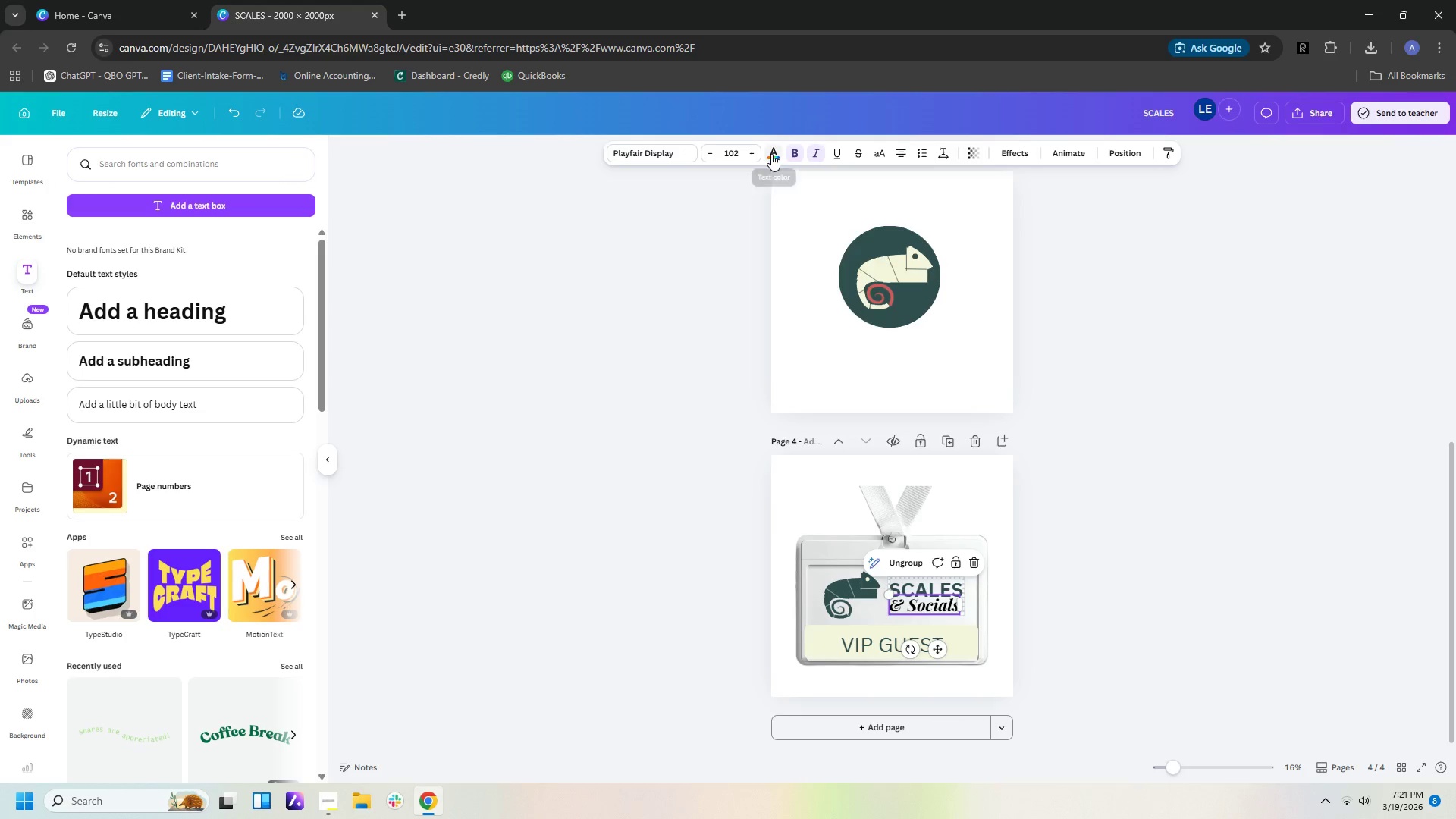 
left_click([771, 154])
 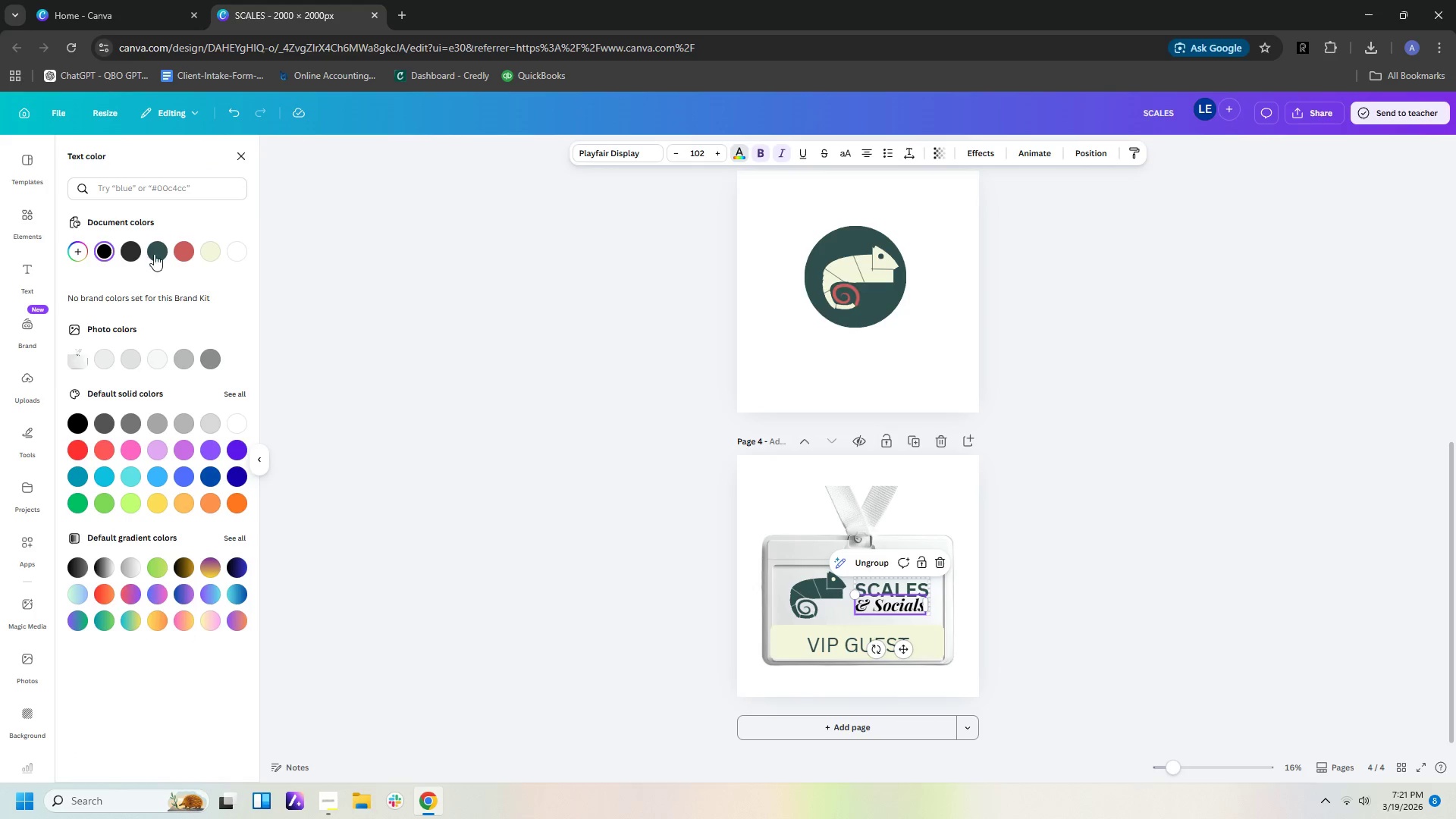 
left_click([158, 251])
 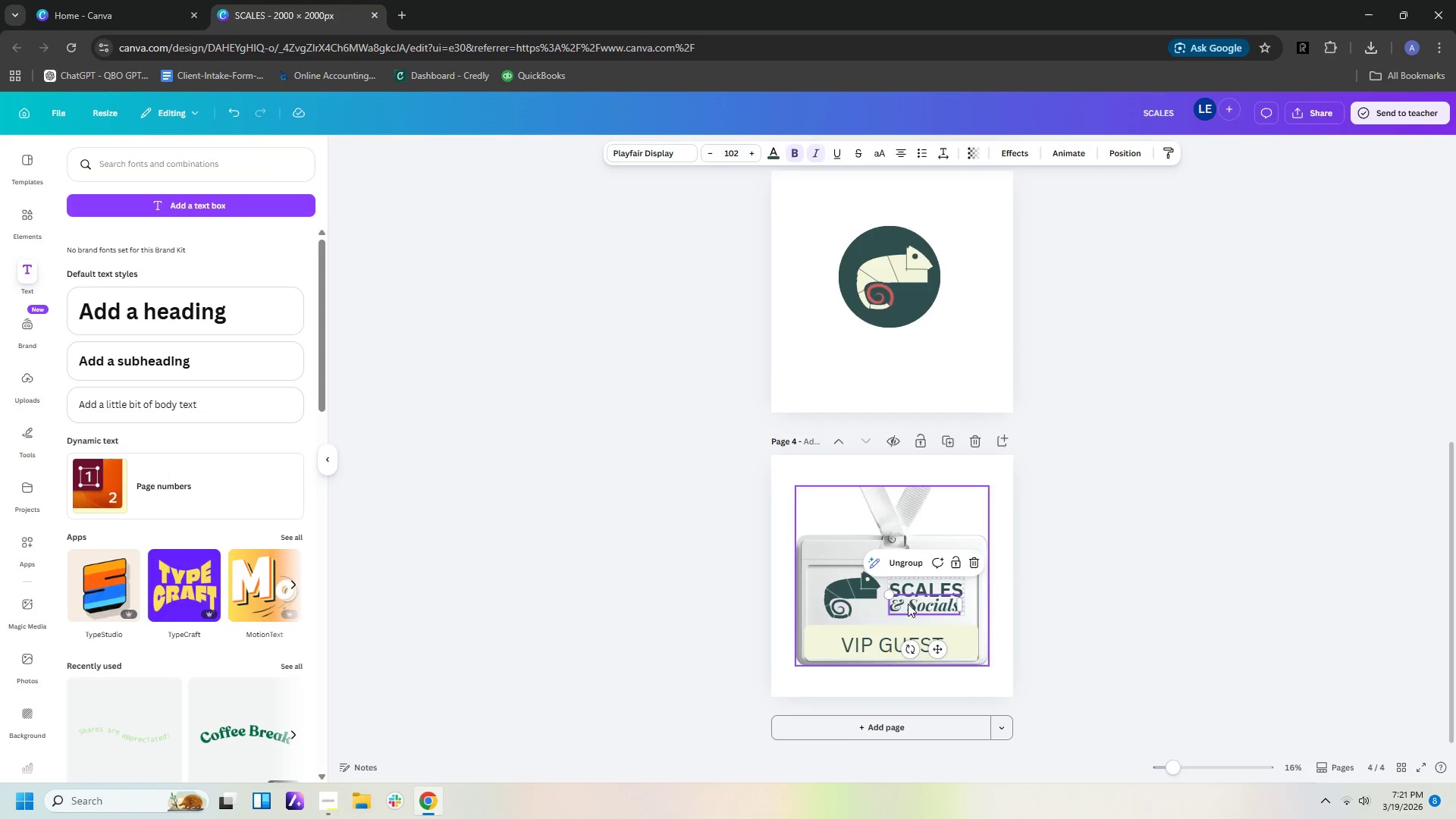 
left_click([1074, 620])
 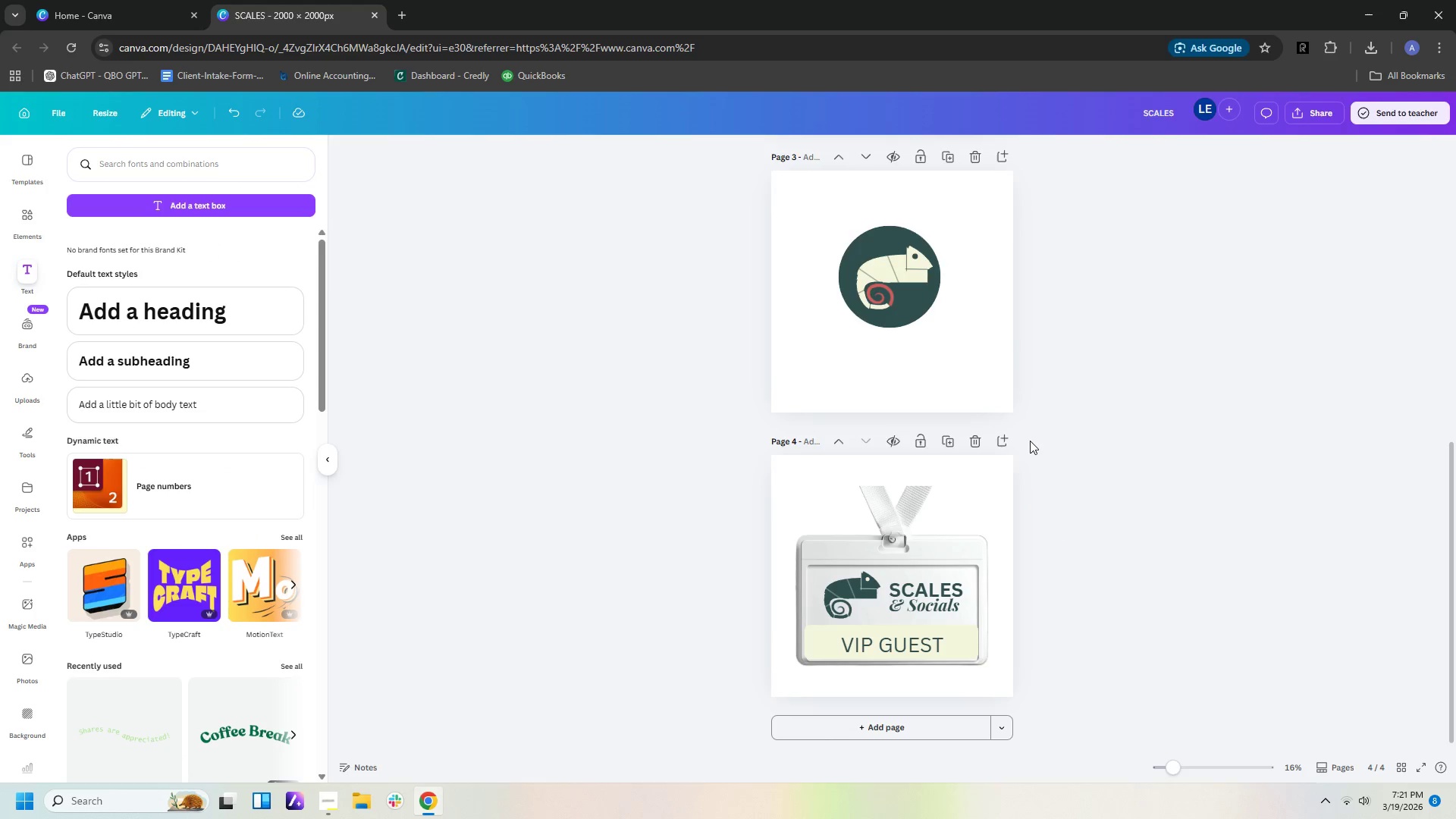 
left_click([1090, 392])
 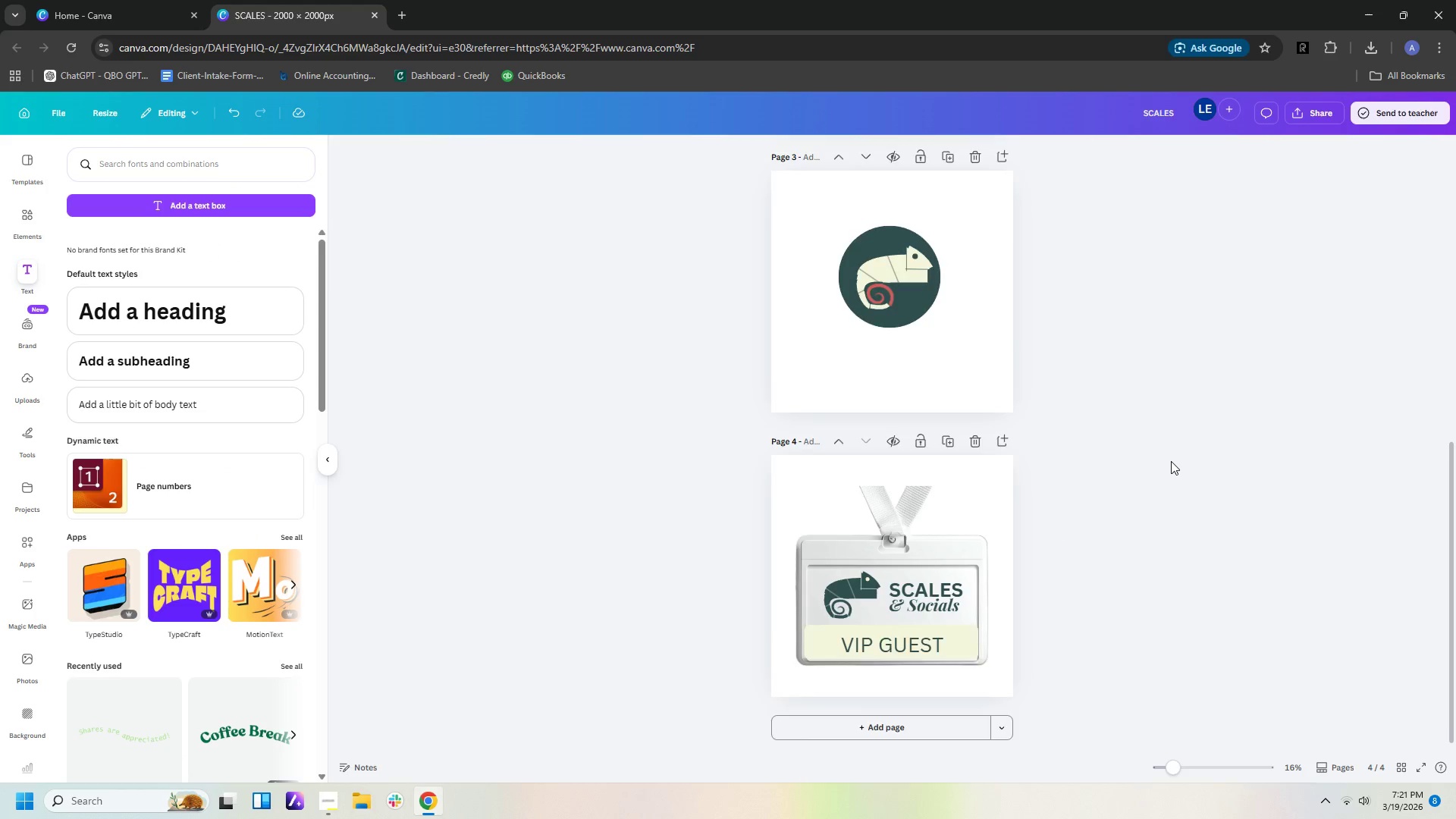 
scroll: coordinate [1171, 461], scroll_direction: up, amount: 2.0
 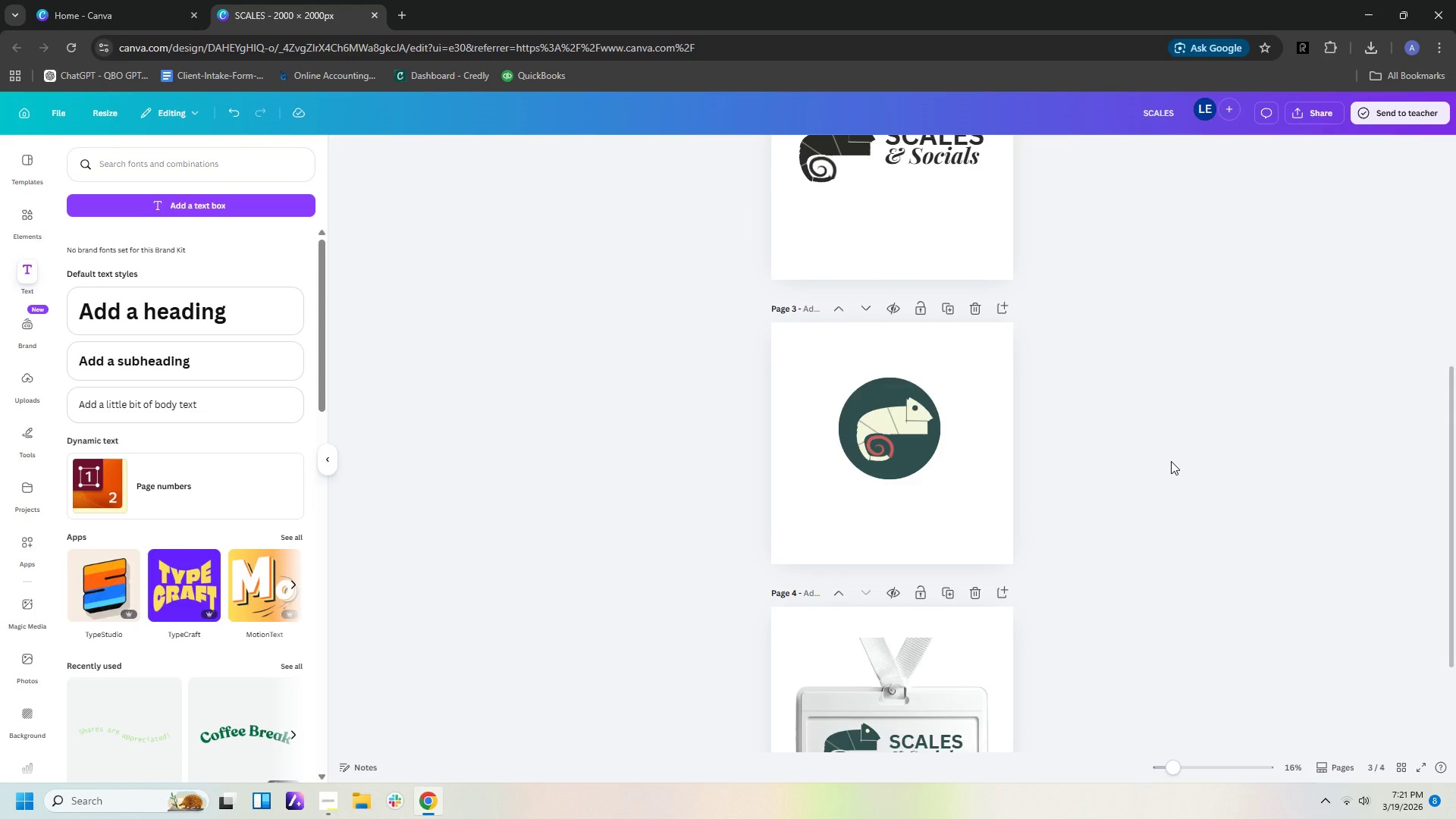 
scroll: coordinate [1171, 461], scroll_direction: down, amount: 4.0
 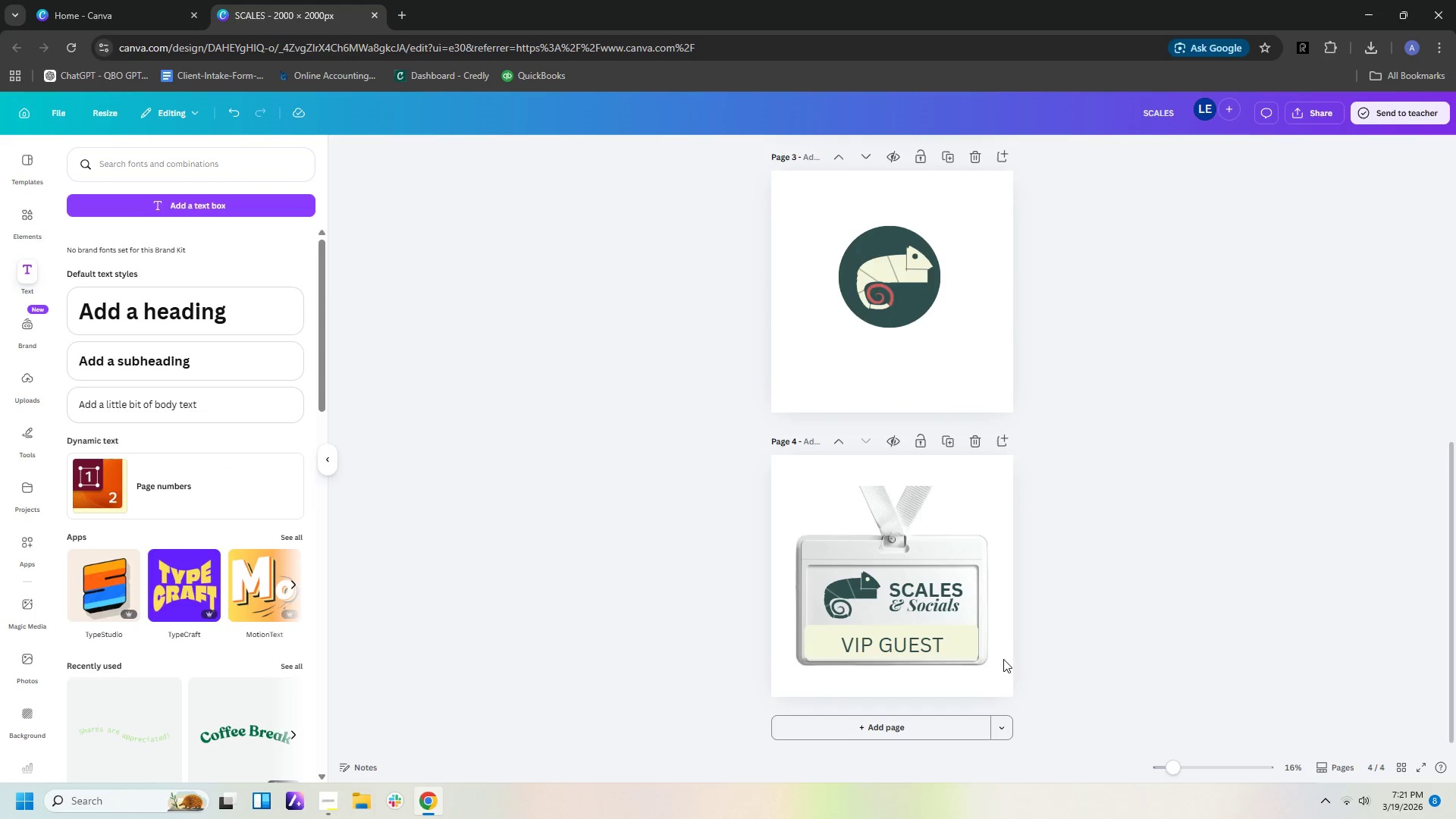 
left_click([960, 647])
 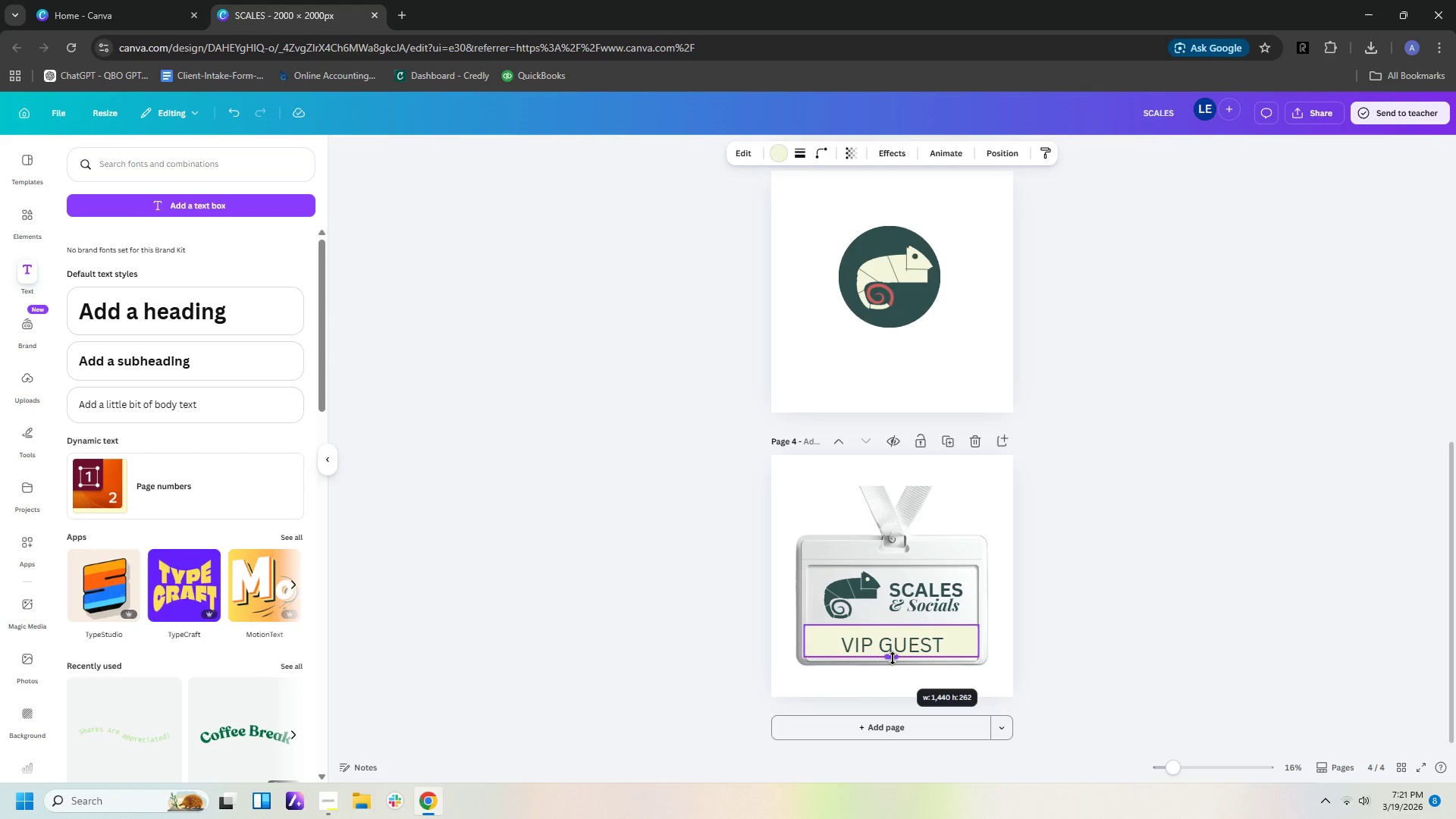 
left_click_drag(start_coordinate=[930, 646], to_coordinate=[930, 642])
 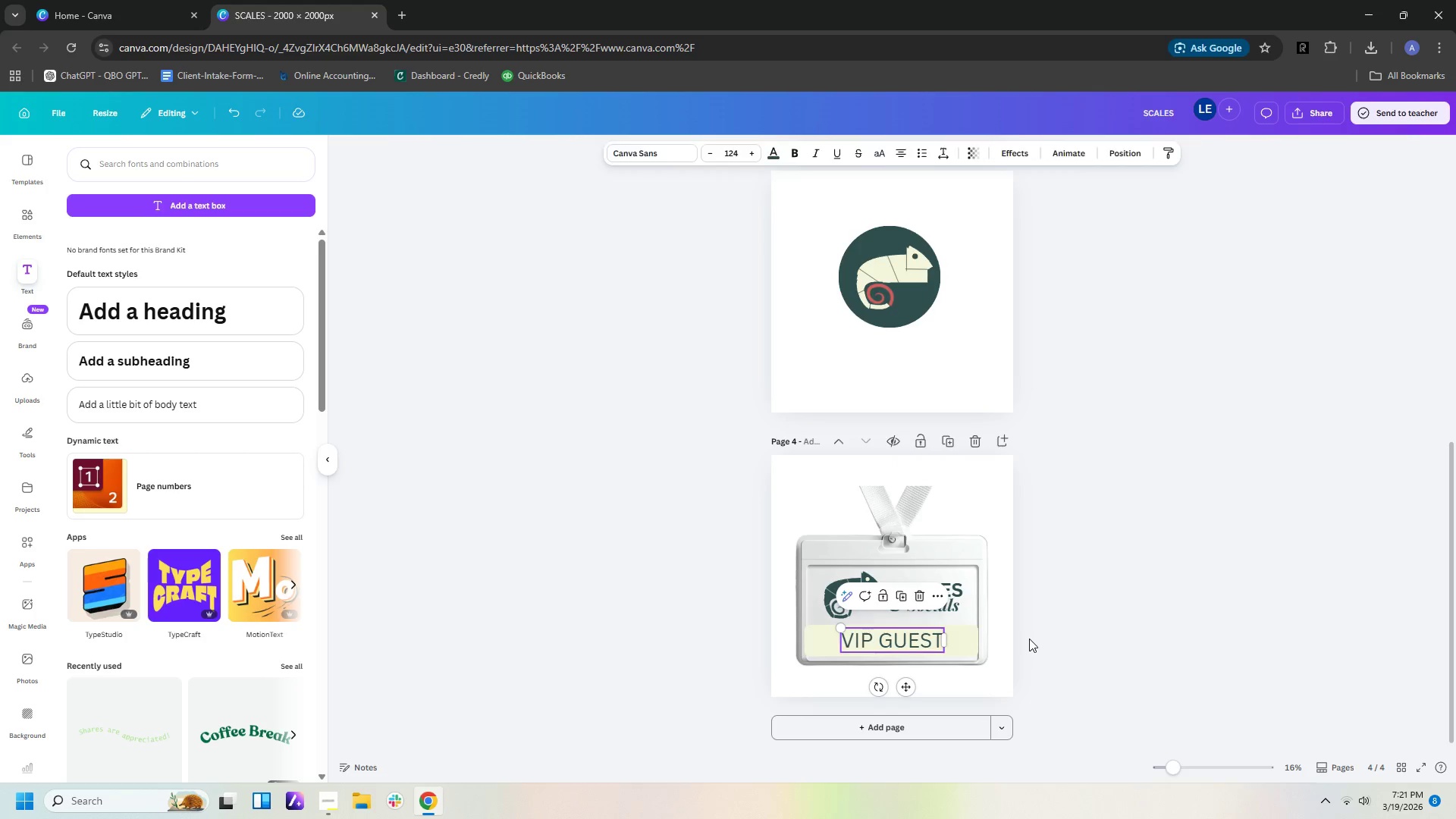 
left_click([1029, 639])
 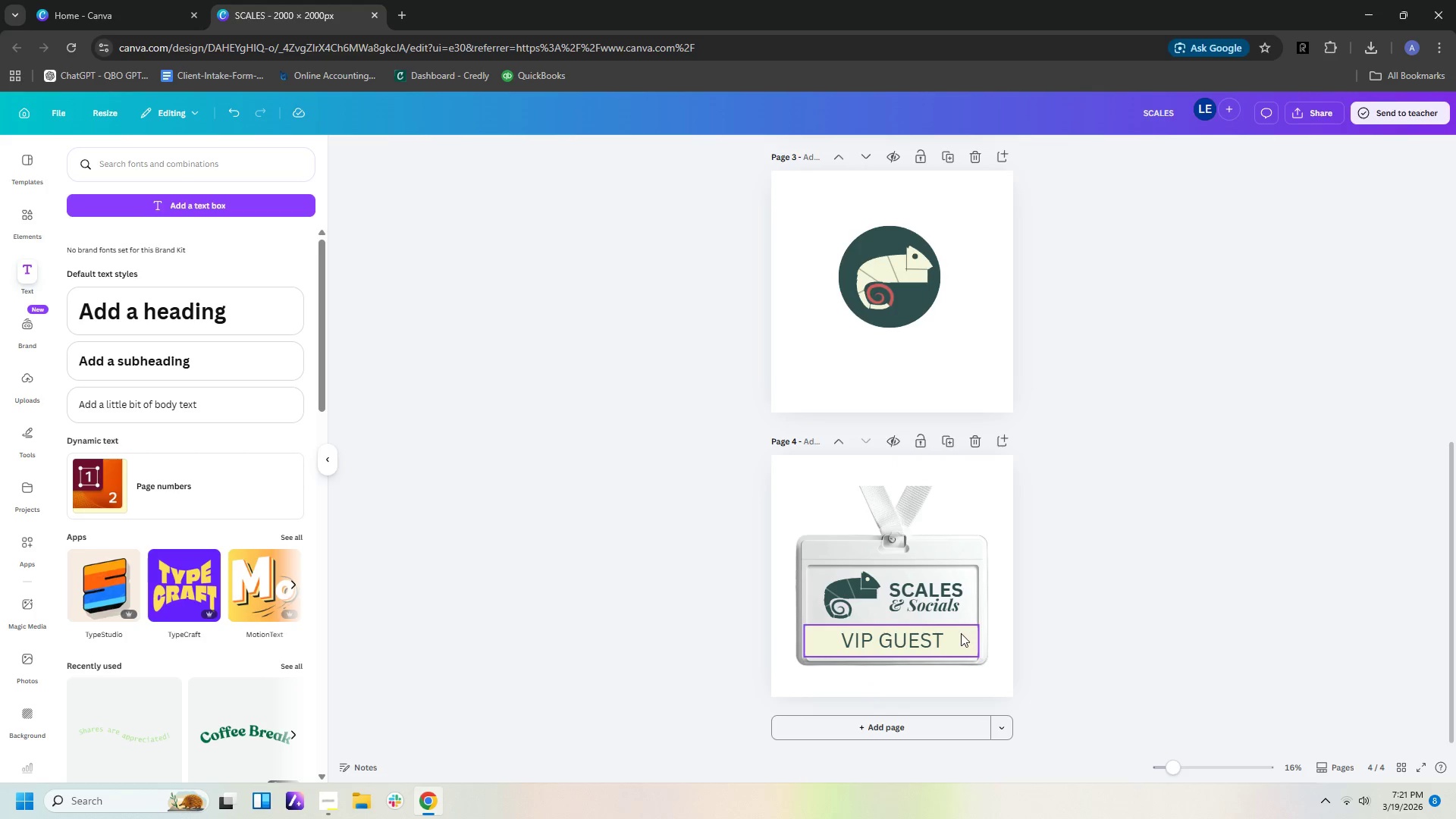 
left_click([961, 633])
 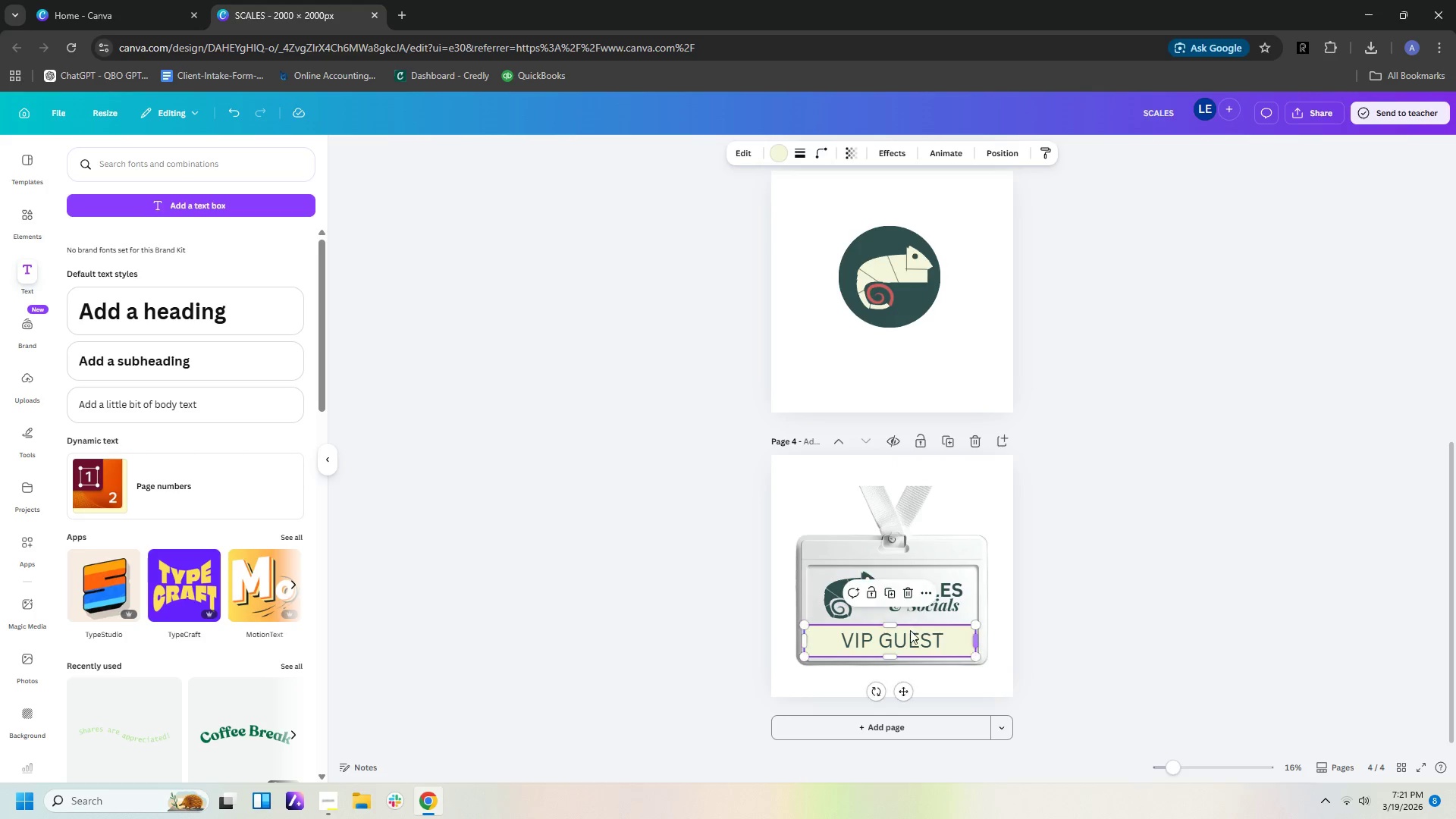 
left_click_drag(start_coordinate=[803, 635], to_coordinate=[806, 640])
 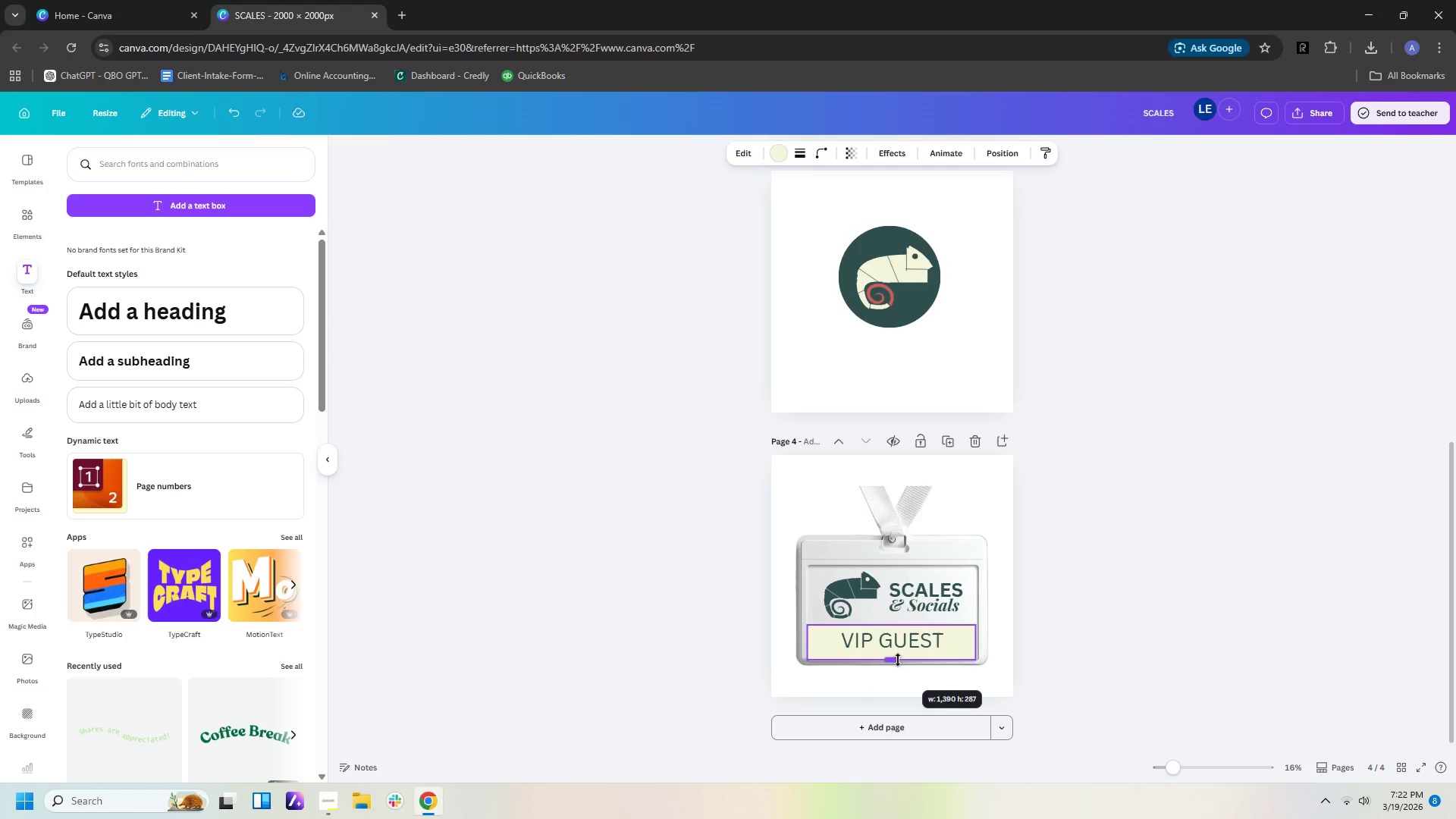 
left_click([1016, 655])
 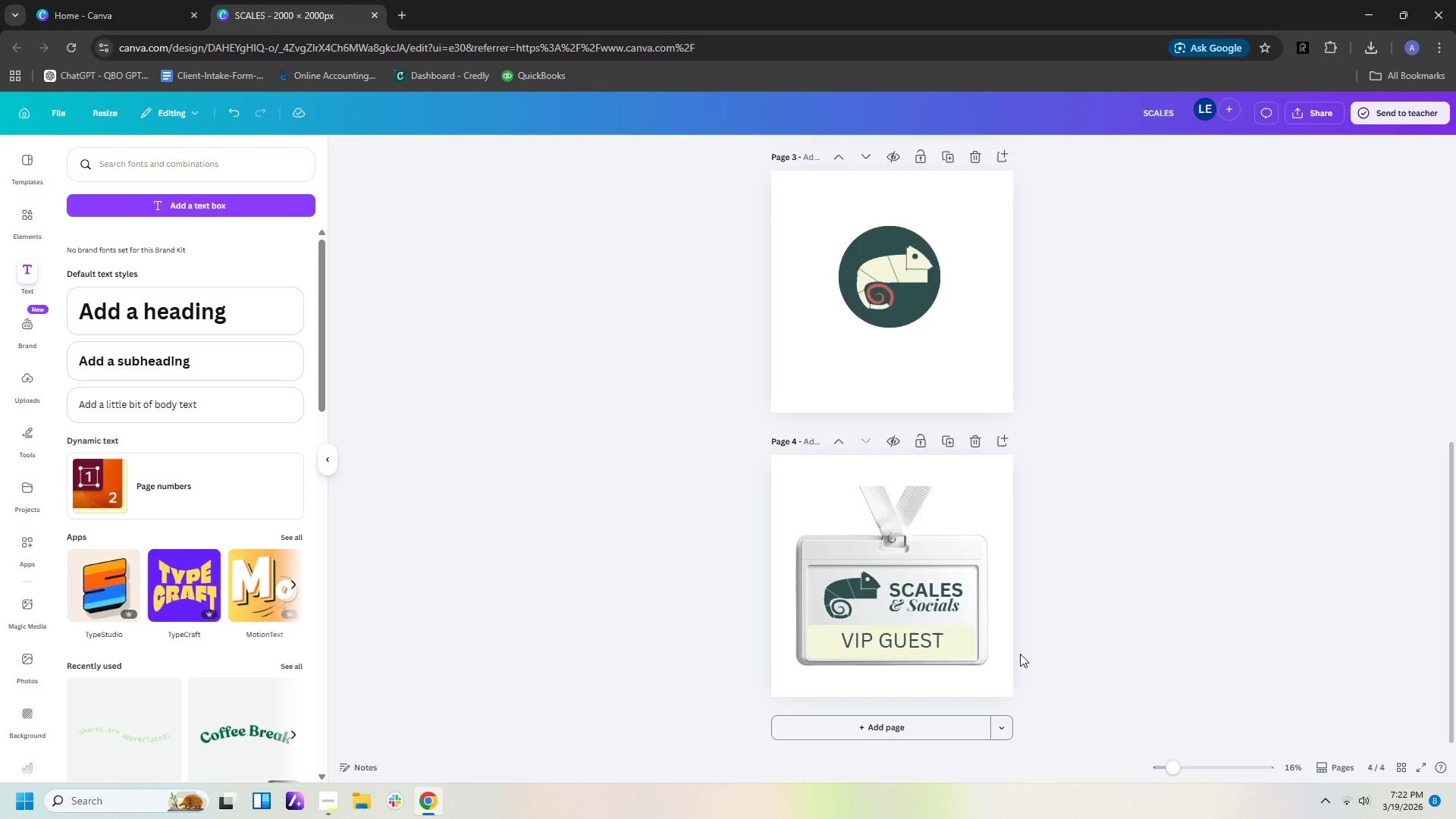 
left_click([1023, 648])
 